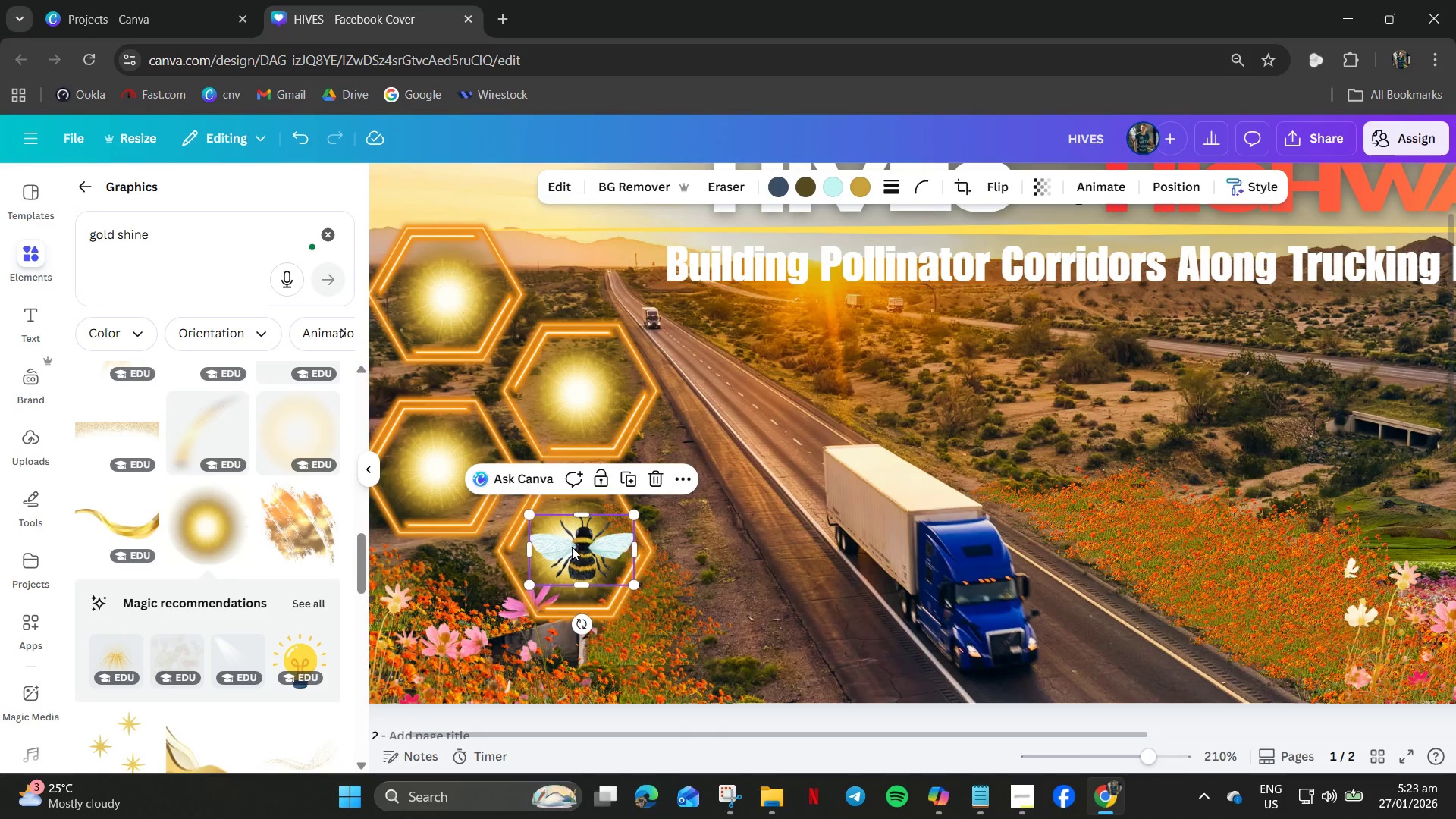 
left_click_drag(start_coordinate=[572, 547], to_coordinate=[560, 547])
 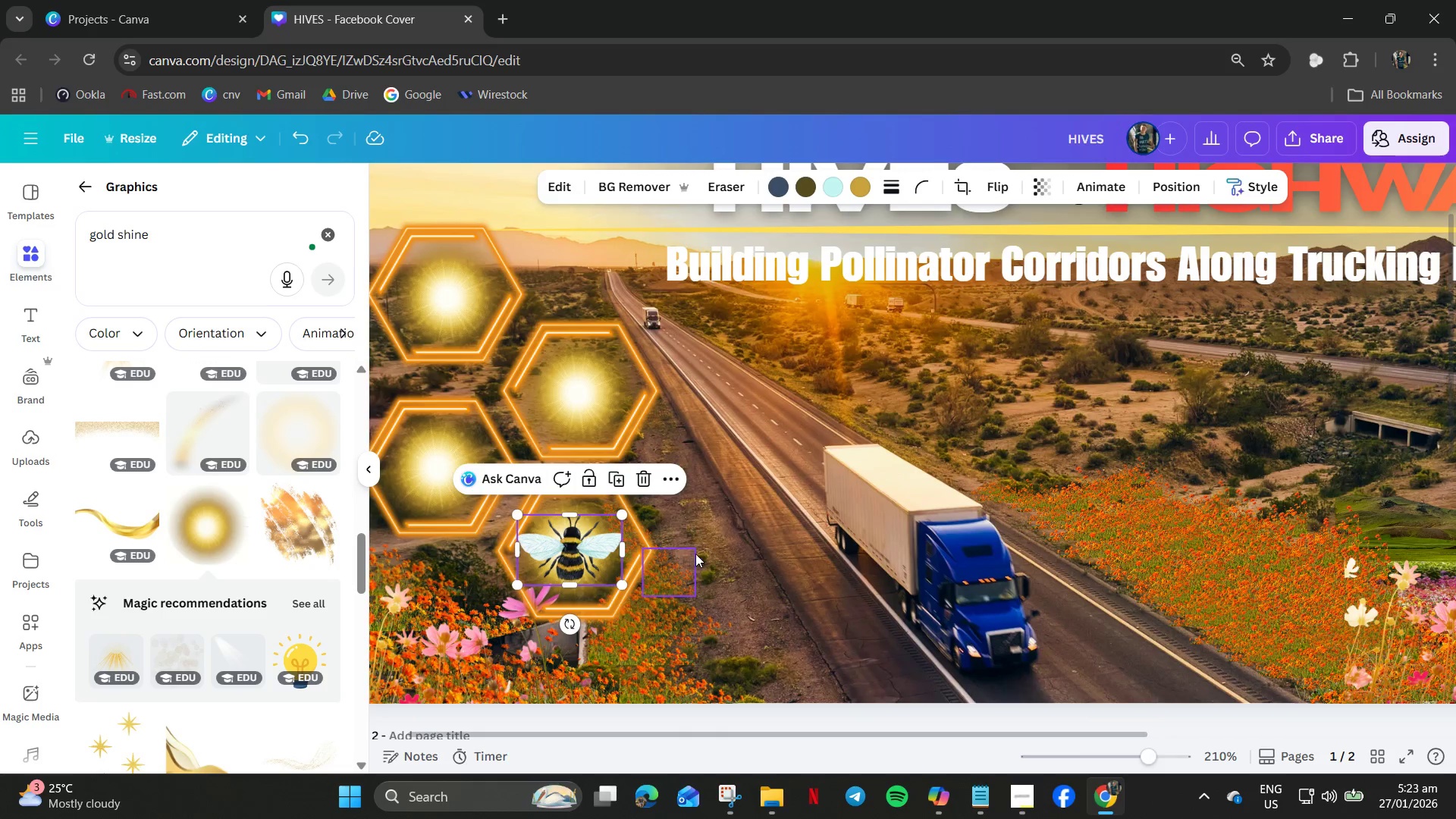 
left_click([695, 554])
 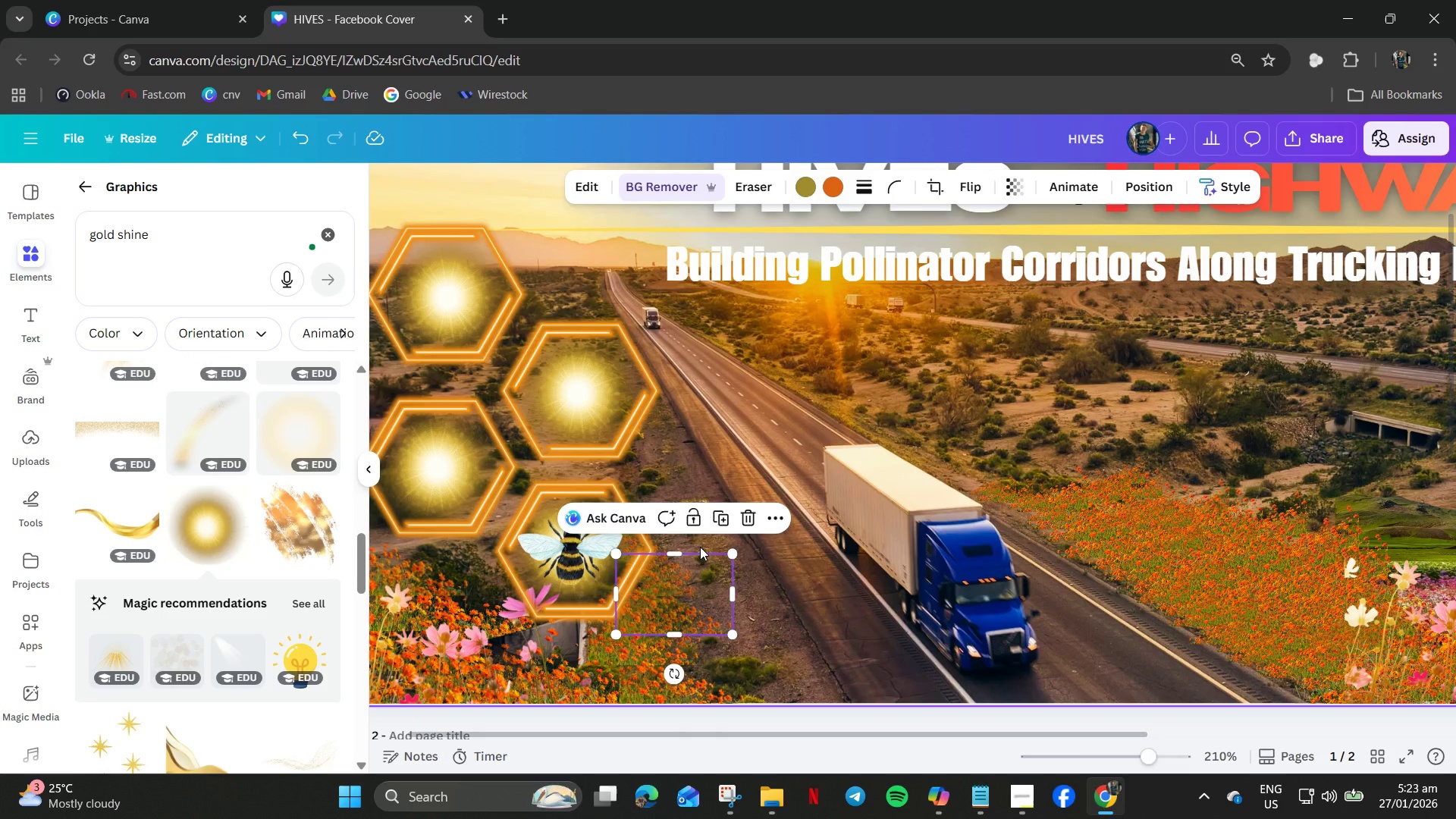 
wait(7.0)
 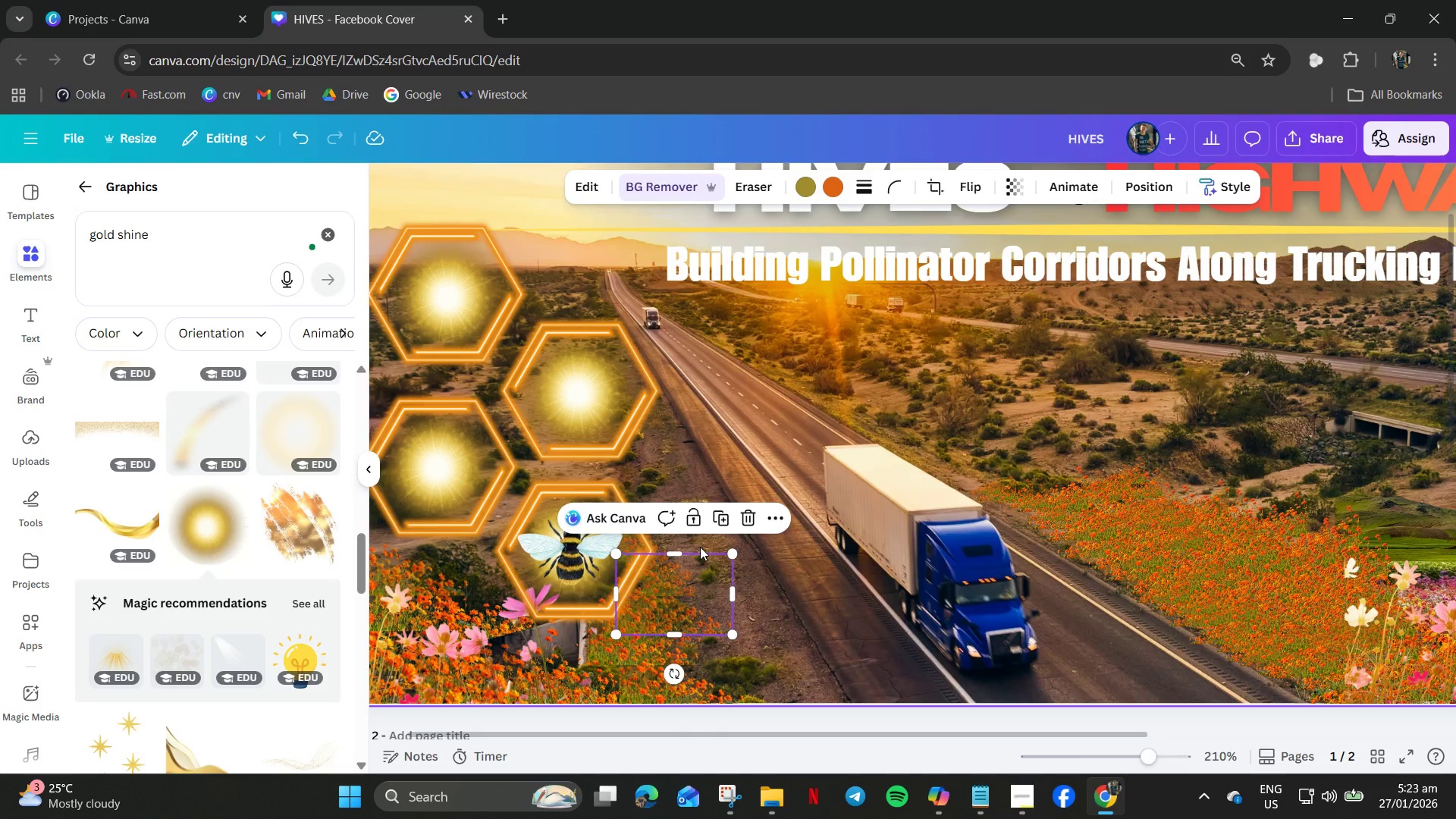 
left_click_drag(start_coordinate=[177, 240], to_coordinate=[11, 235])
 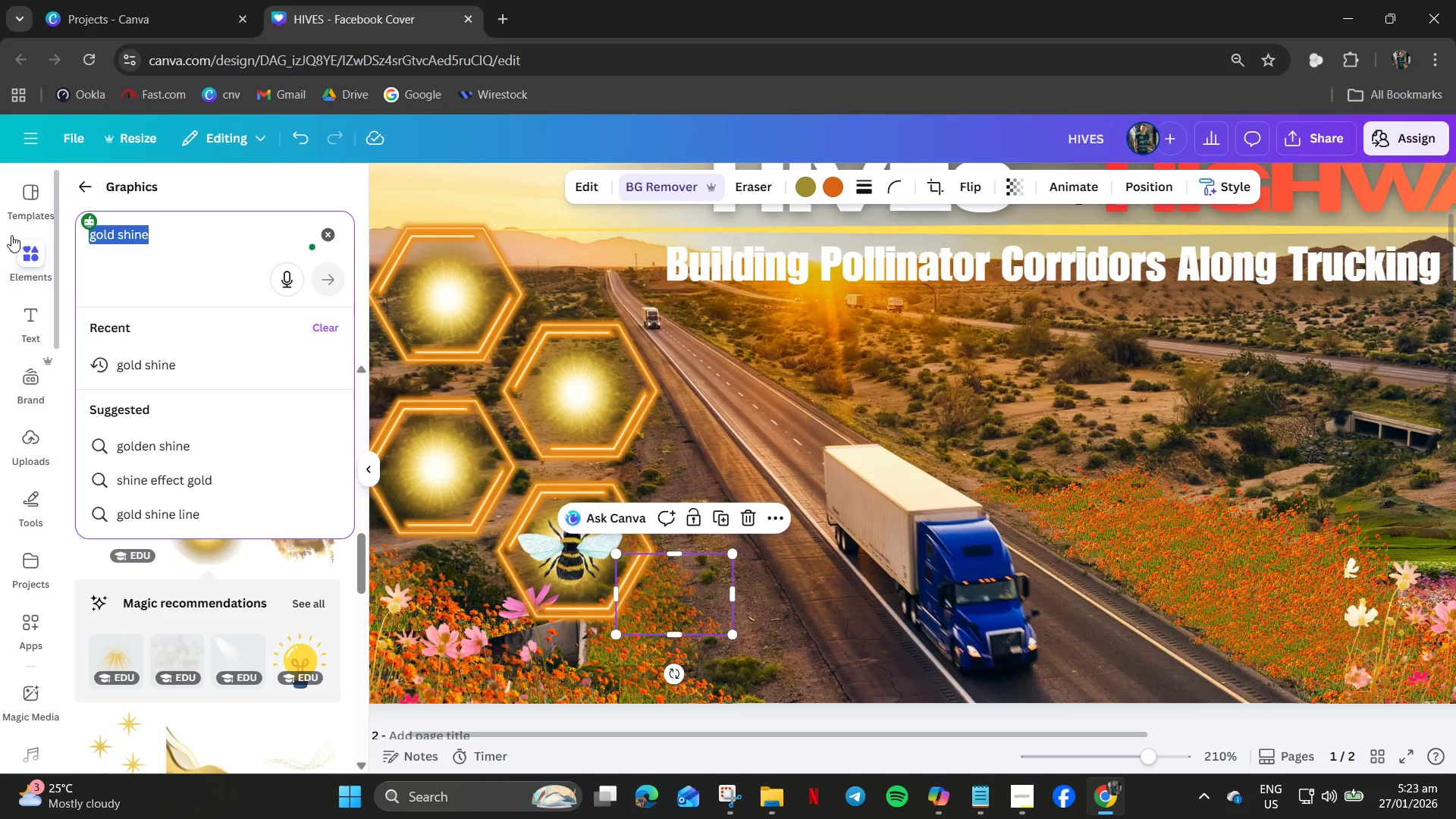 
type(bee fly)
 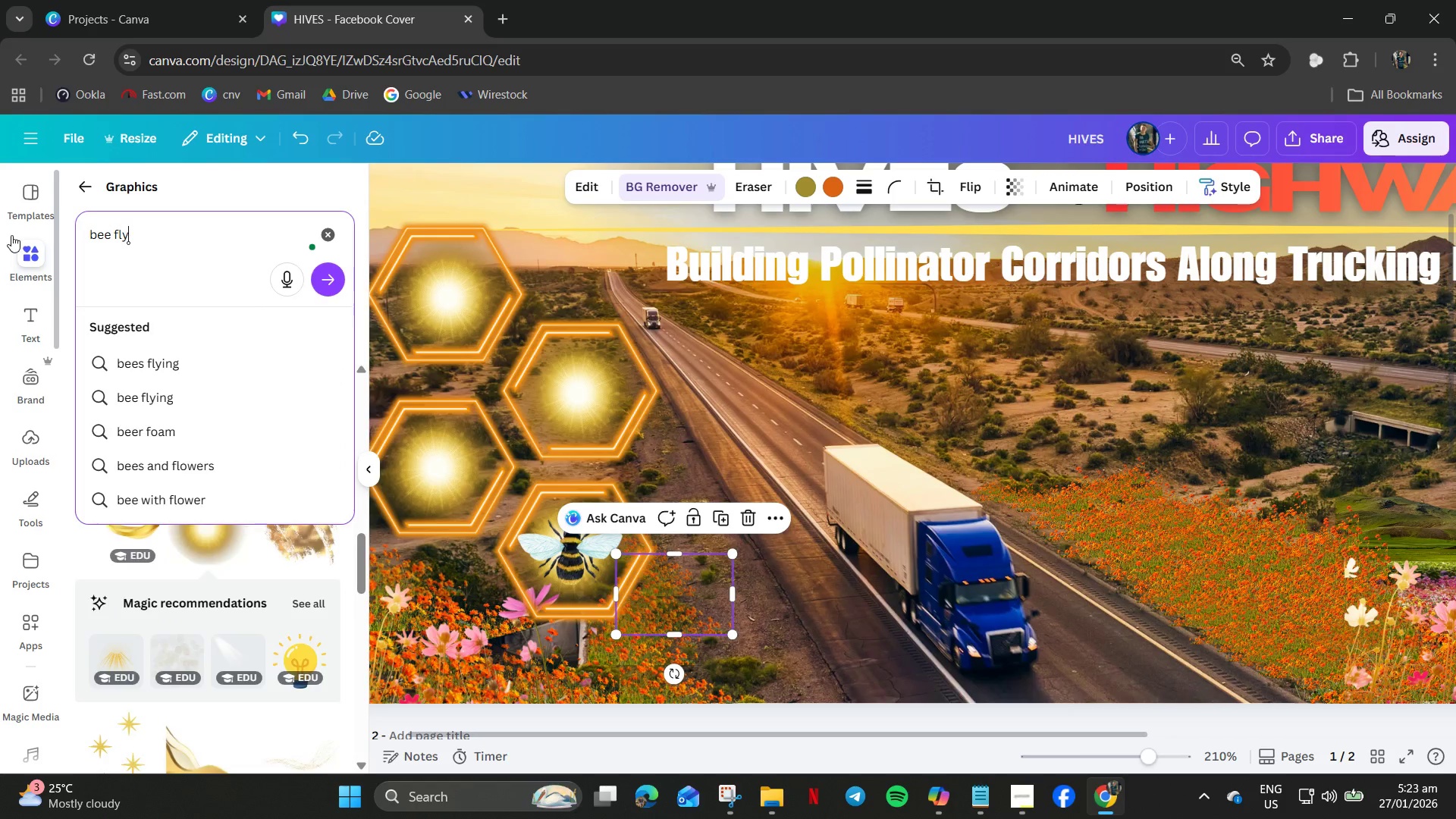 
key(Enter)
 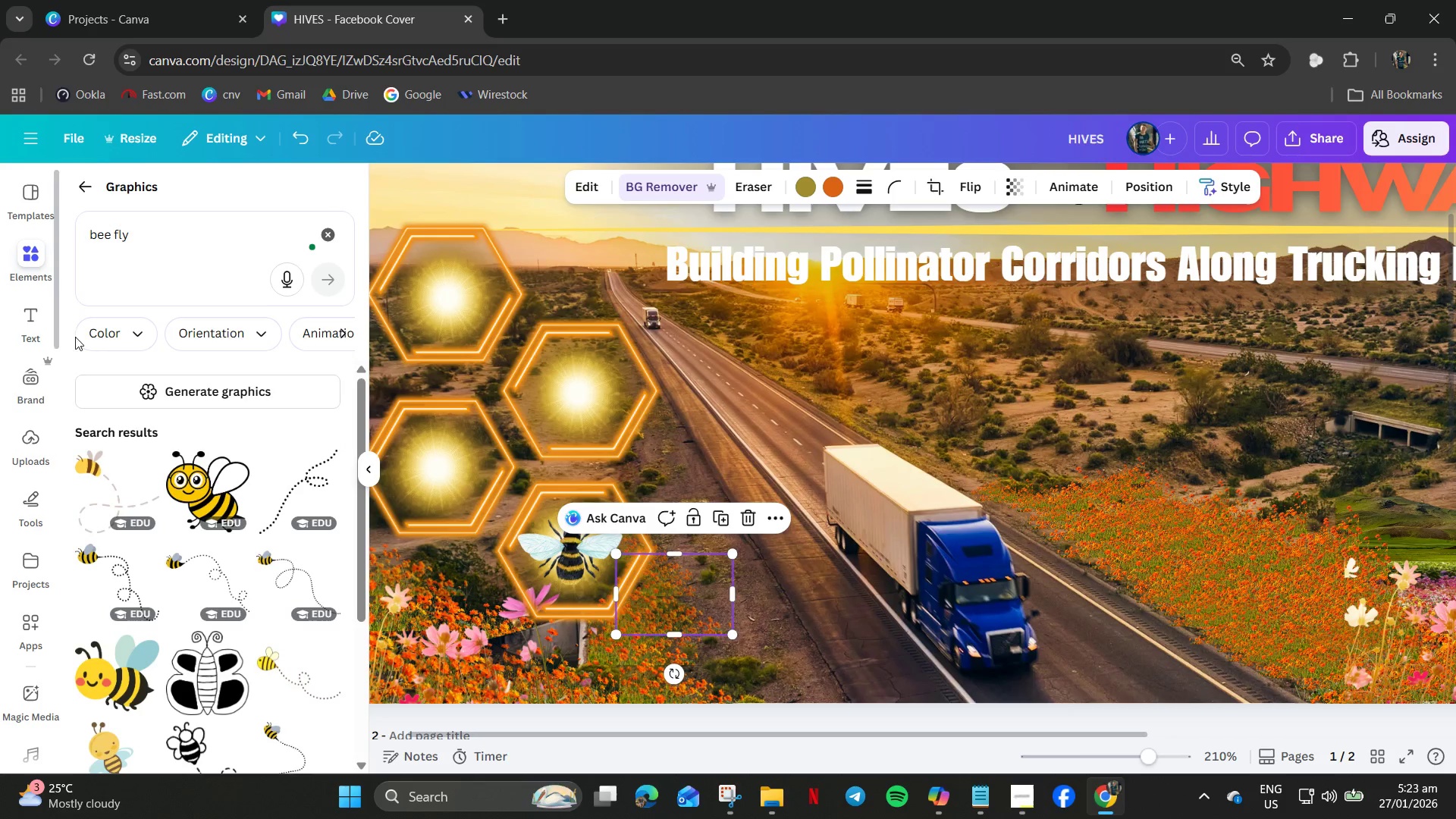 
scroll: coordinate [222, 510], scroll_direction: down, amount: 25.0
 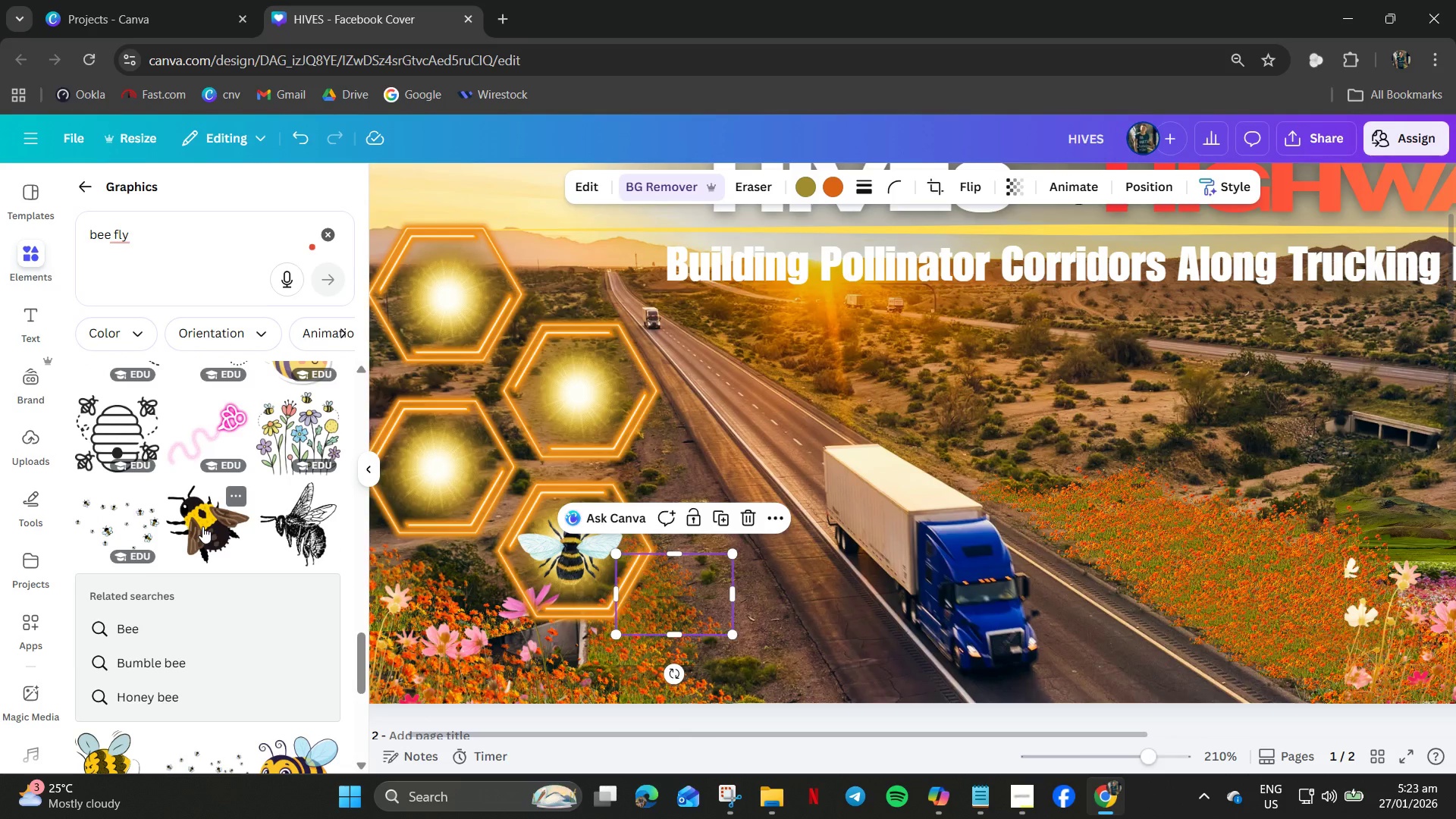 
scroll: coordinate [202, 526], scroll_direction: down, amount: 5.0
 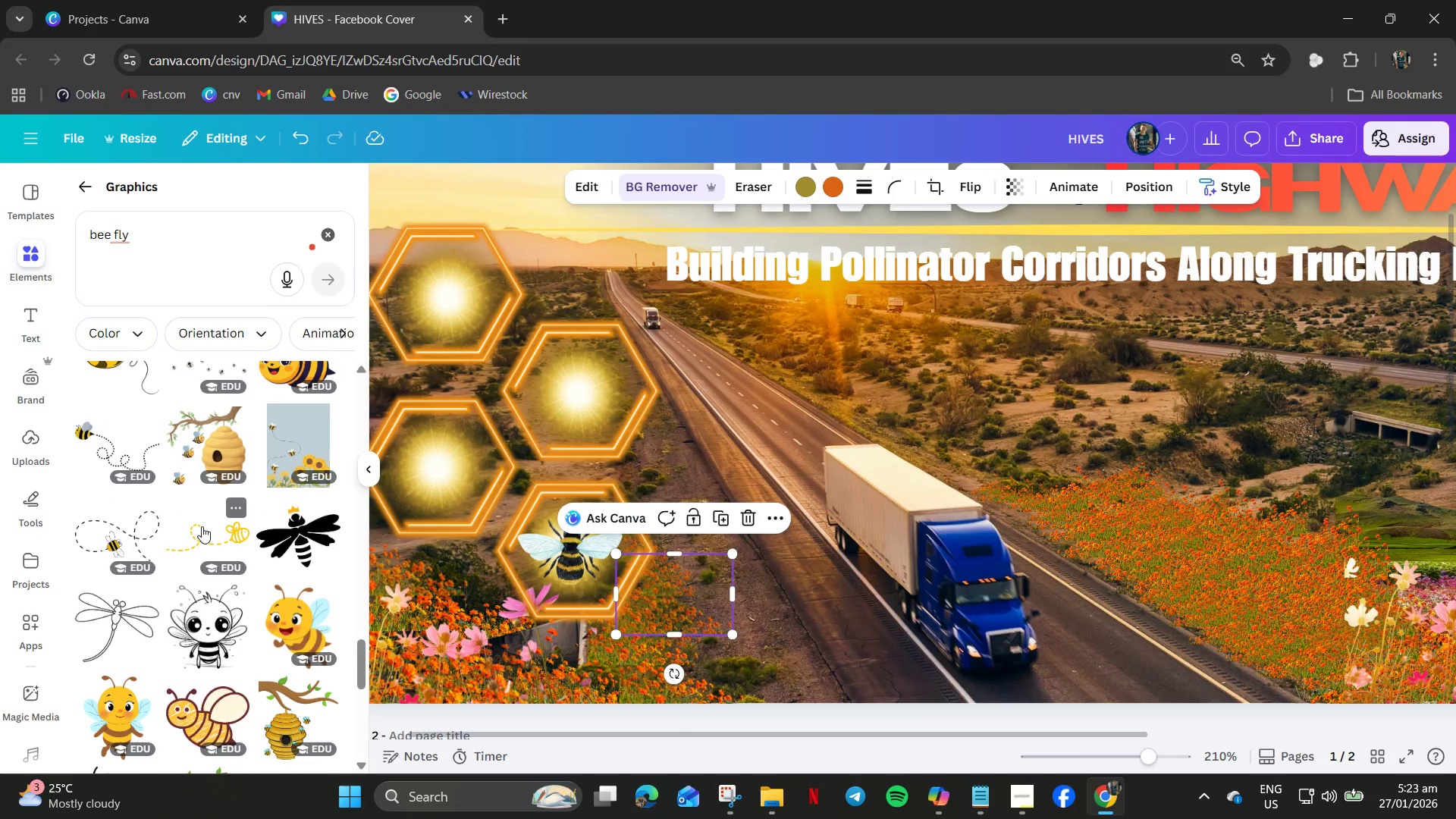 
scroll: coordinate [203, 408], scroll_direction: up, amount: 4.0
 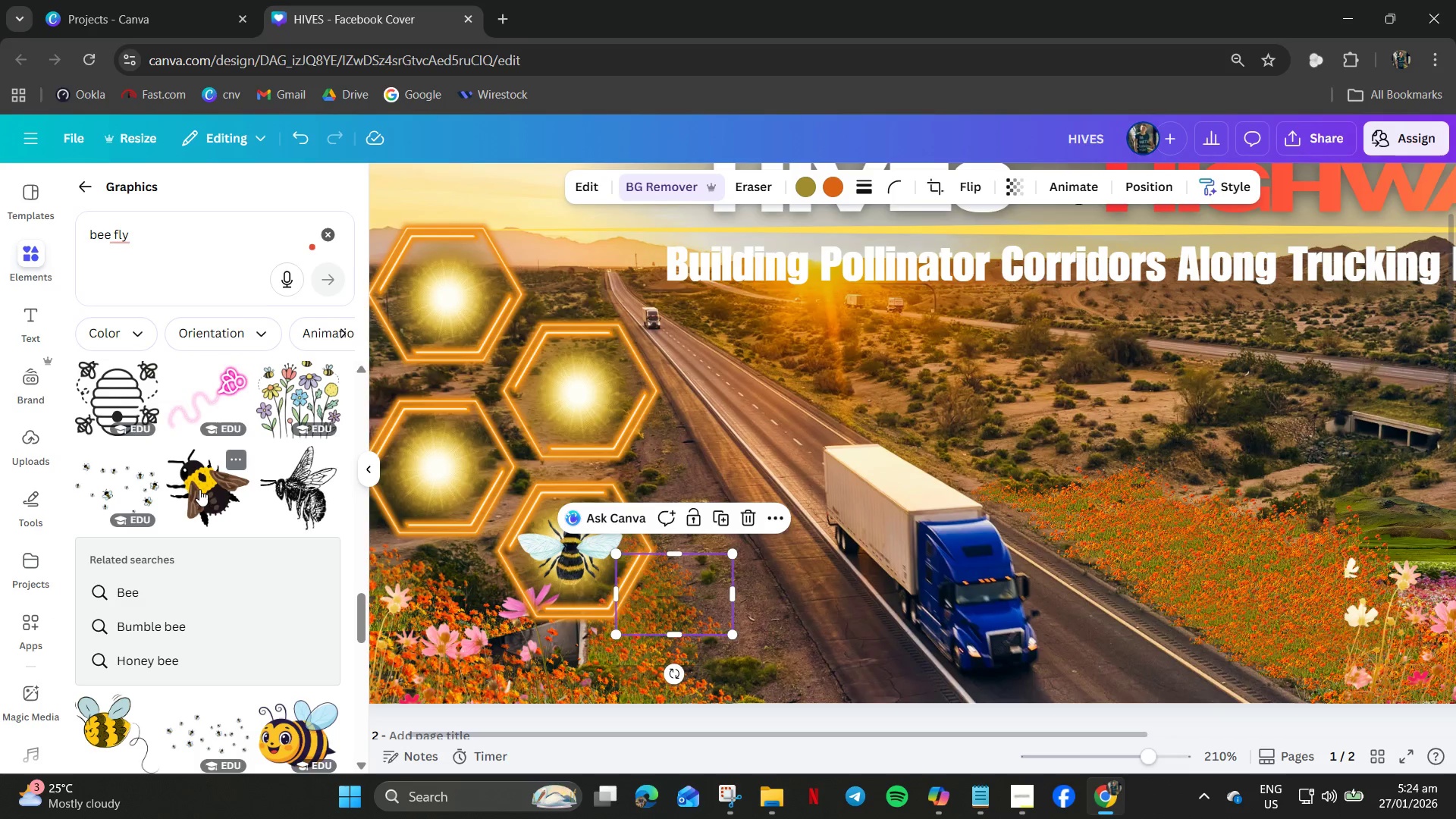 
left_click([199, 489])
 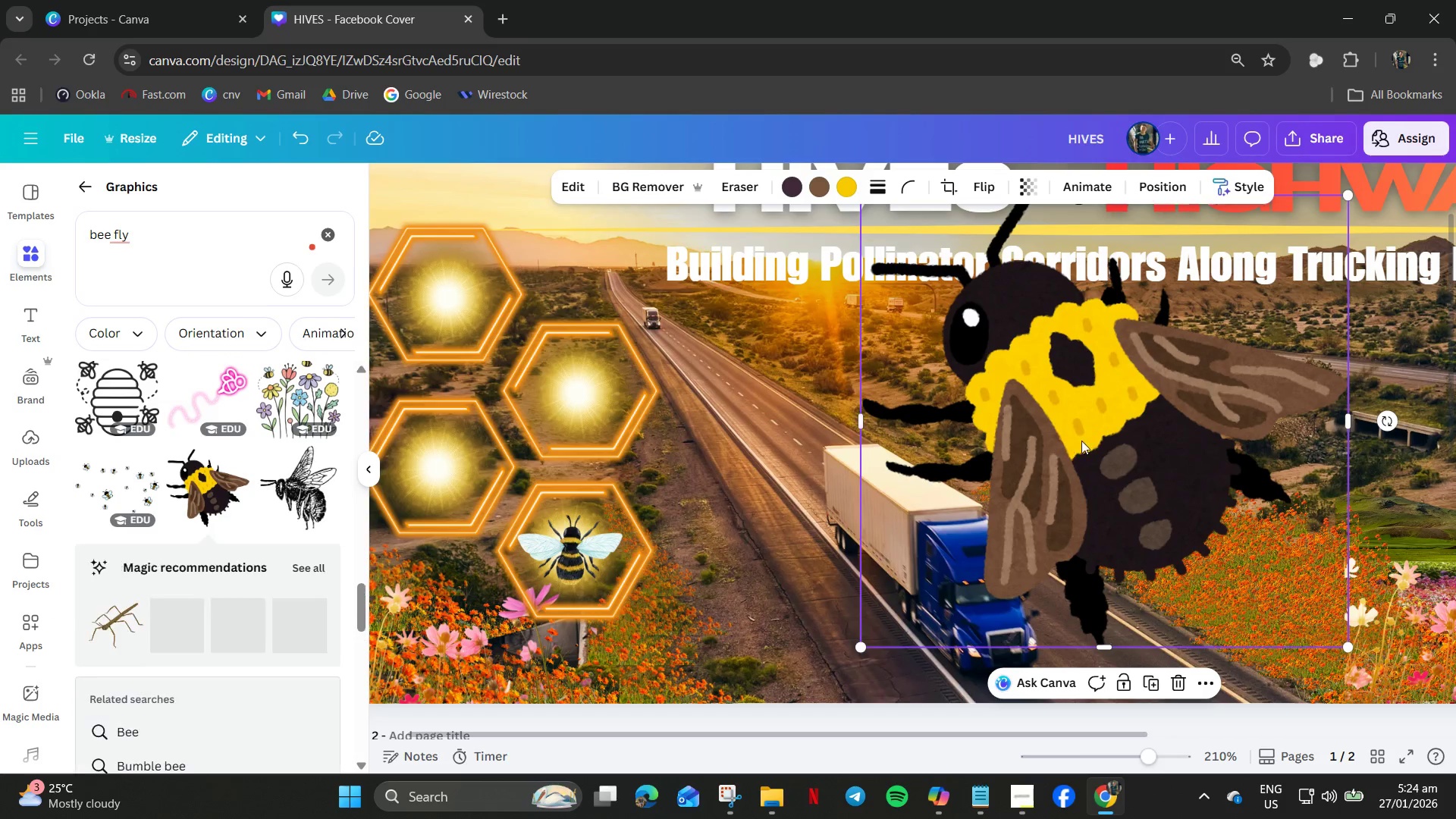 
left_click_drag(start_coordinate=[1084, 441], to_coordinate=[793, 516])
 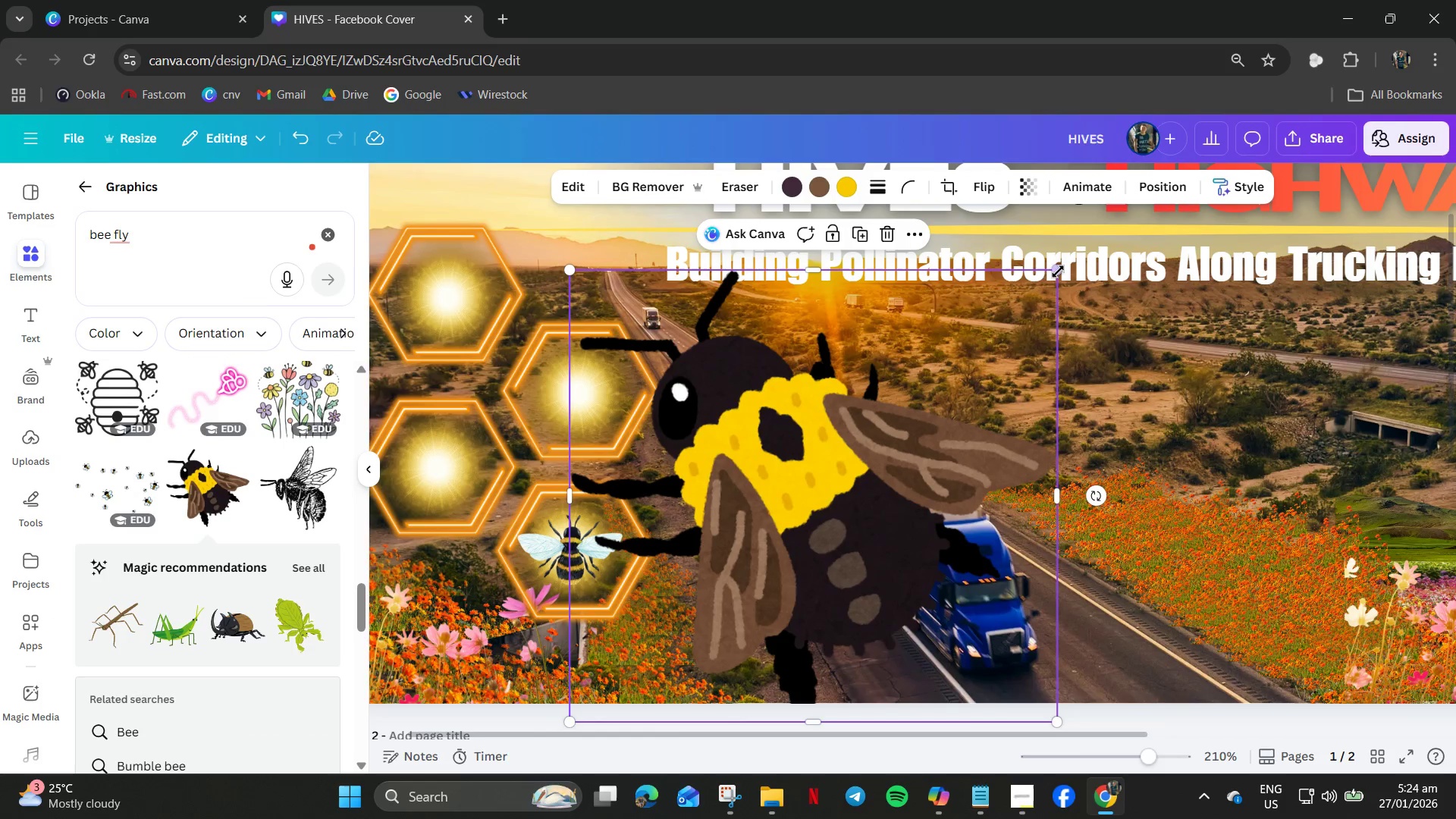 
left_click_drag(start_coordinate=[1054, 273], to_coordinate=[605, 574])
 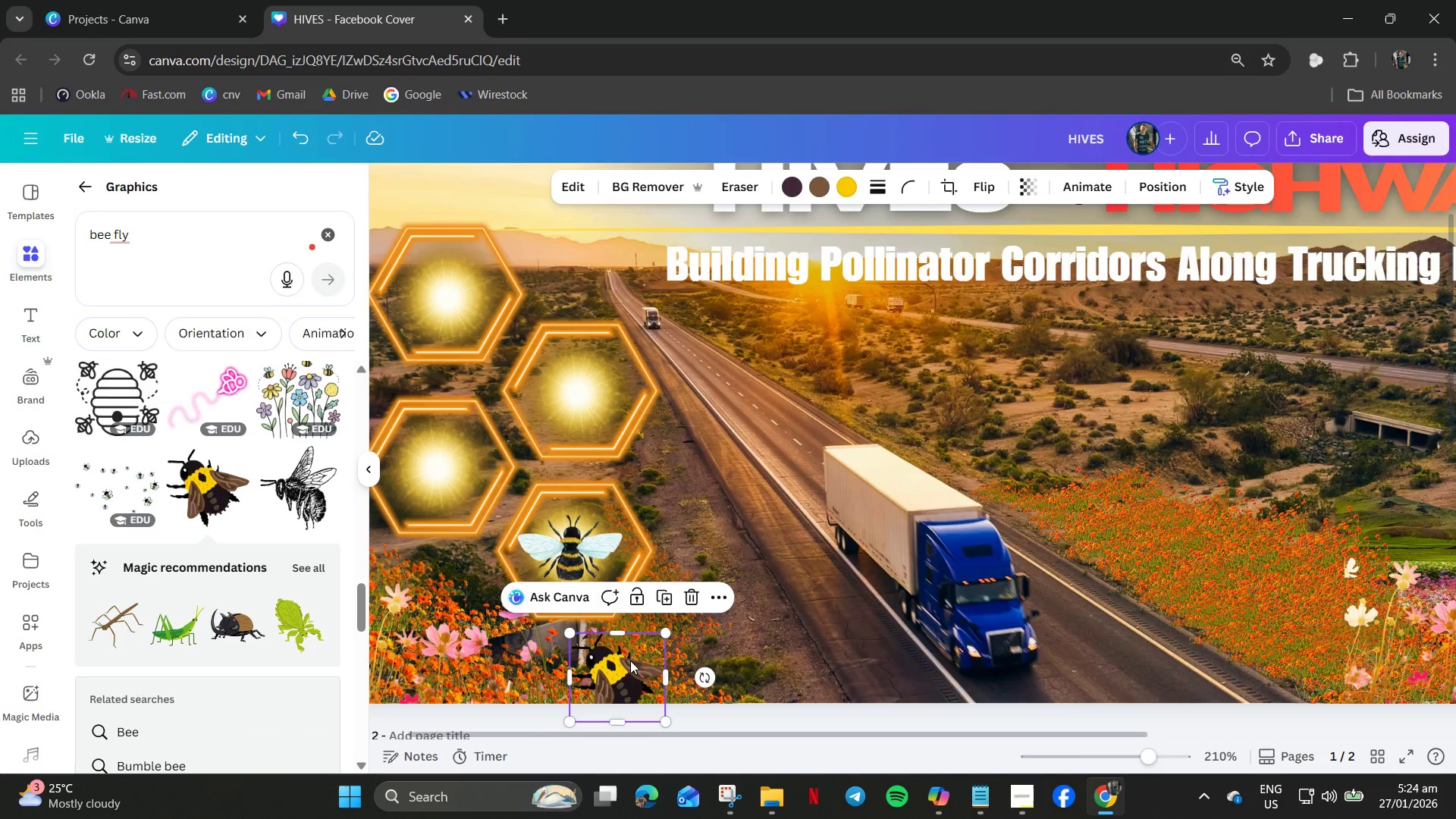 
left_click_drag(start_coordinate=[625, 668], to_coordinate=[449, 457])
 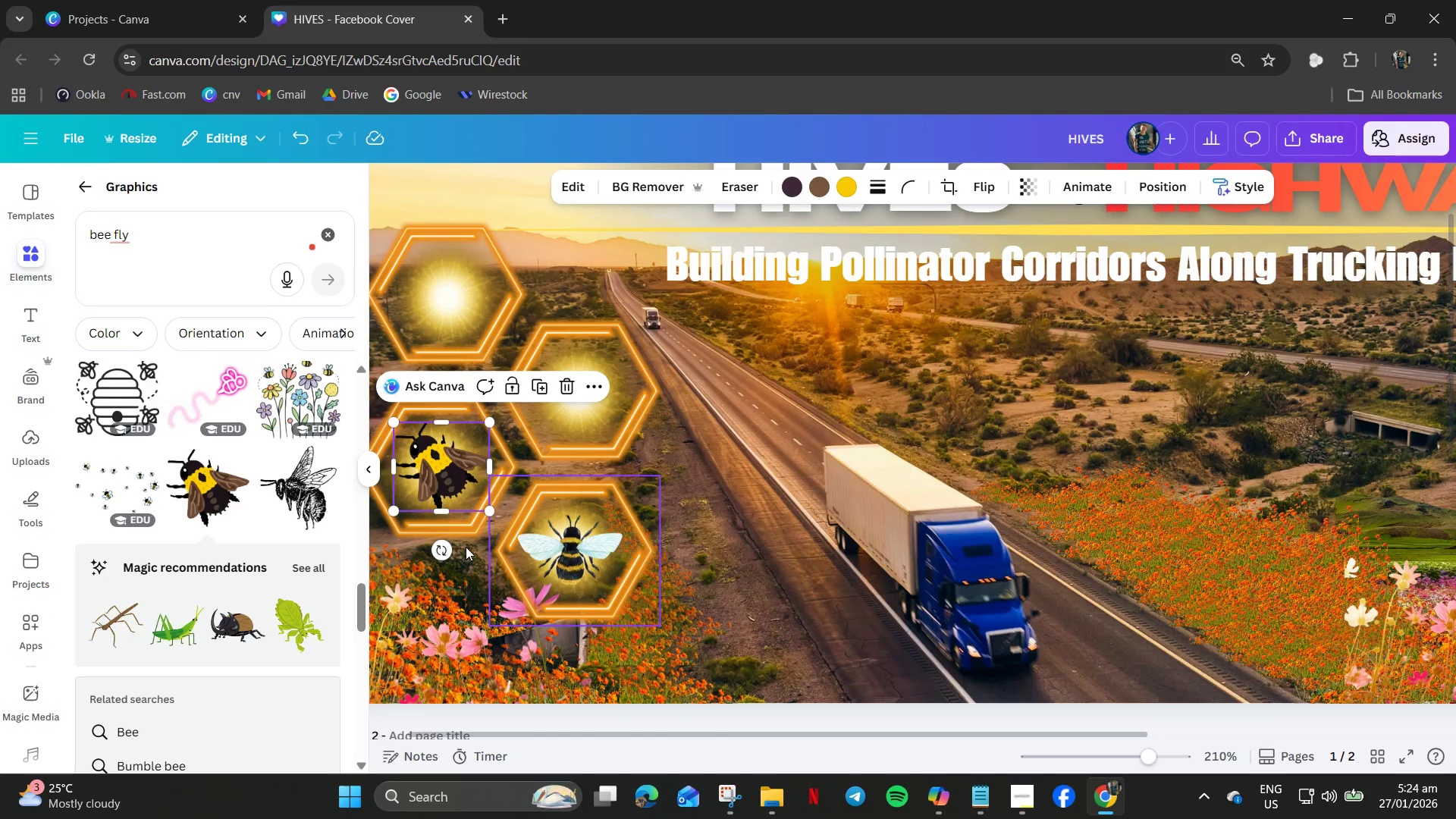 
scroll: coordinate [253, 560], scroll_direction: down, amount: 18.0
 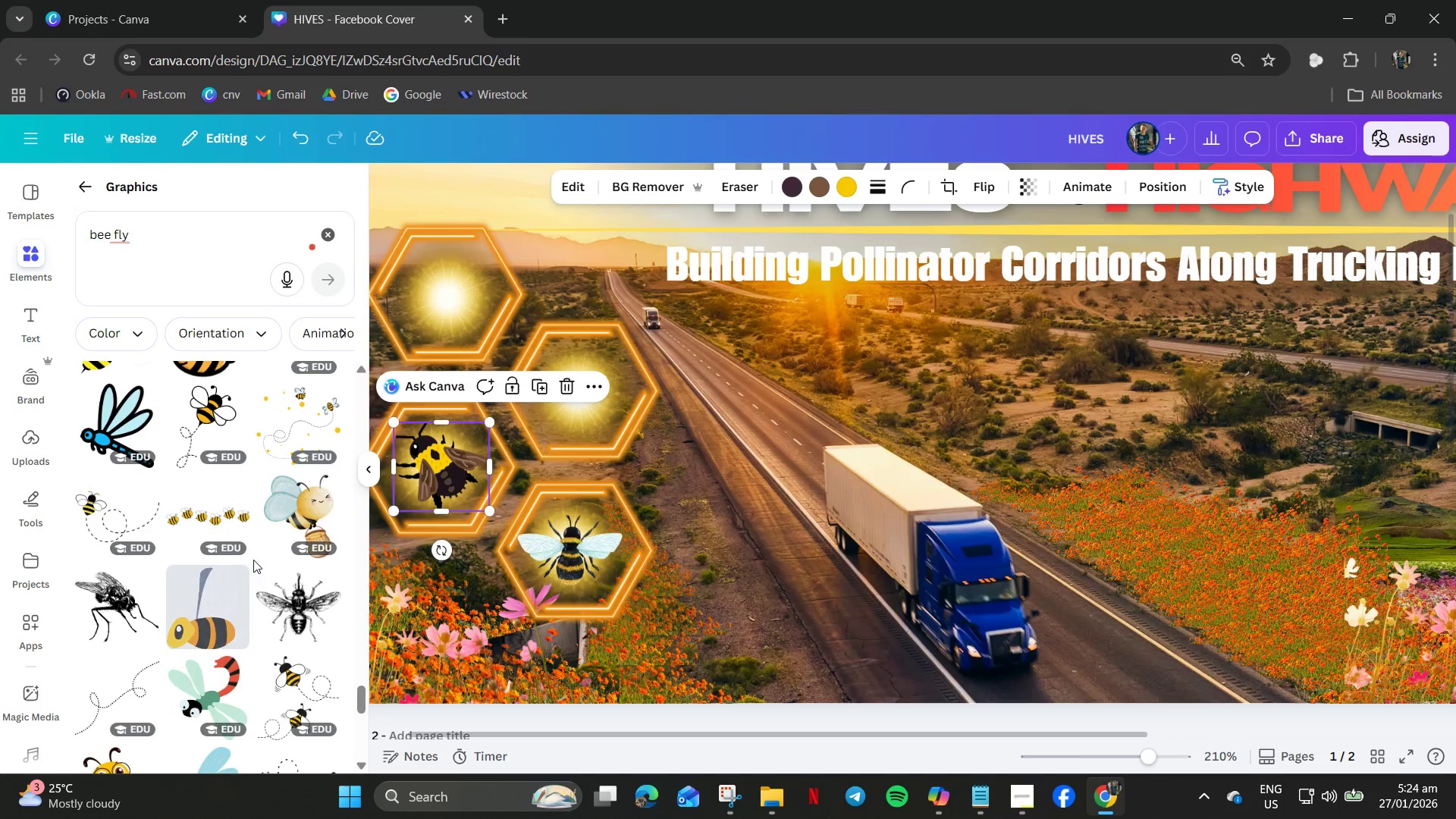 
left_click([127, 237])
 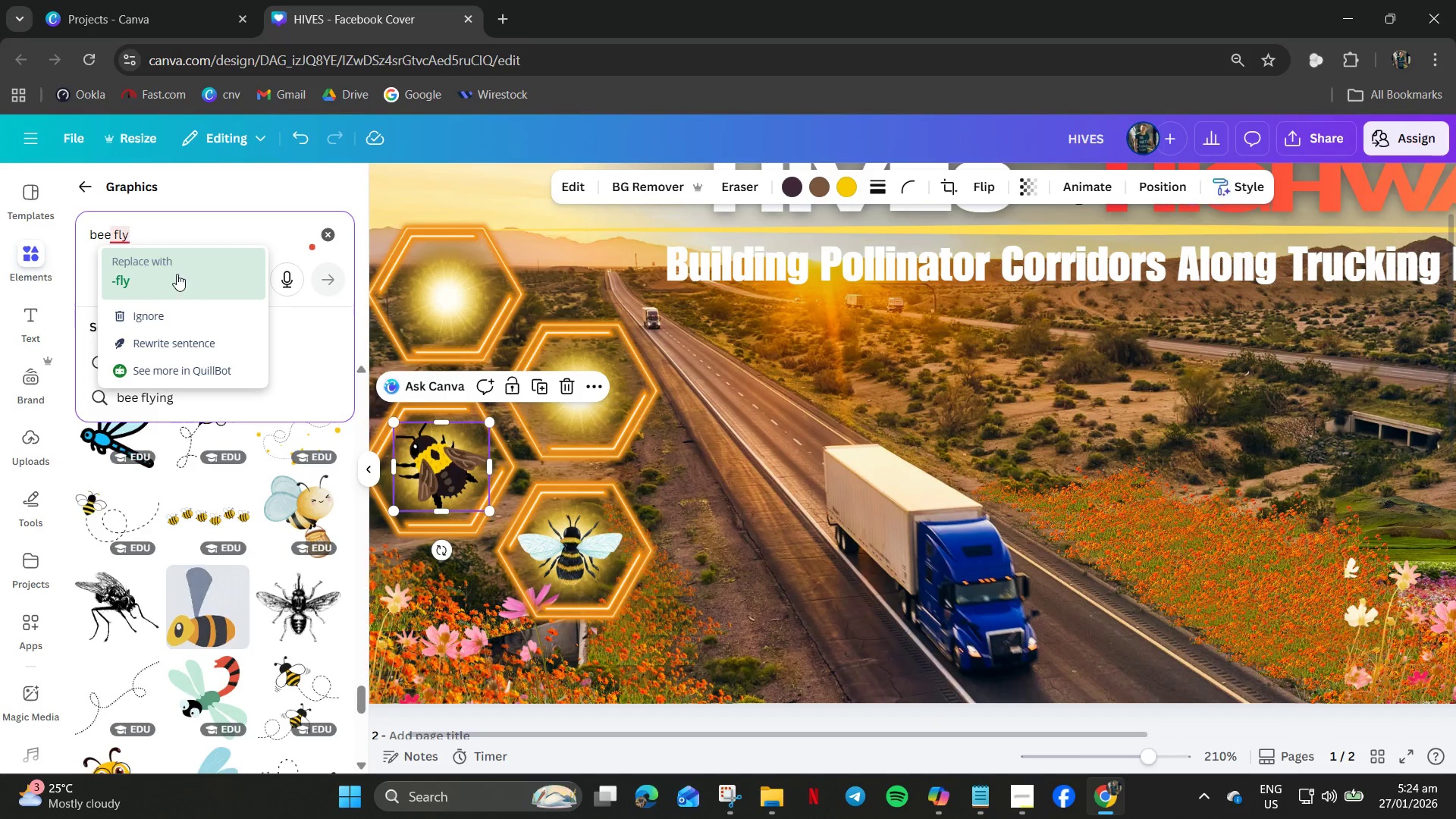 
left_click([151, 231])
 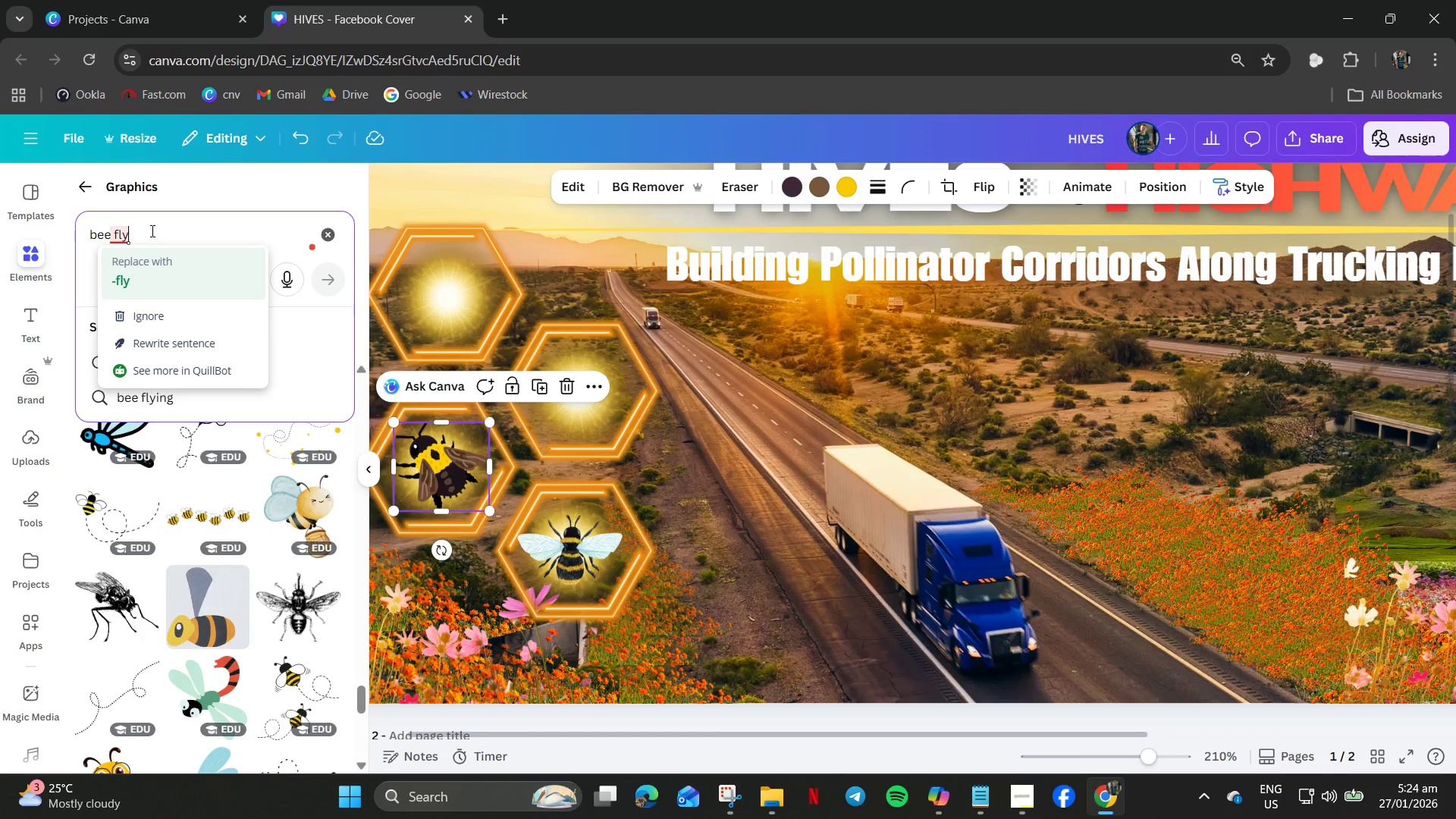 
key(Backspace)
 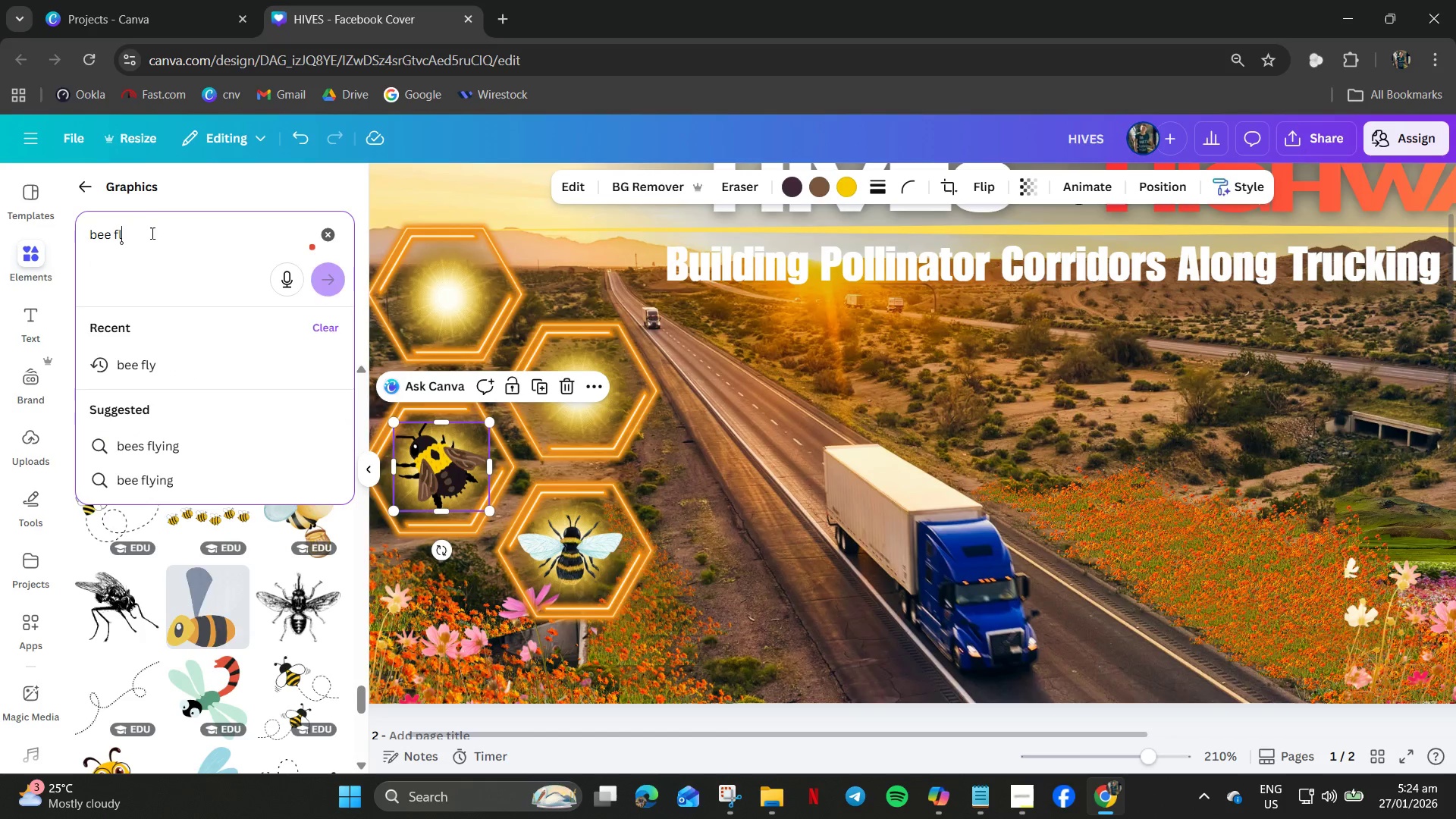 
key(Backspace)
 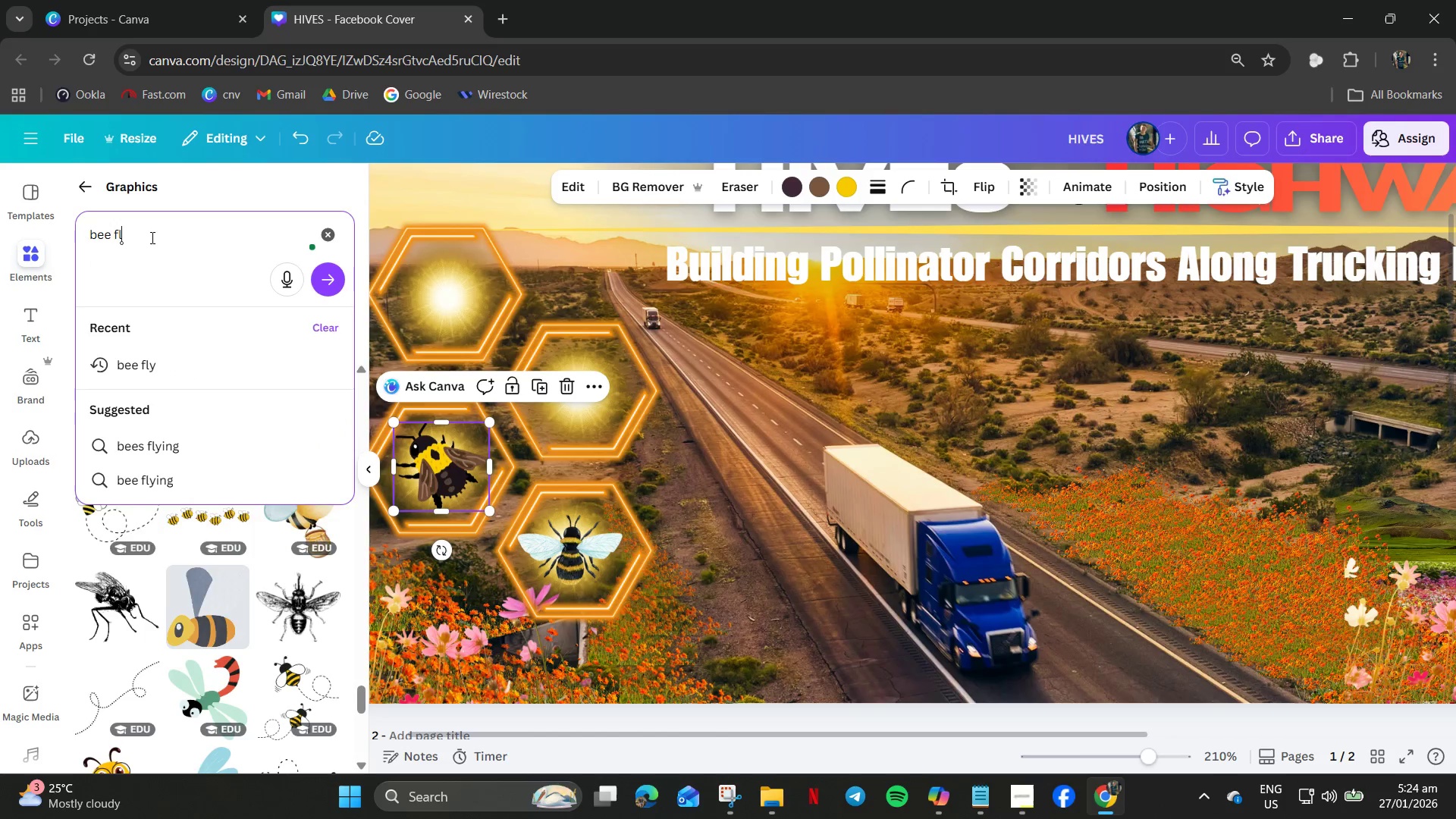 
key(Backspace)
 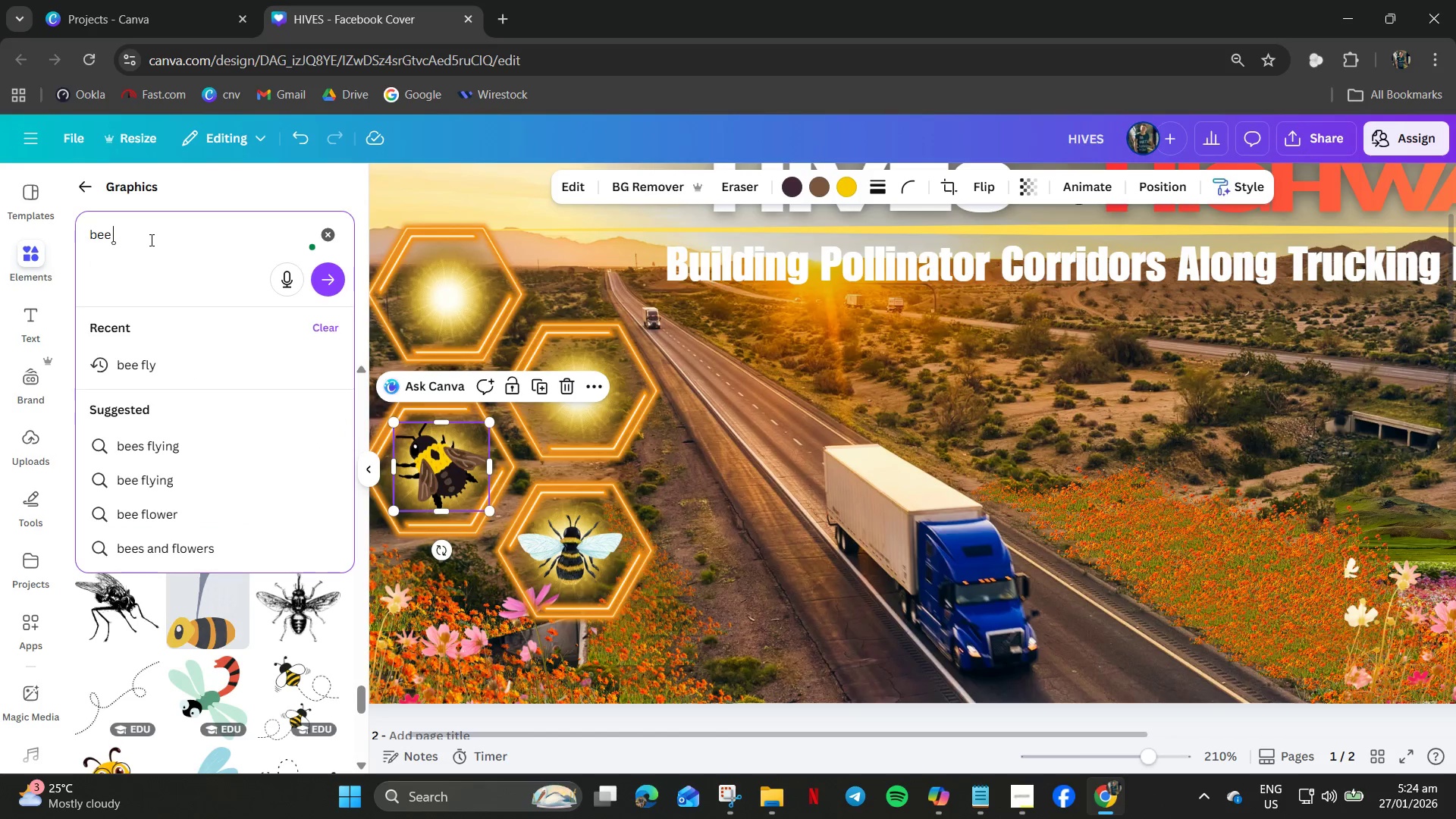 
key(Backspace)
 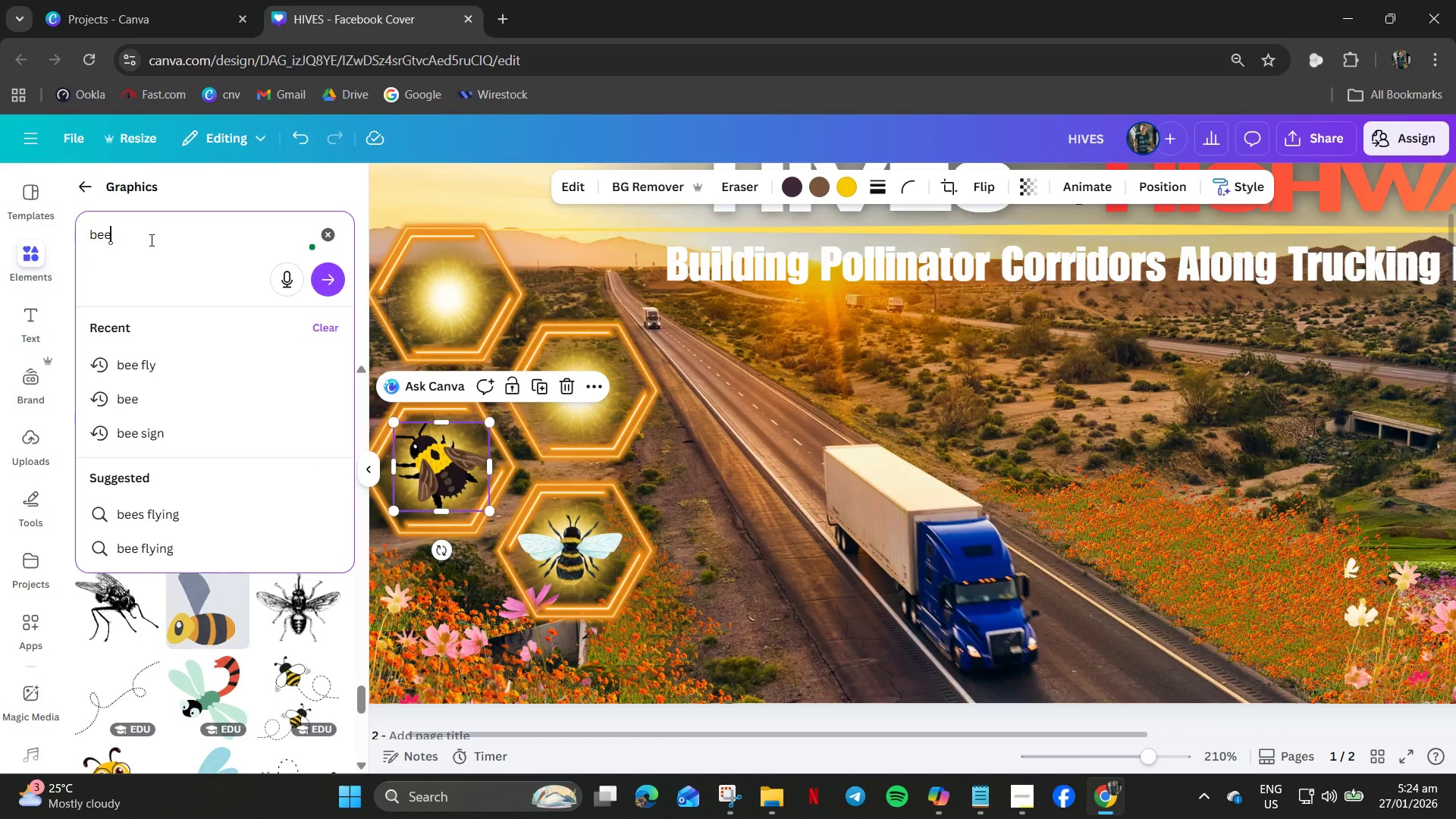 
key(S)
 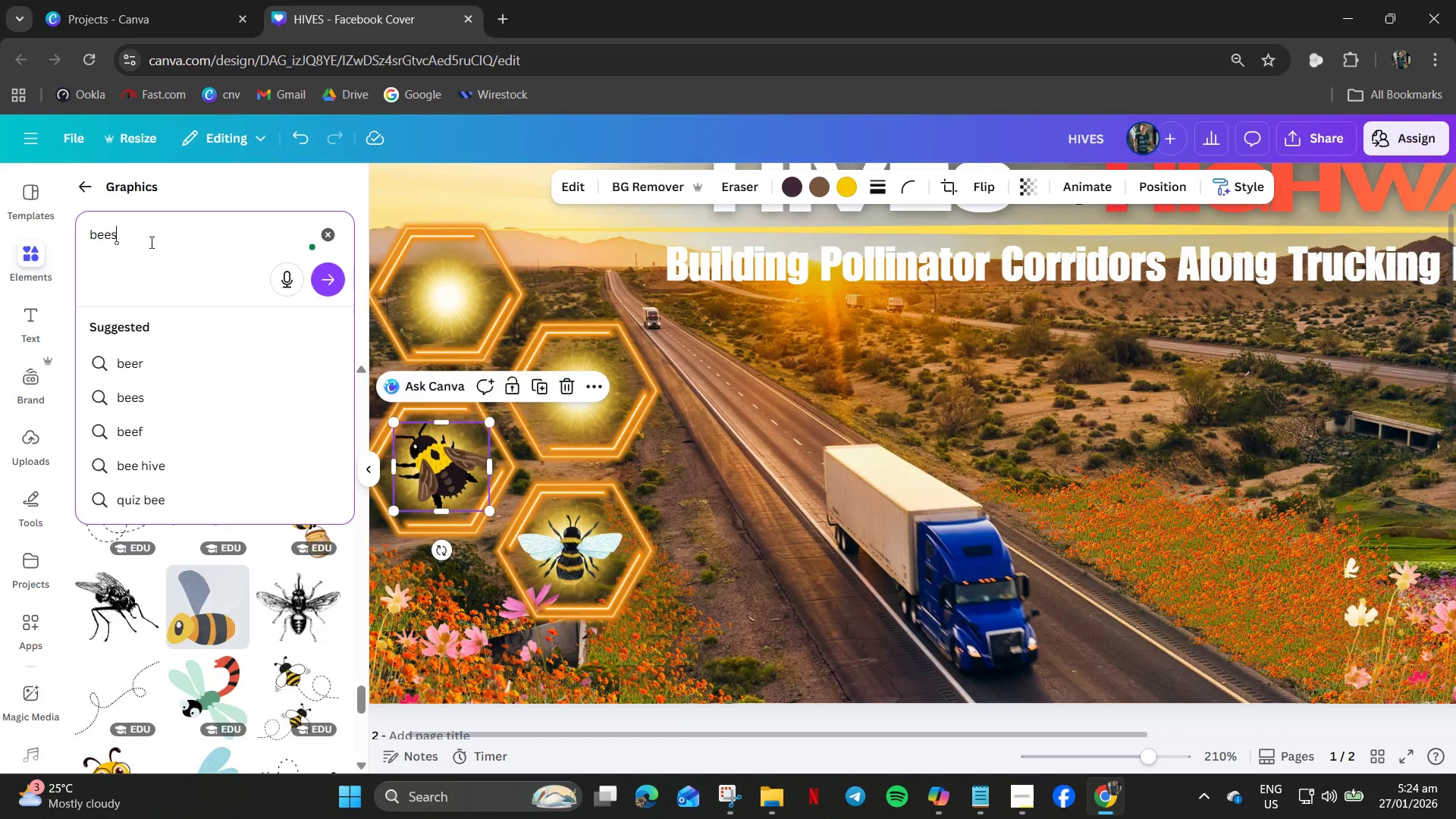 
key(Enter)
 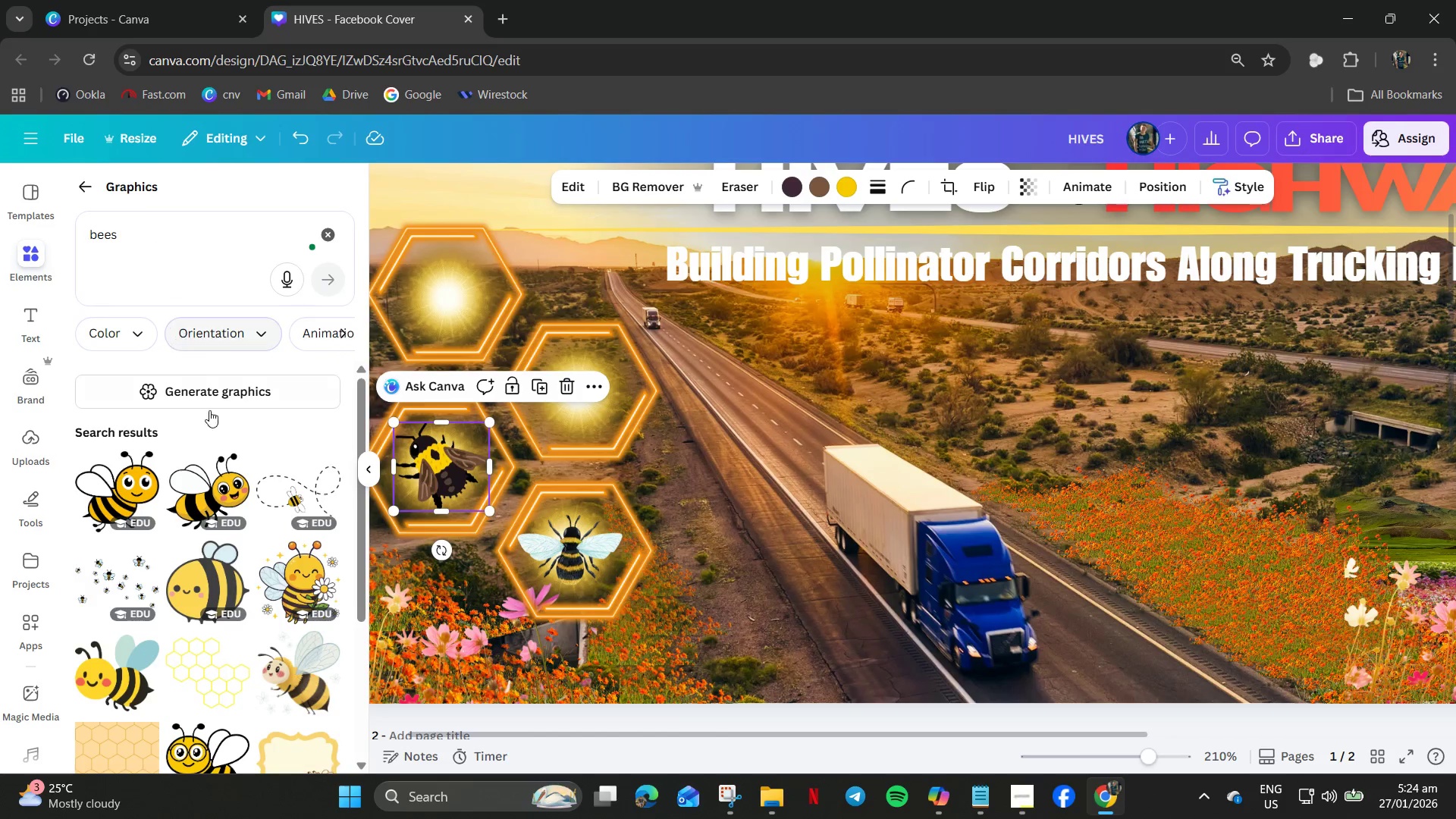 
scroll: coordinate [241, 514], scroll_direction: down, amount: 21.0
 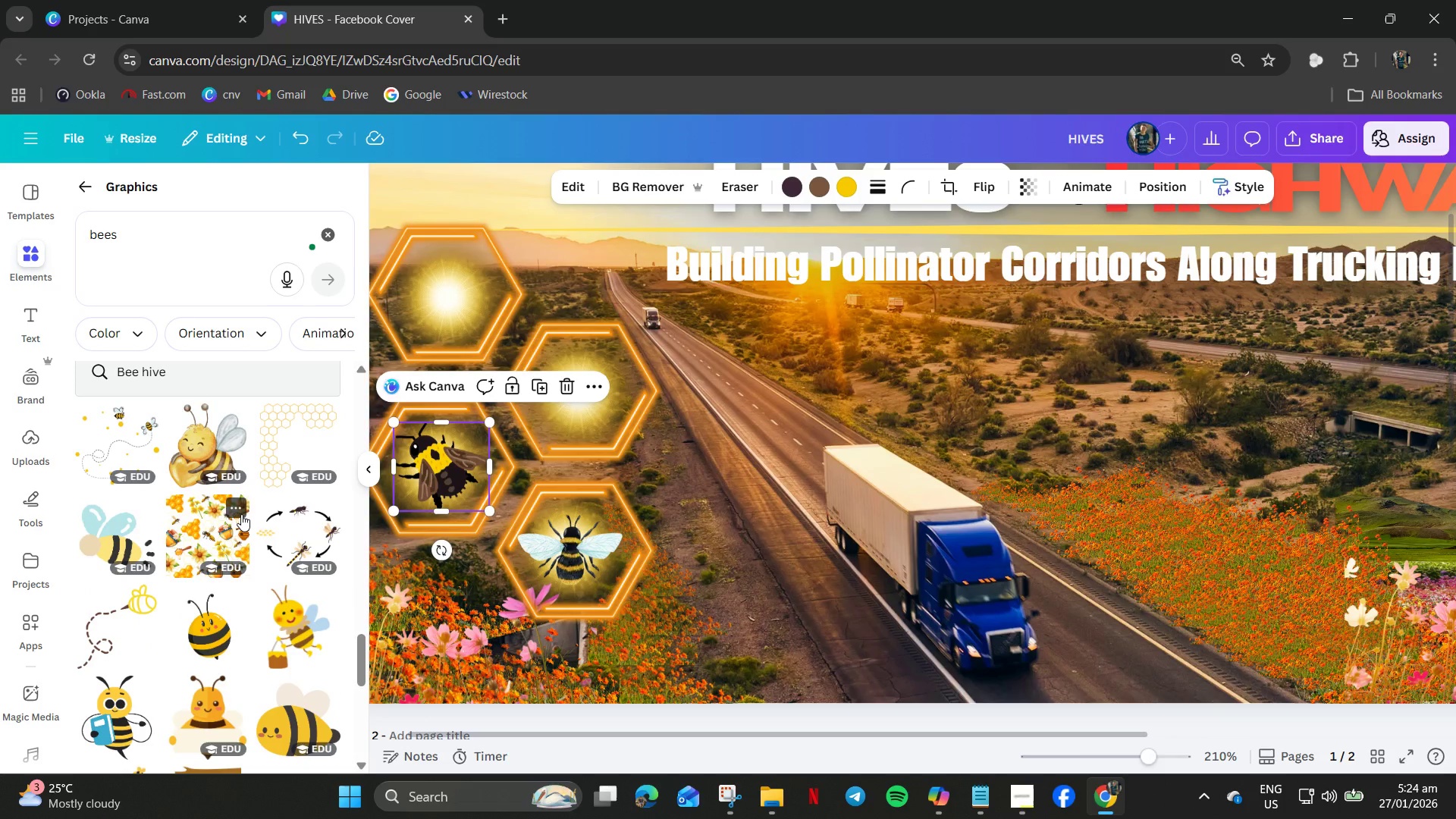 
scroll: coordinate [241, 514], scroll_direction: down, amount: 23.0
 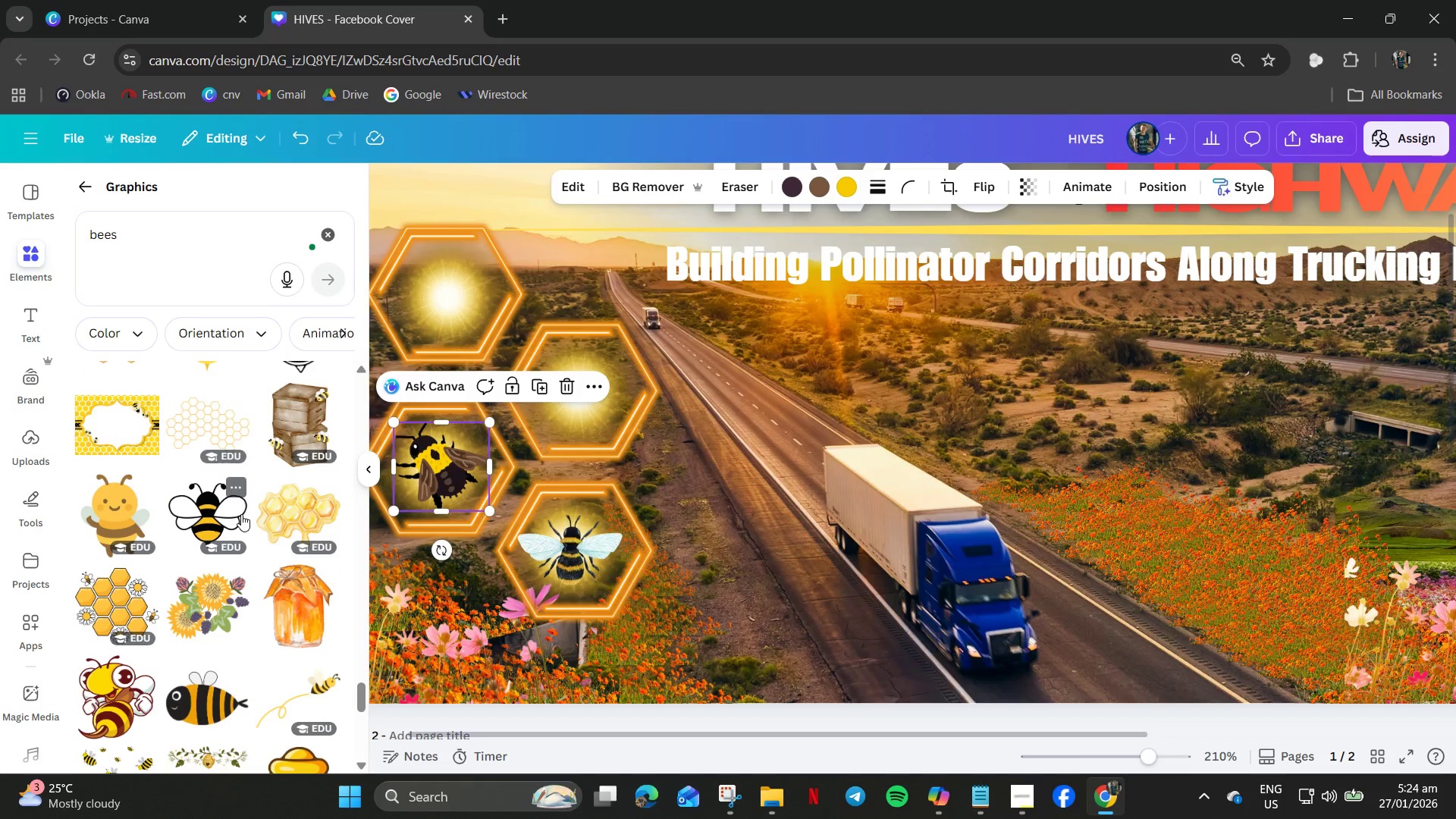 
scroll: coordinate [209, 522], scroll_direction: down, amount: 1.0
 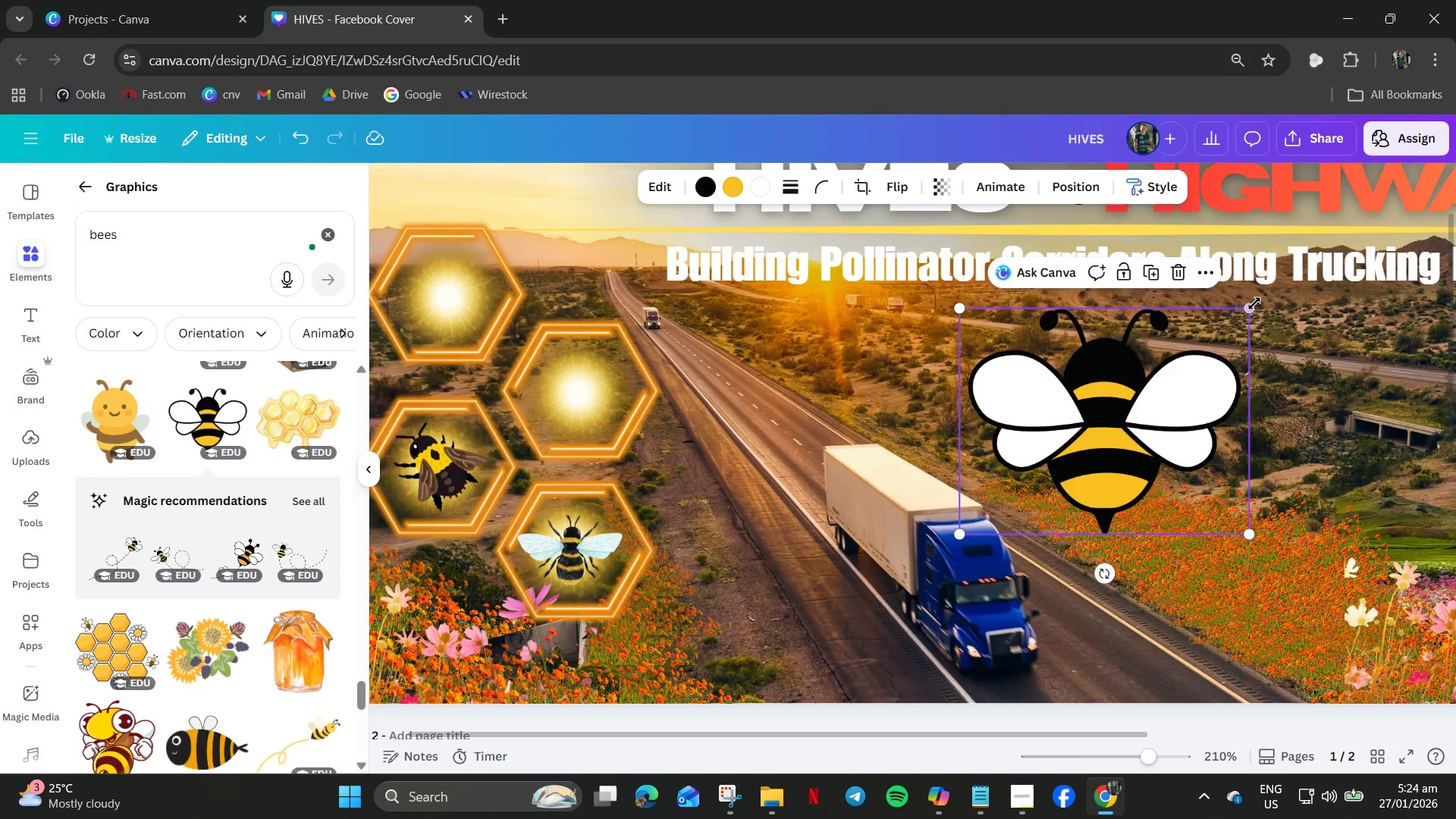 
left_click_drag(start_coordinate=[1250, 311], to_coordinate=[1055, 482])
 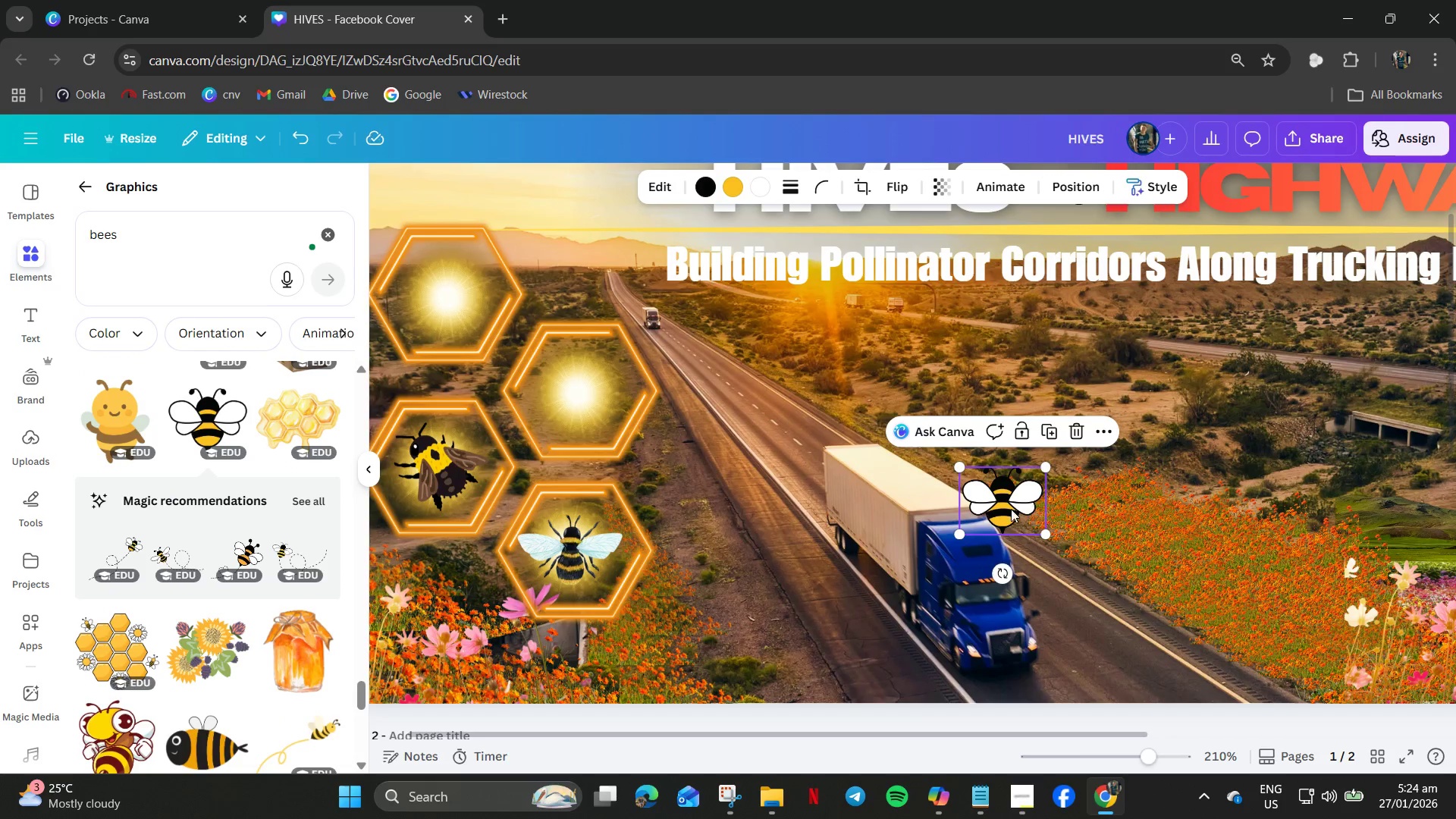 
left_click_drag(start_coordinate=[999, 510], to_coordinate=[569, 403])
 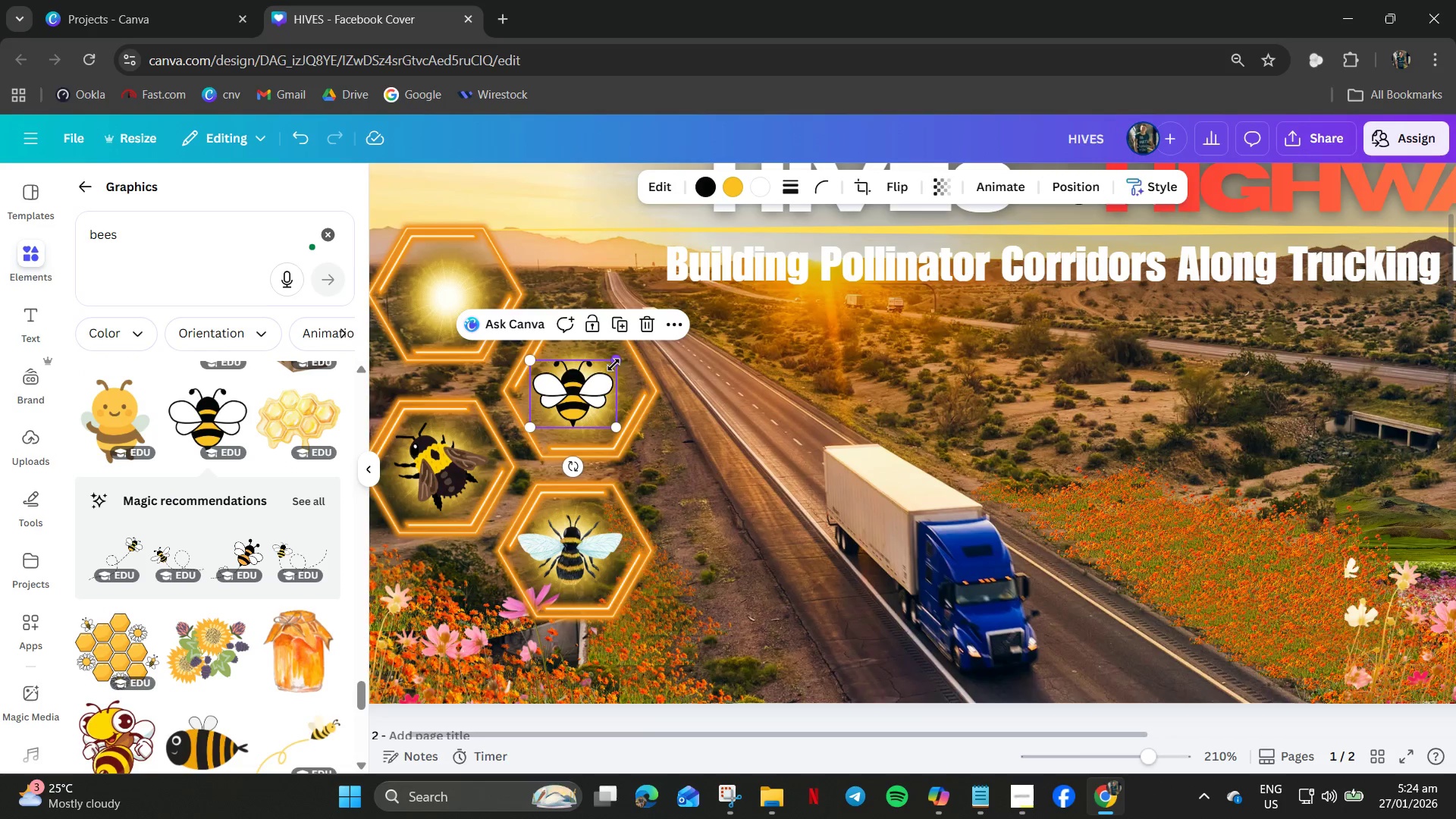 
left_click_drag(start_coordinate=[613, 361], to_coordinate=[642, 352])
 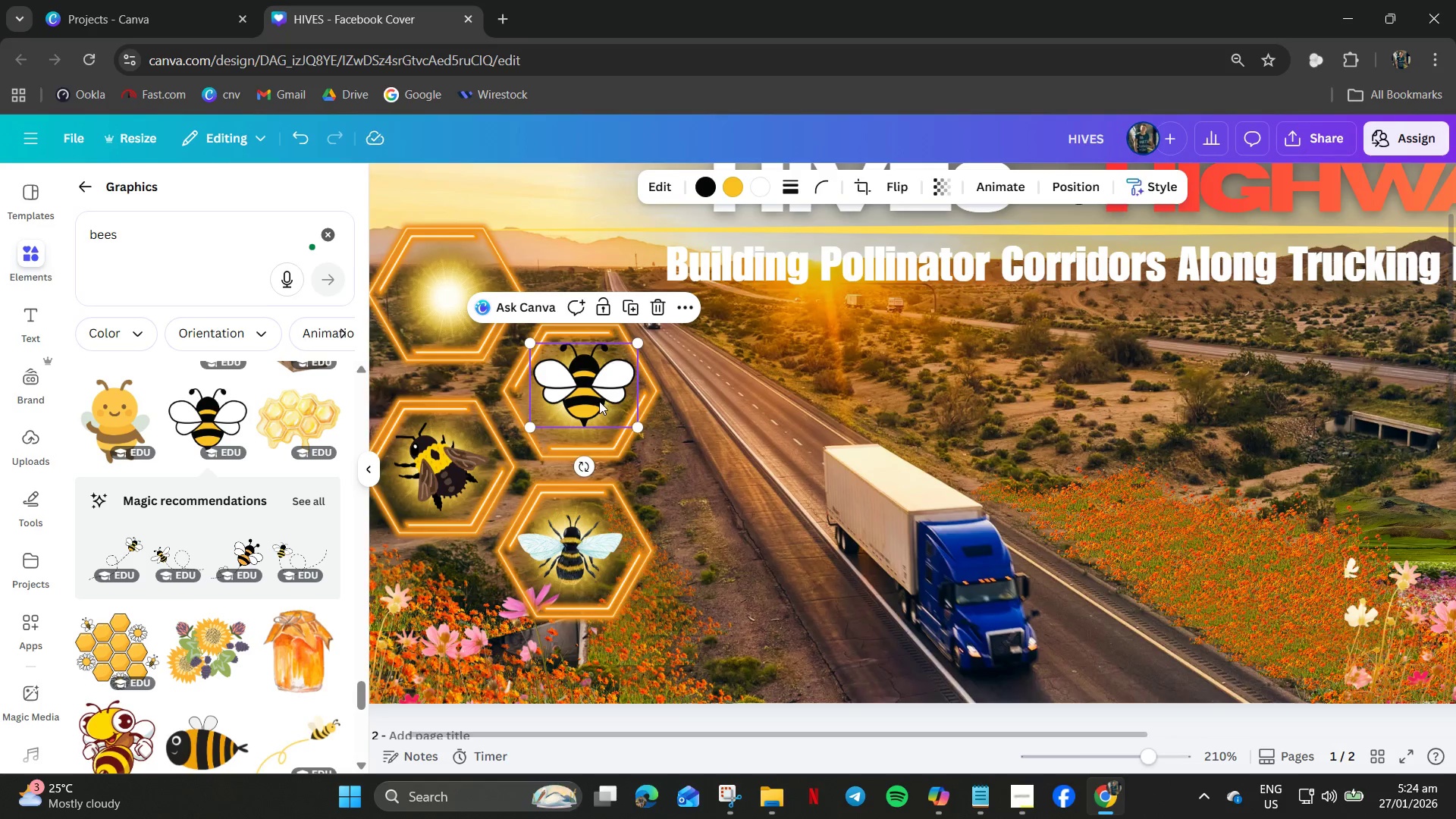 
left_click_drag(start_coordinate=[593, 396], to_coordinate=[454, 301])
 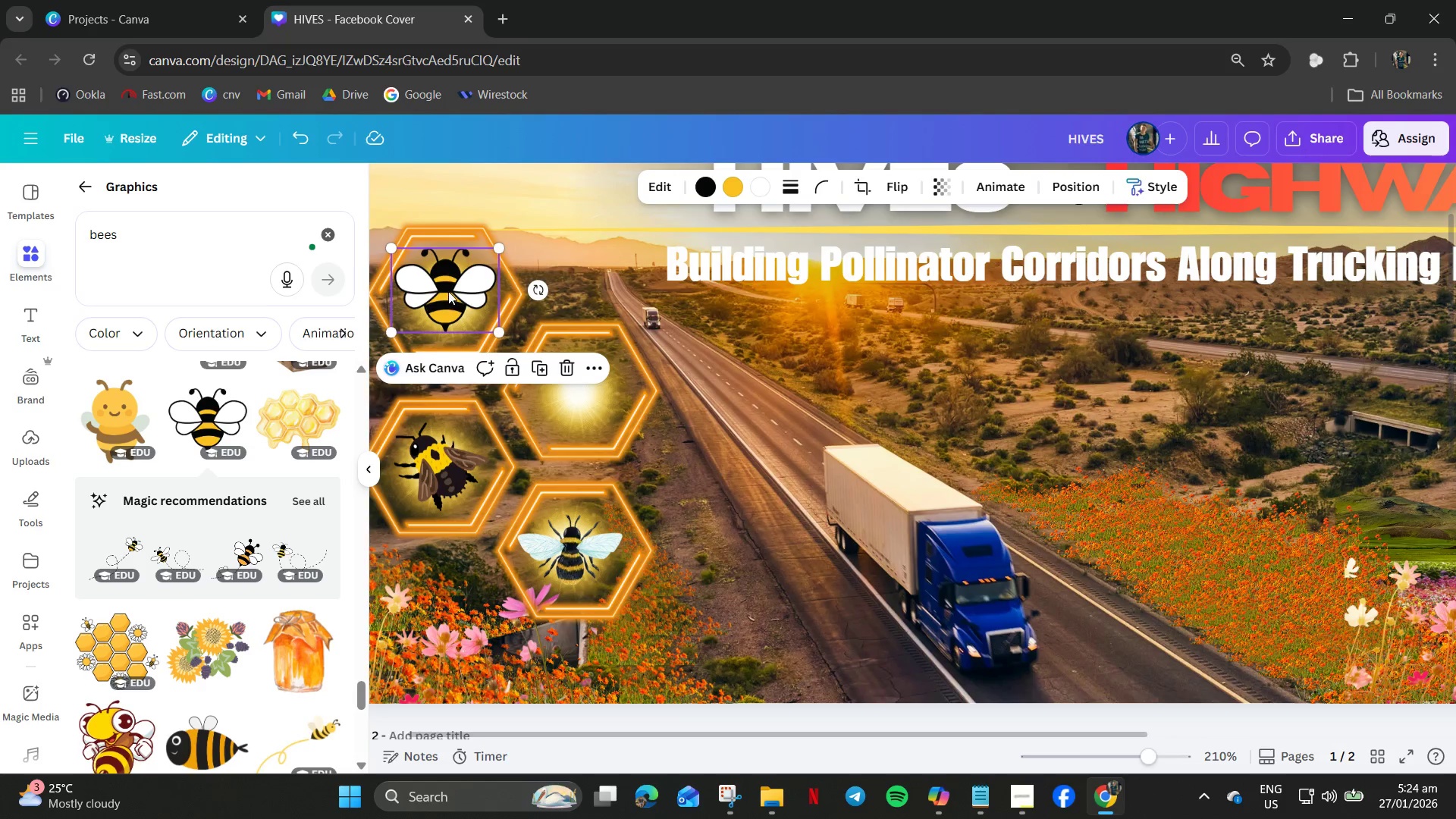 
scroll: coordinate [215, 592], scroll_direction: down, amount: 9.0
 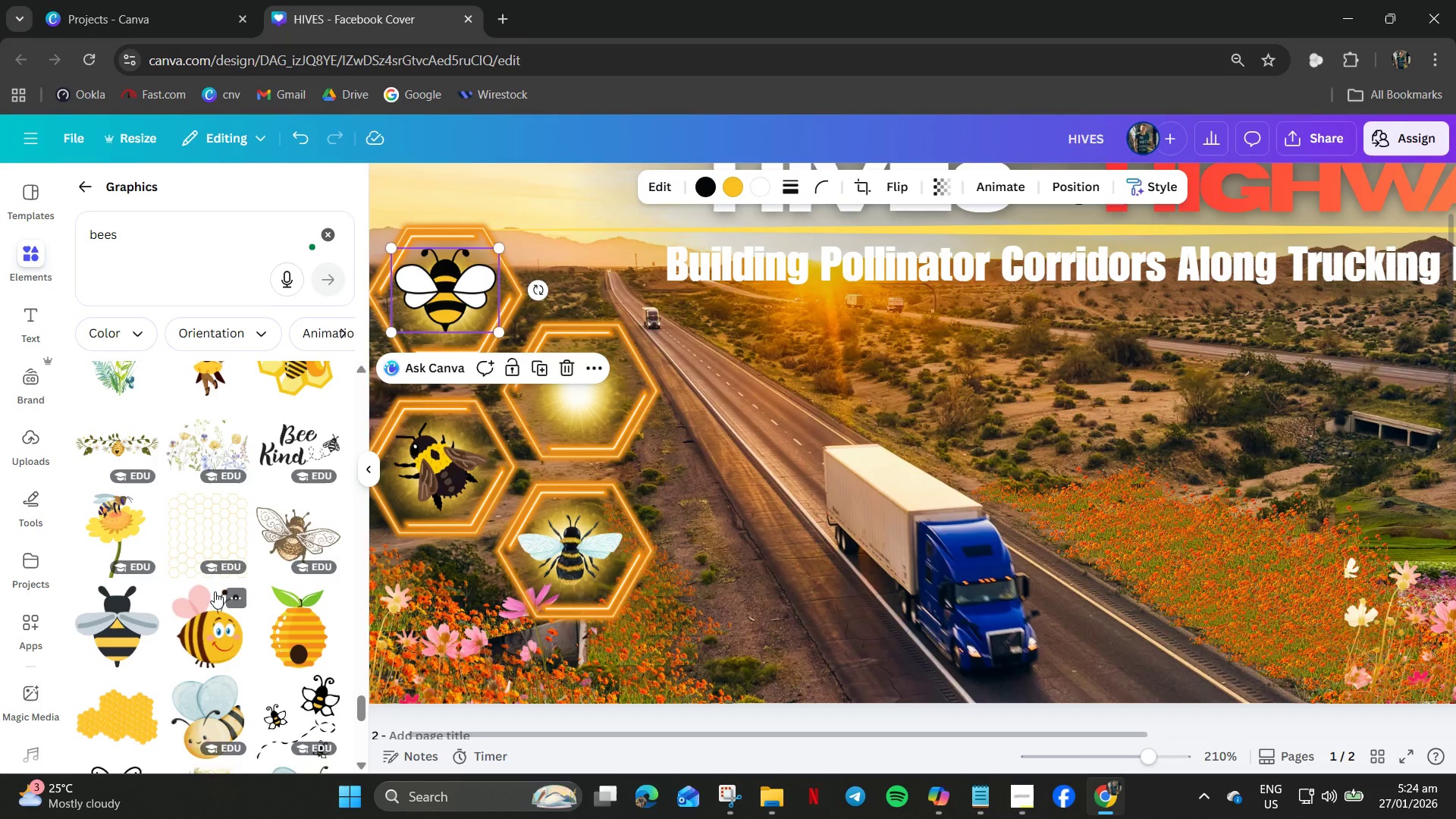 
scroll: coordinate [215, 592], scroll_direction: up, amount: 2.0
 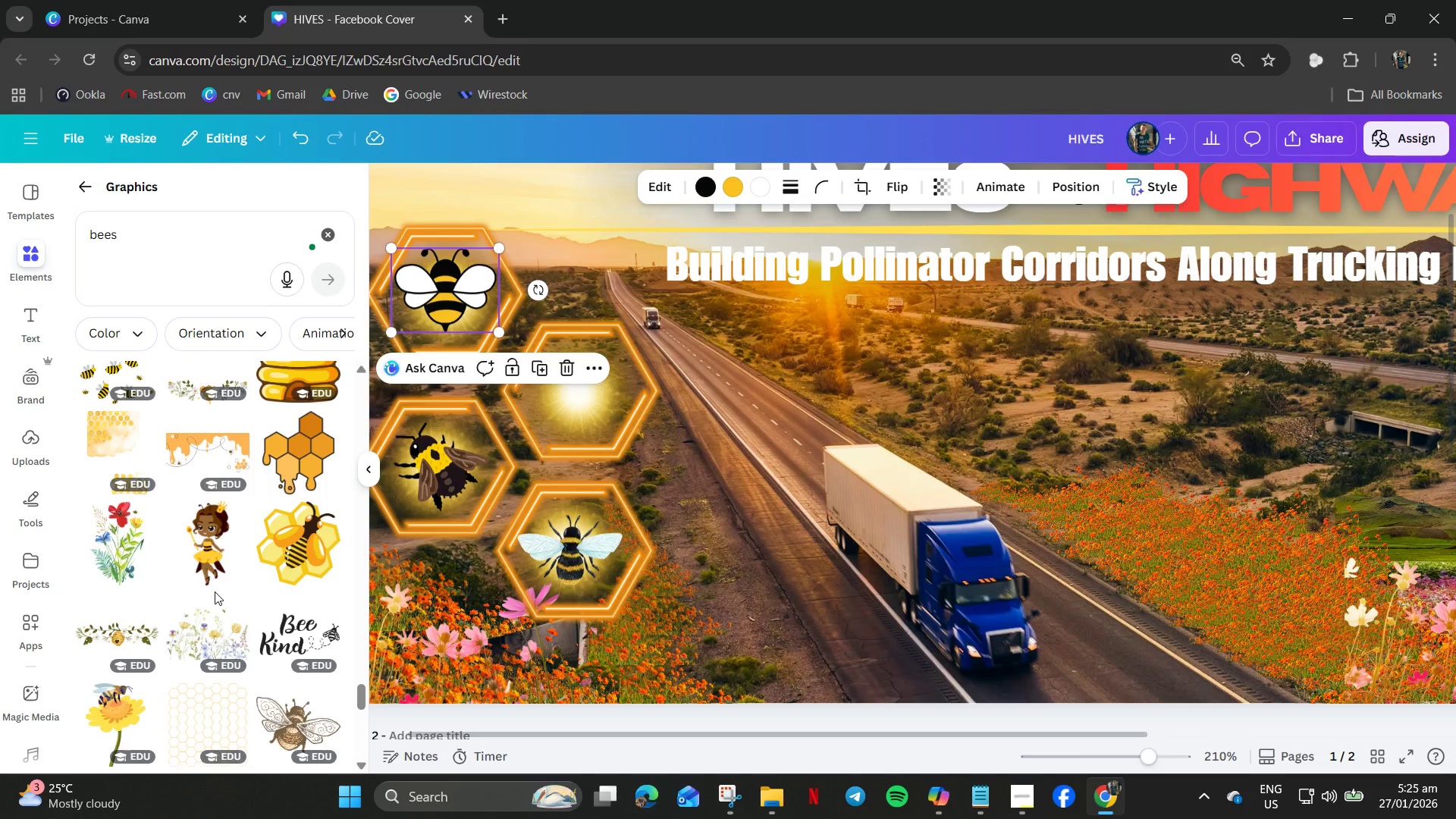 
scroll: coordinate [215, 592], scroll_direction: down, amount: 8.0
 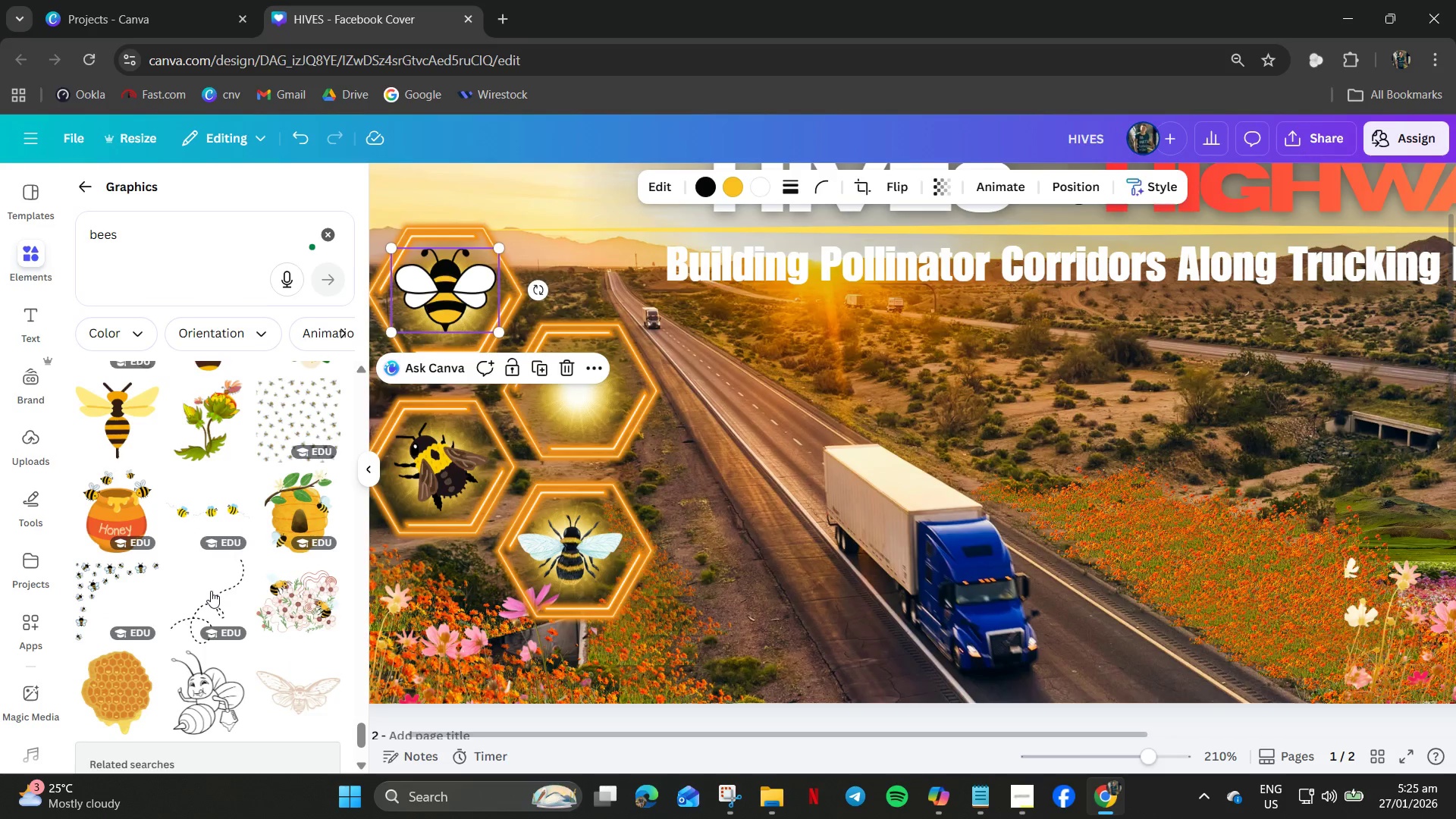 
scroll: coordinate [211, 591], scroll_direction: up, amount: 2.0
 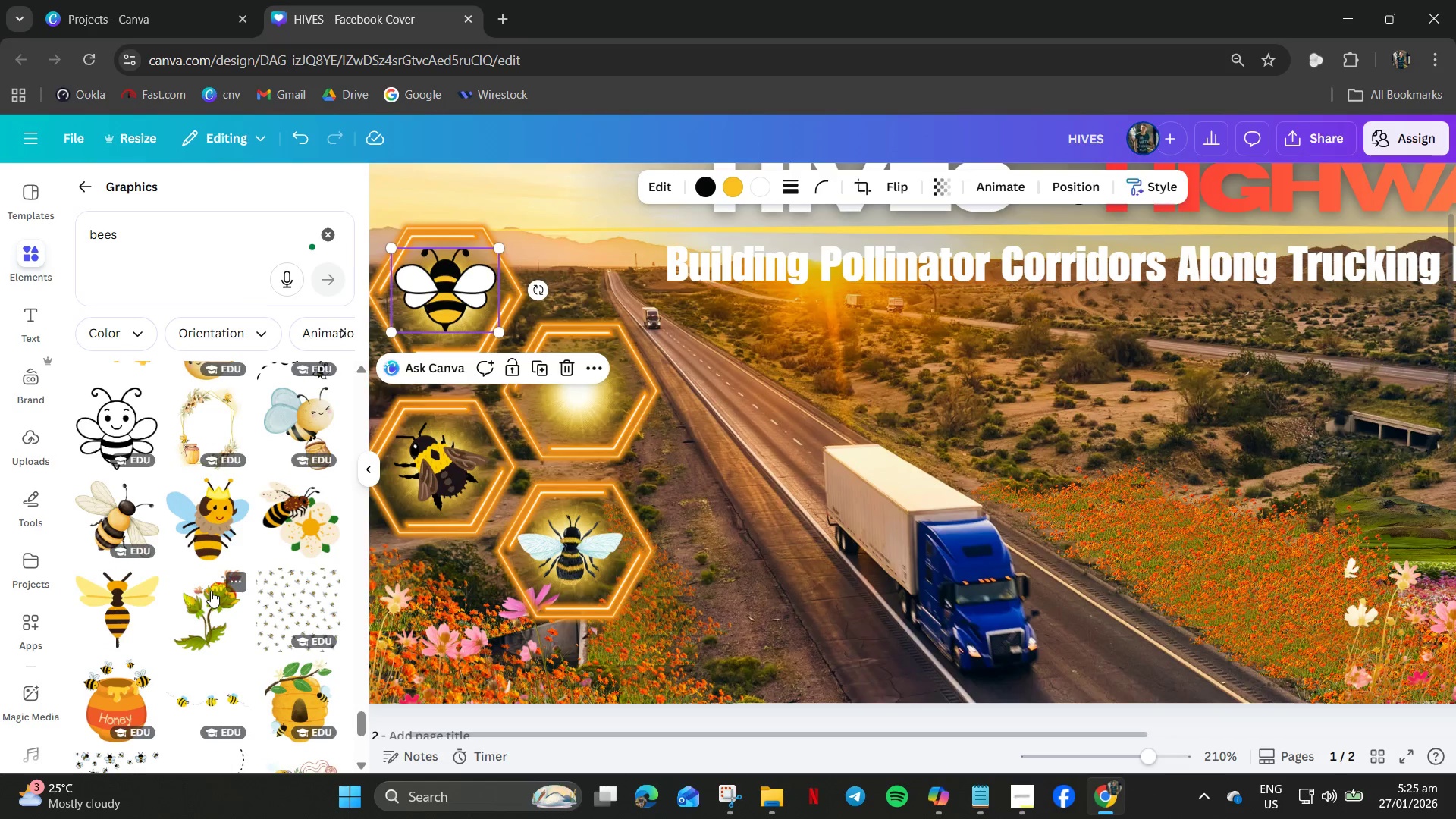 
scroll: coordinate [211, 591], scroll_direction: down, amount: 4.0
 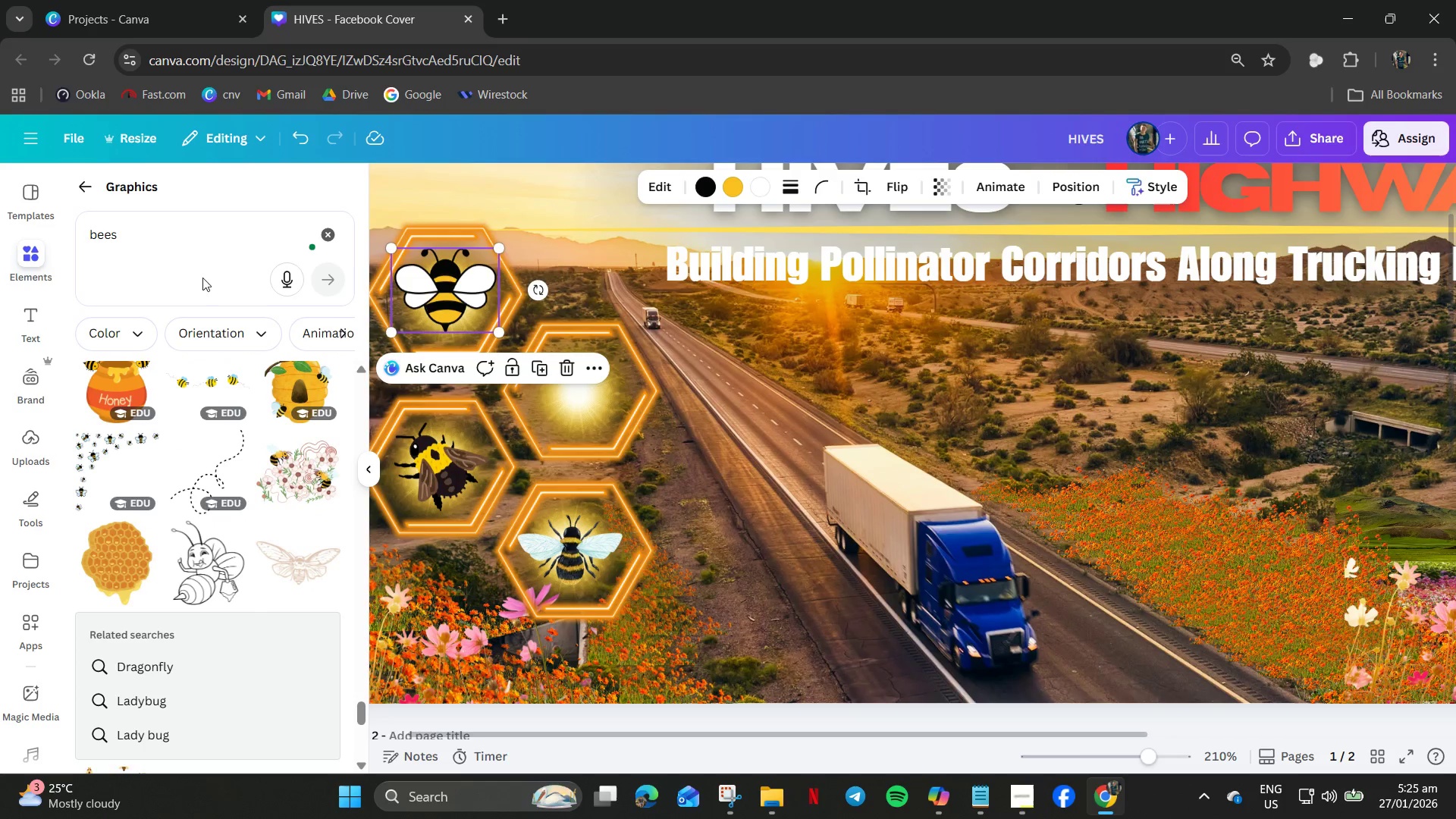 
left_click([177, 224])
 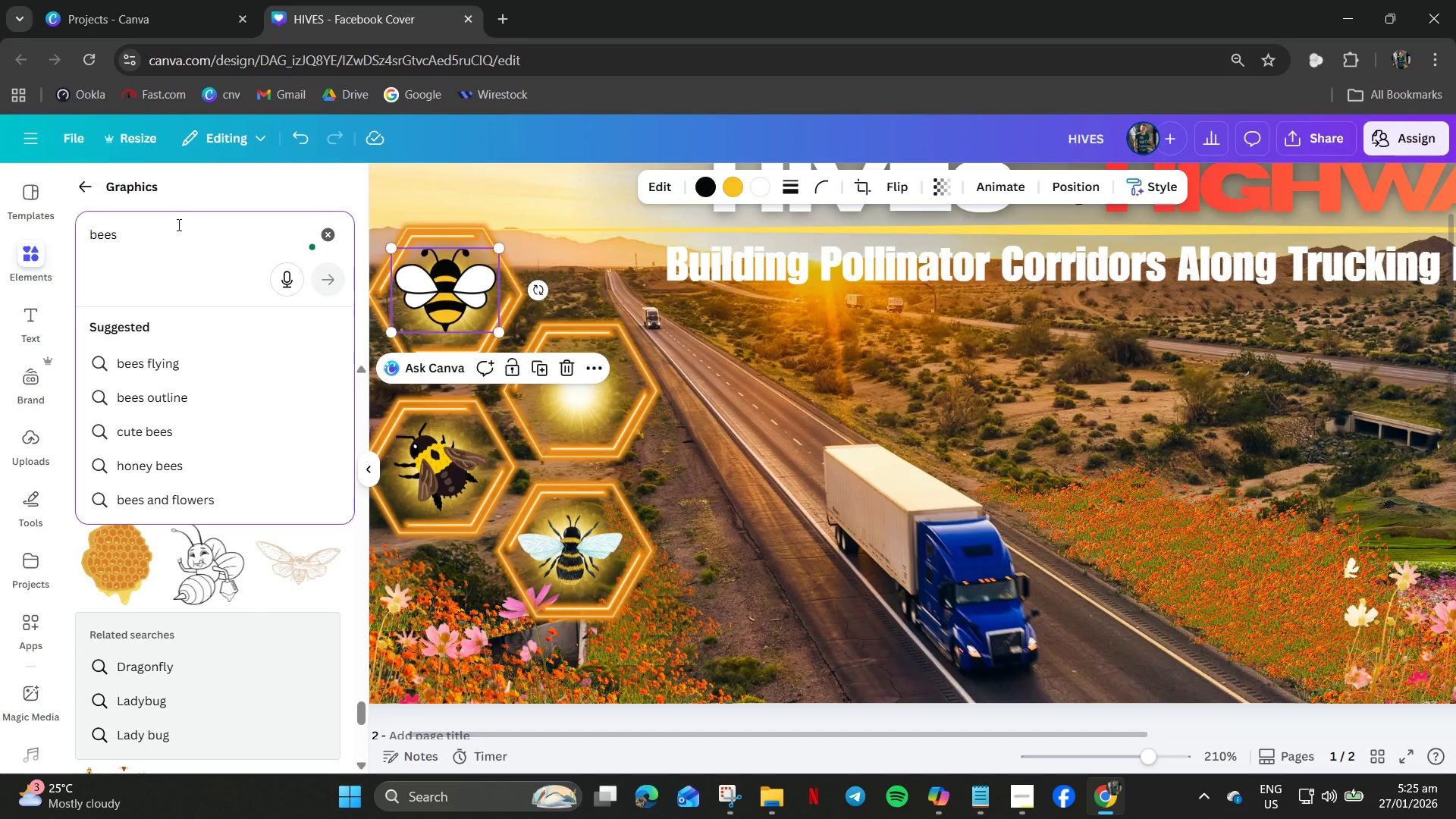 
key(Backspace)
type( sybol)
 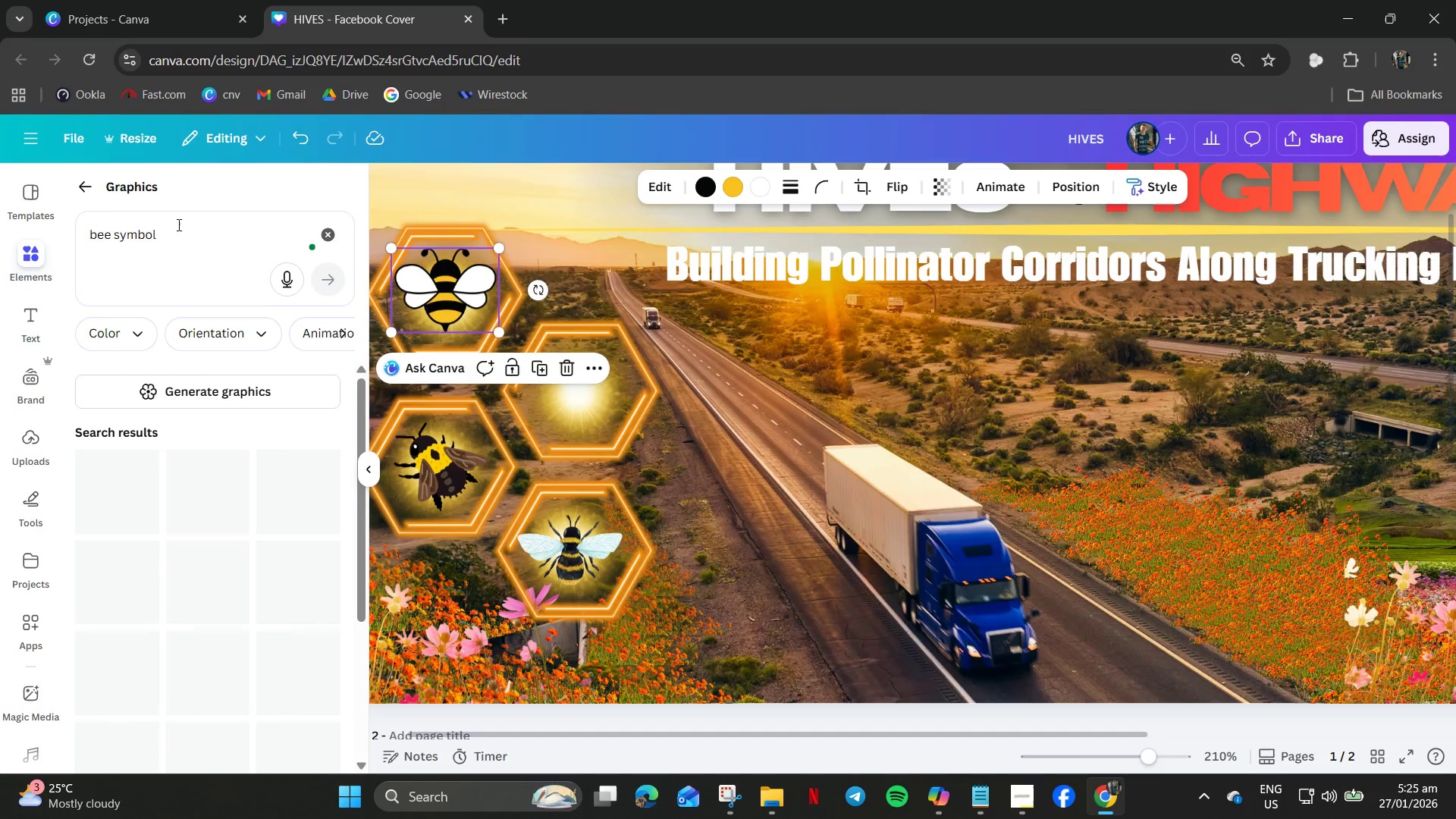 
key(Enter)
 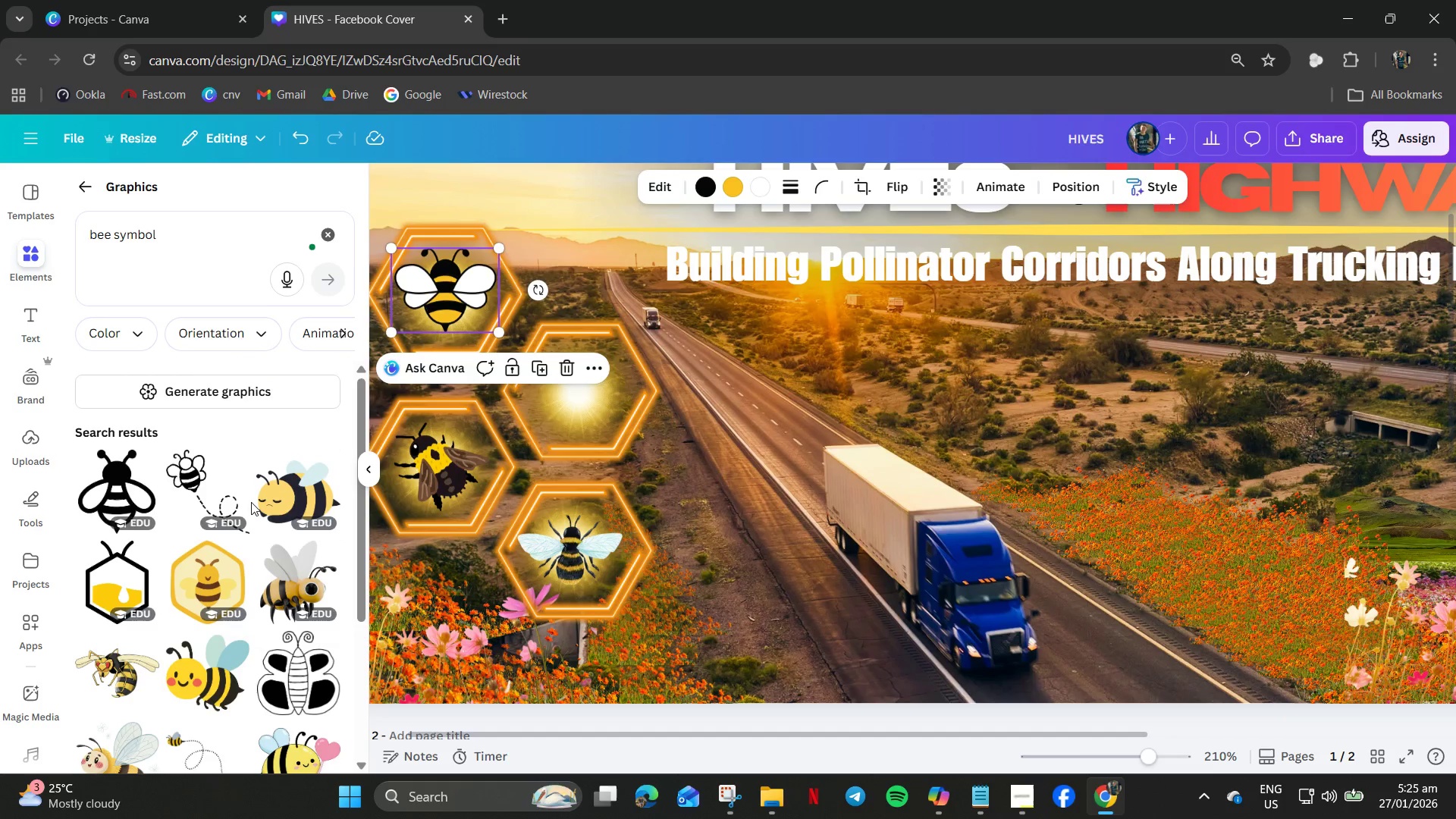 
scroll: coordinate [249, 501], scroll_direction: down, amount: 13.0
 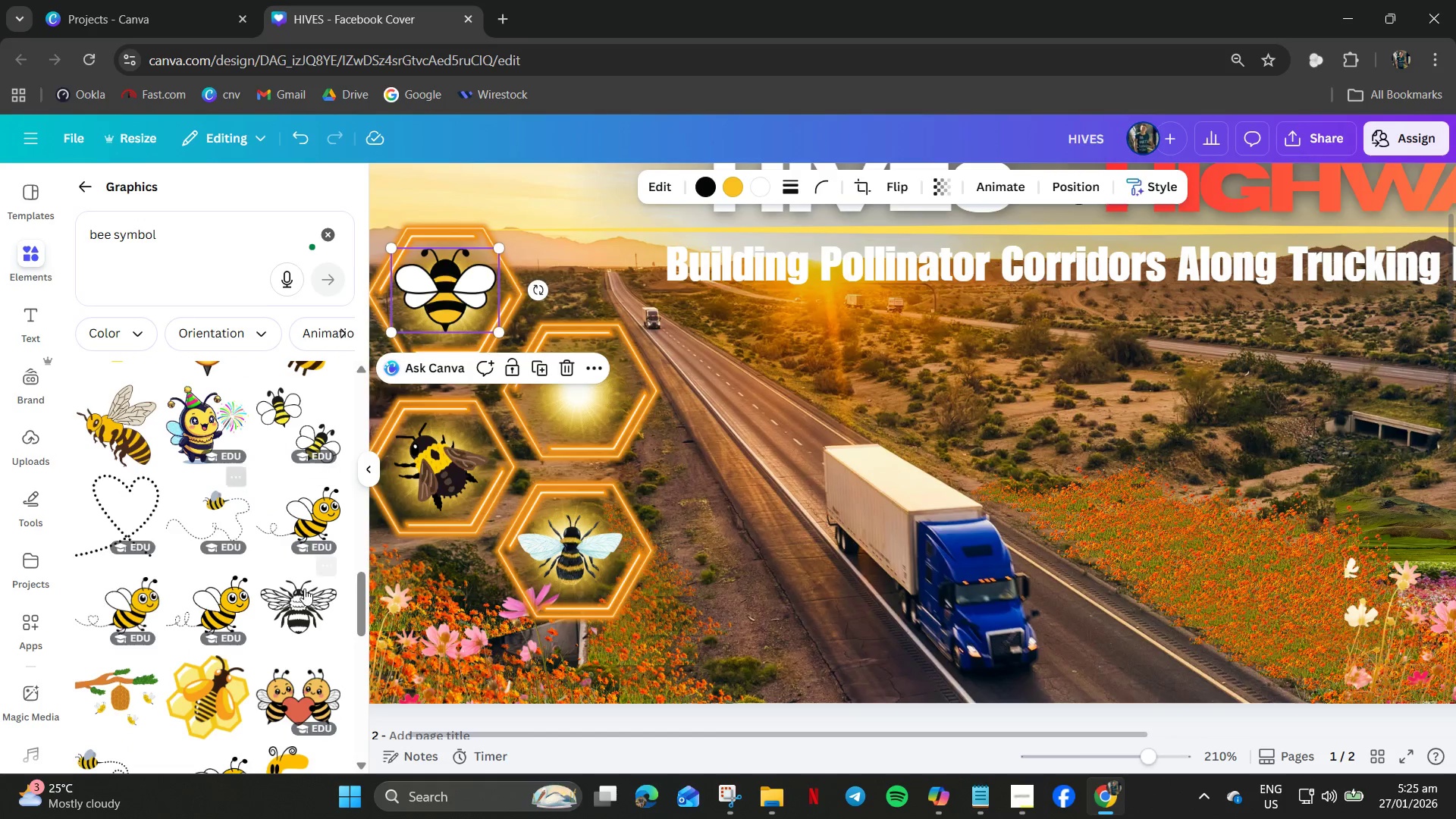 
left_click([298, 604])
 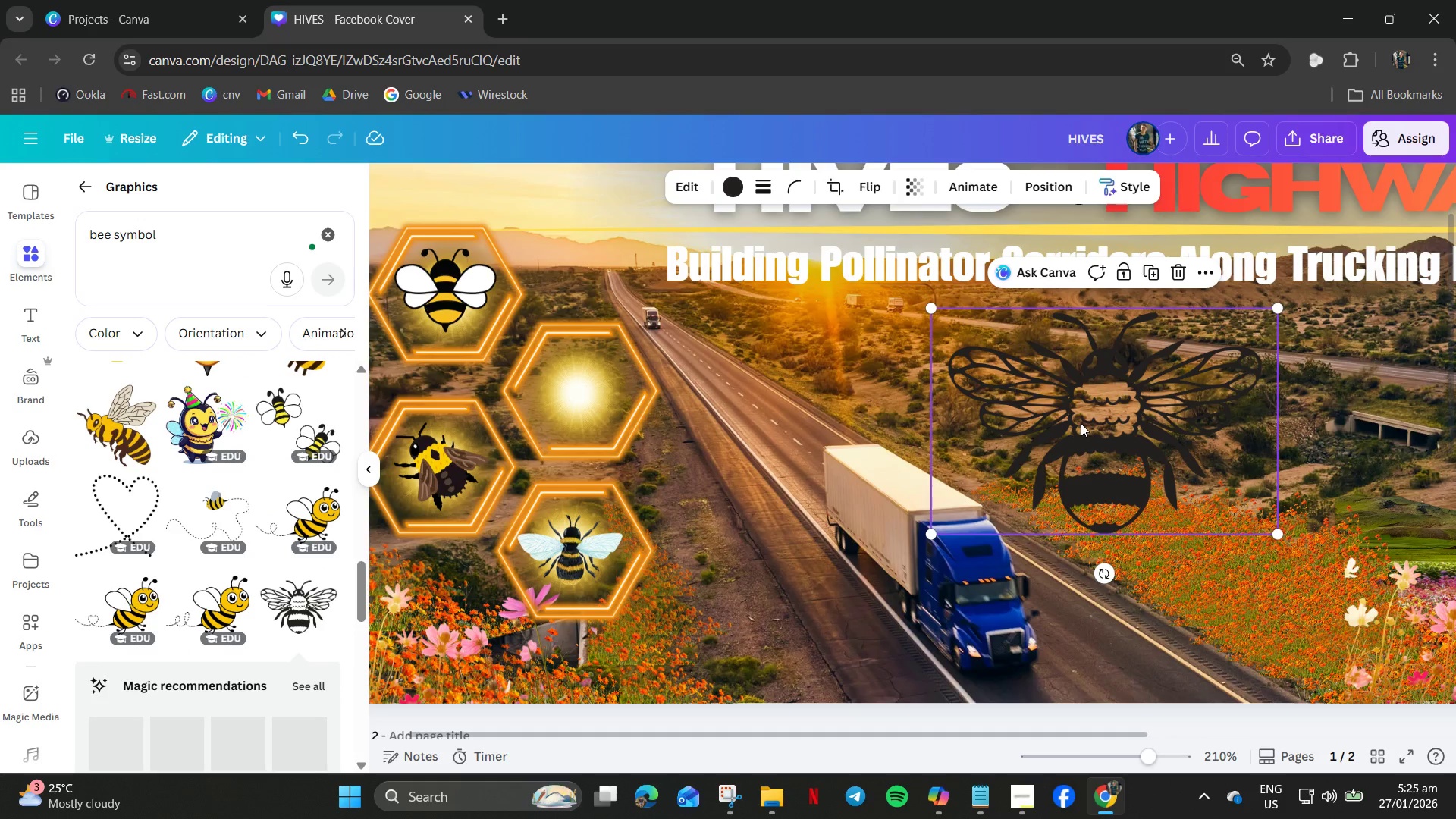 
left_click_drag(start_coordinate=[1110, 410], to_coordinate=[616, 404])
 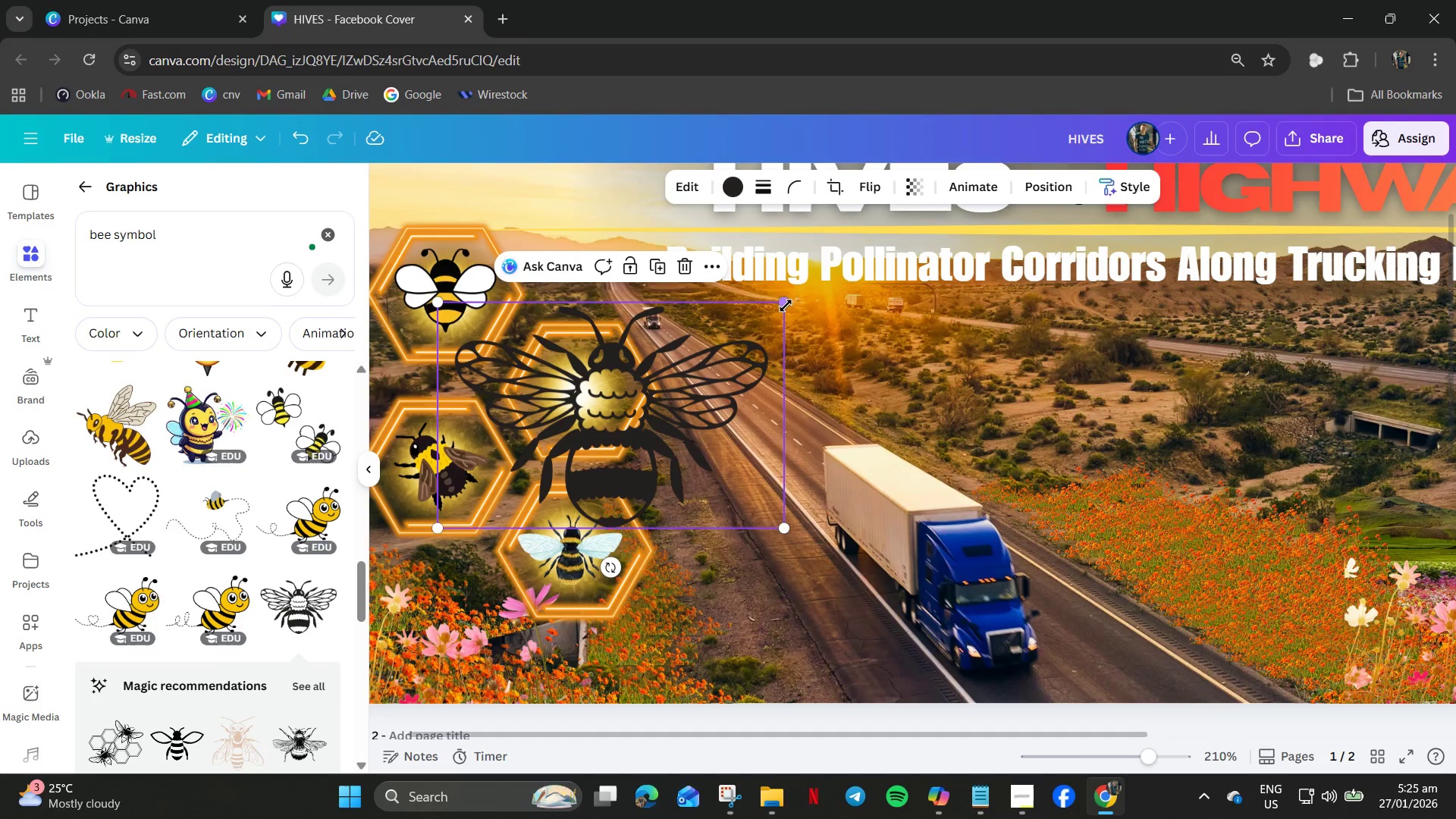 
left_click_drag(start_coordinate=[786, 303], to_coordinate=[547, 455])
 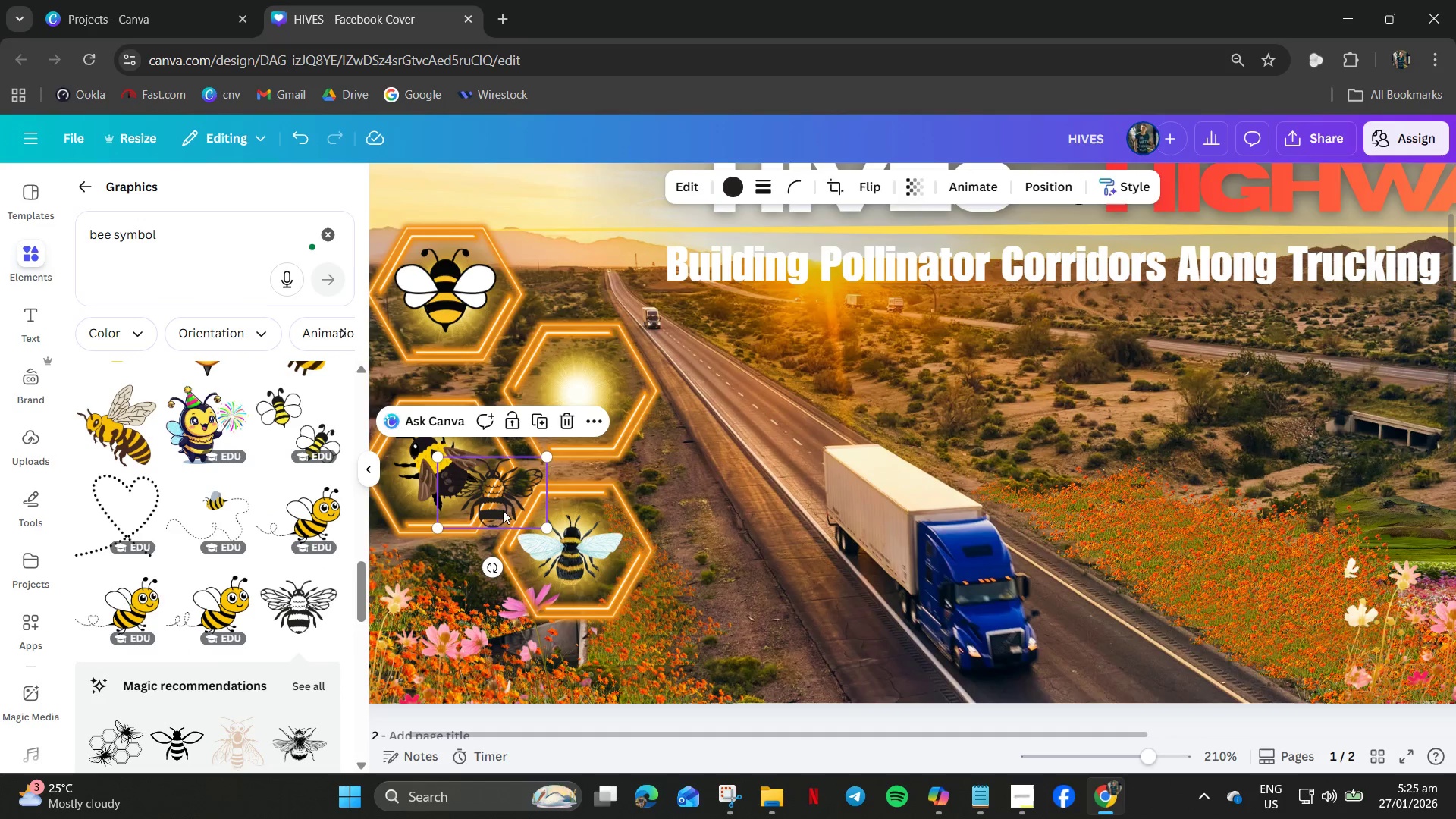 
left_click_drag(start_coordinate=[499, 511], to_coordinate=[589, 413])
 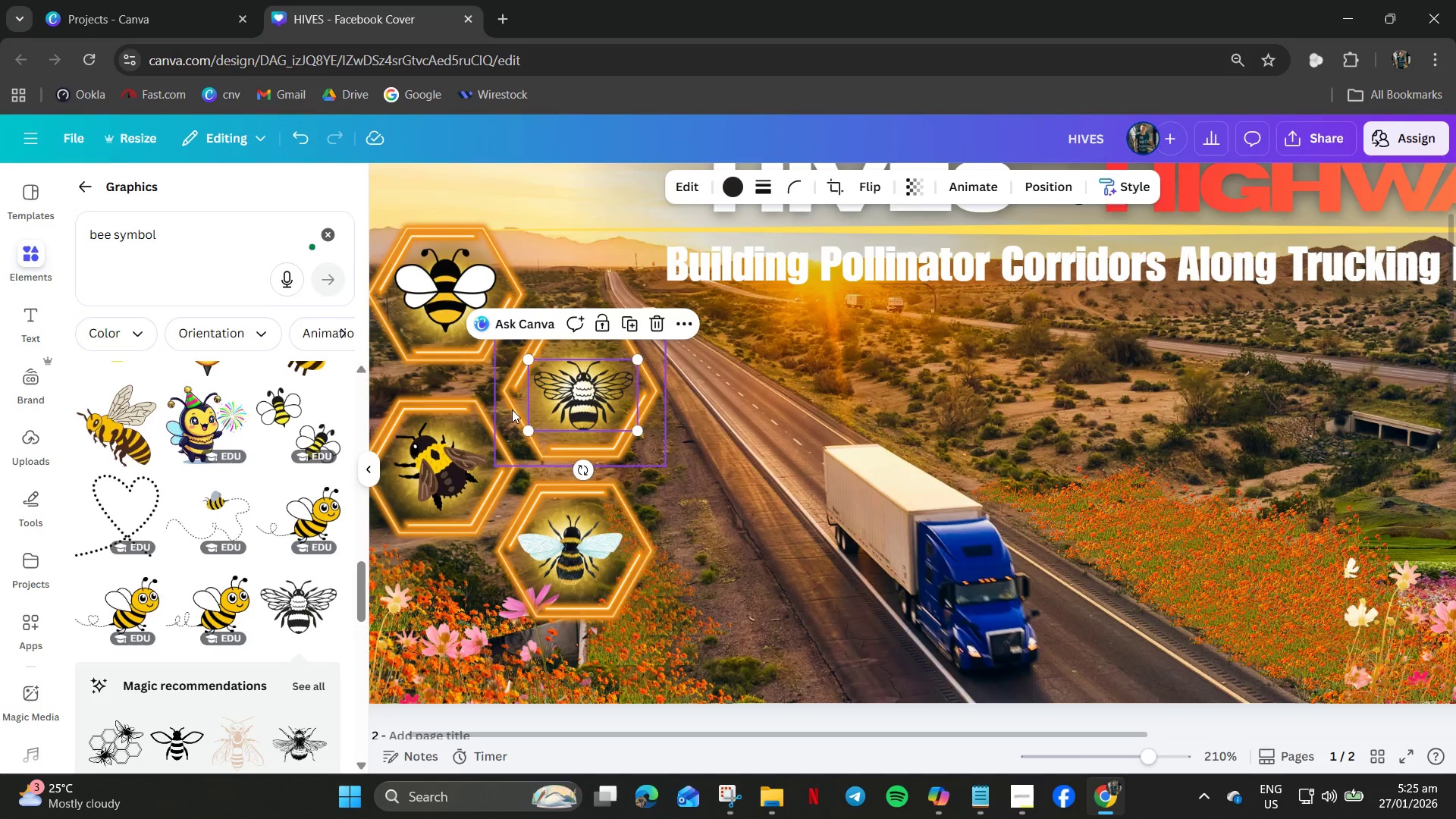 
wait(5.72)
 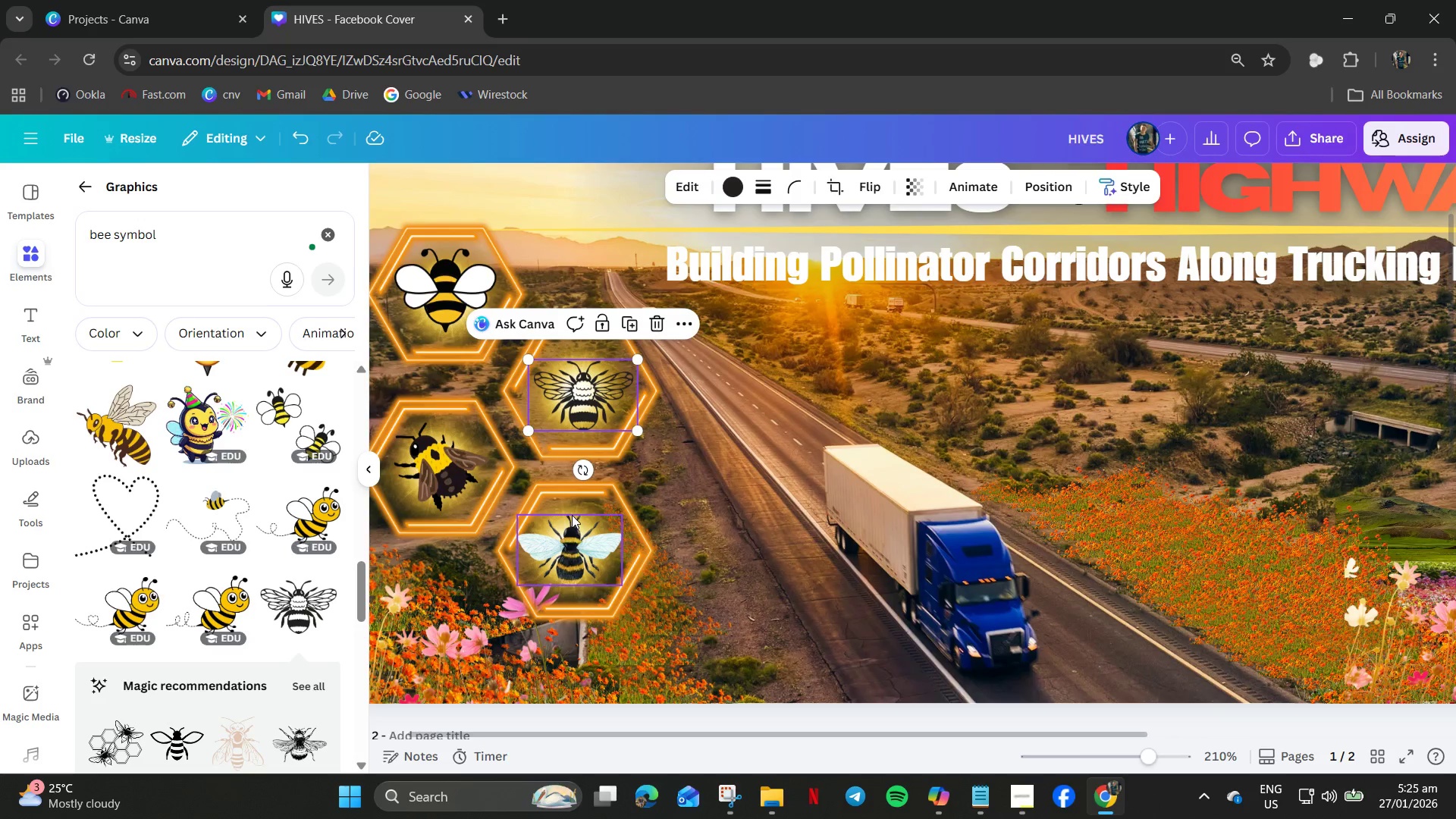 
key(Delete)
 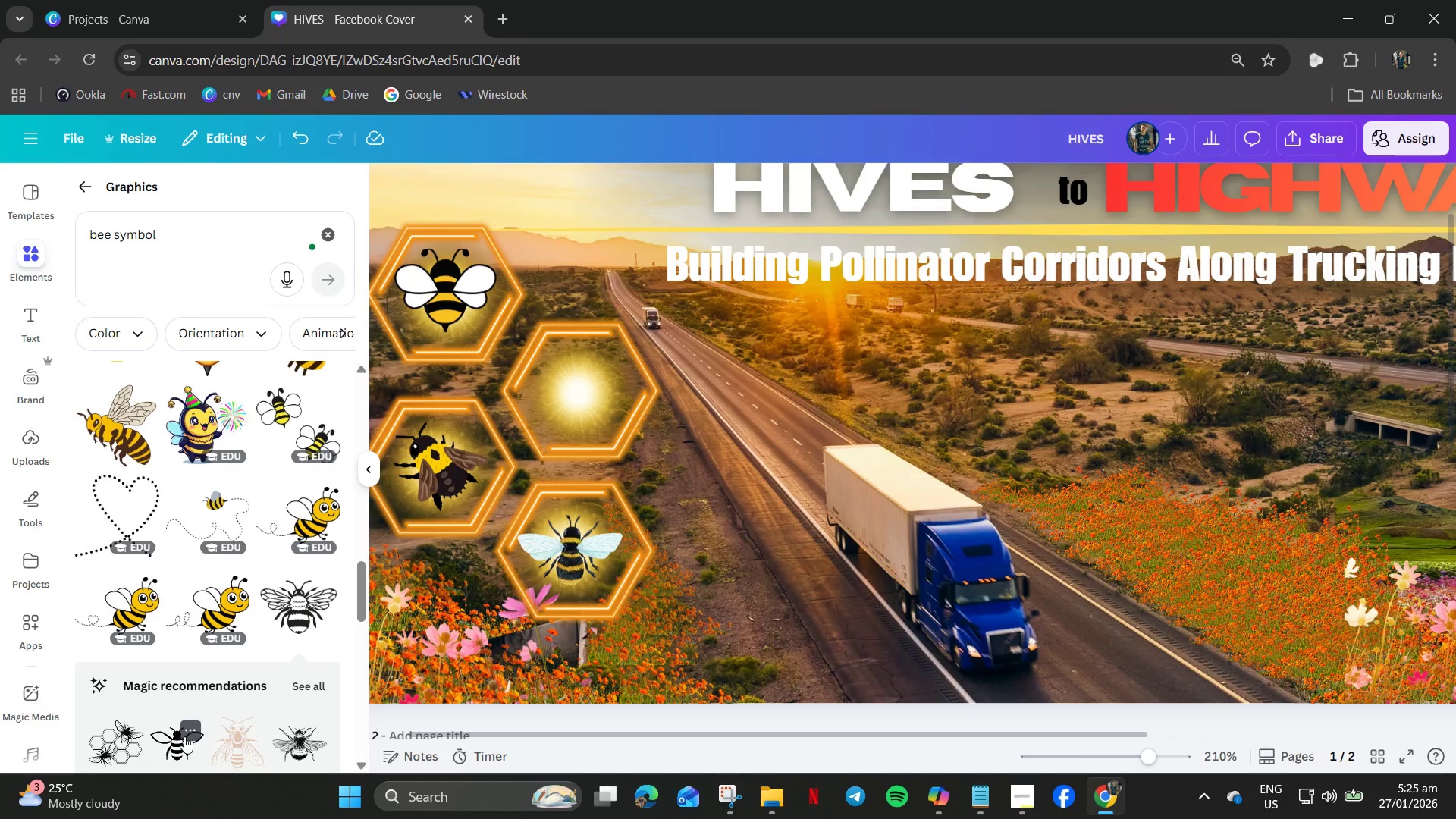 
left_click([184, 736])
 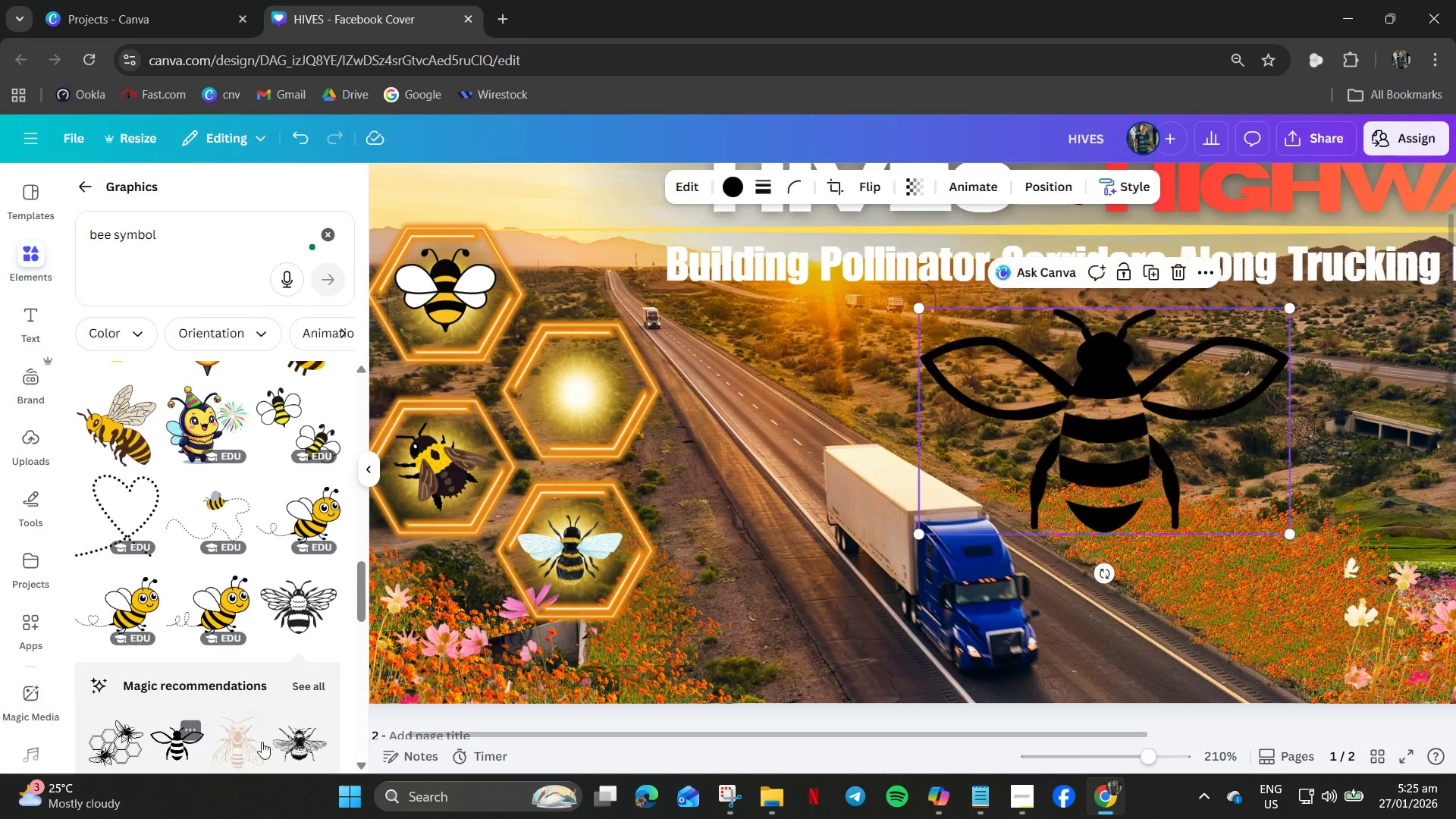 
left_click_drag(start_coordinate=[1039, 458], to_coordinate=[504, 449])
 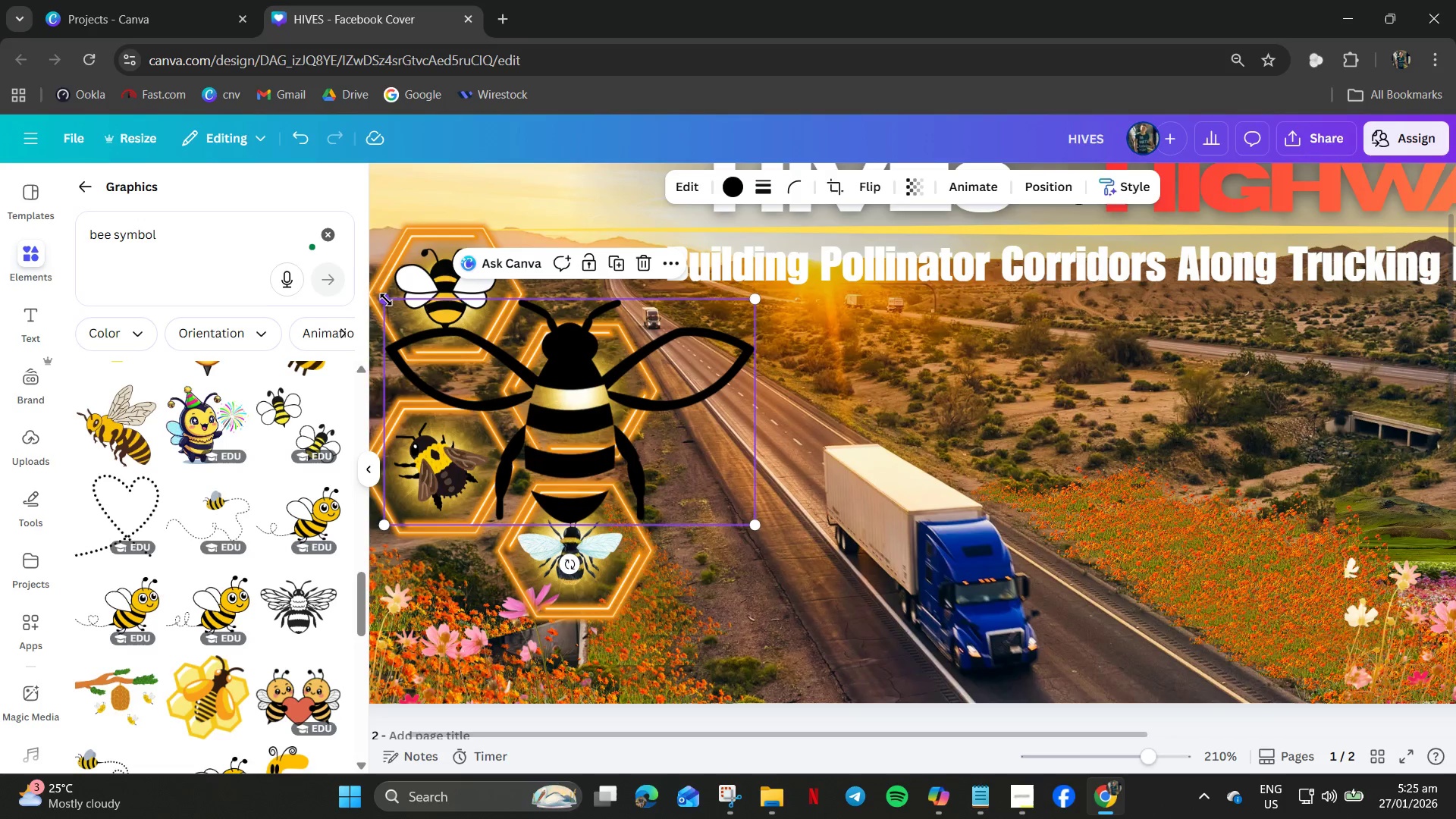 
left_click_drag(start_coordinate=[385, 298], to_coordinate=[619, 483])
 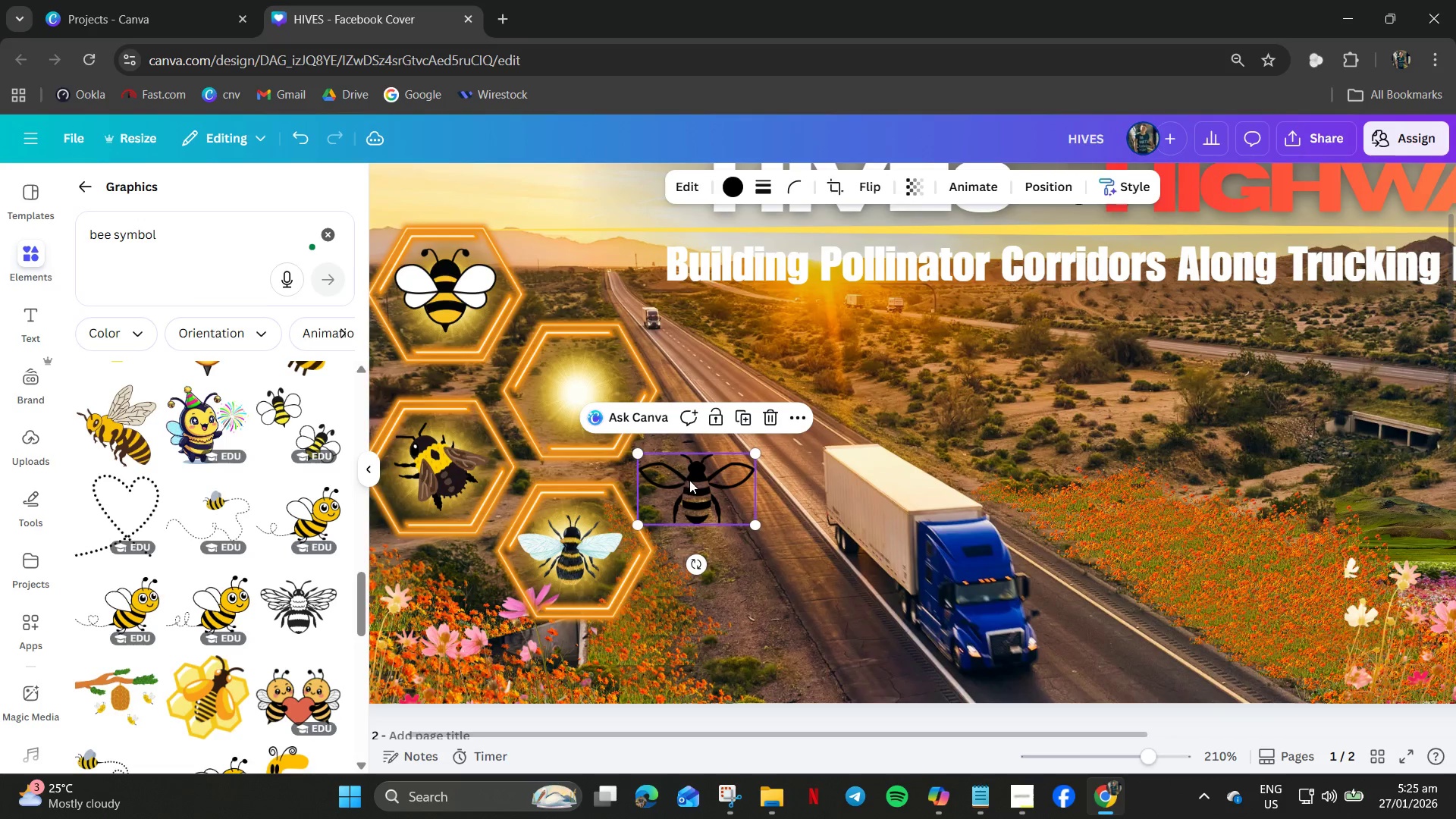 
left_click_drag(start_coordinate=[689, 480], to_coordinate=[577, 381])
 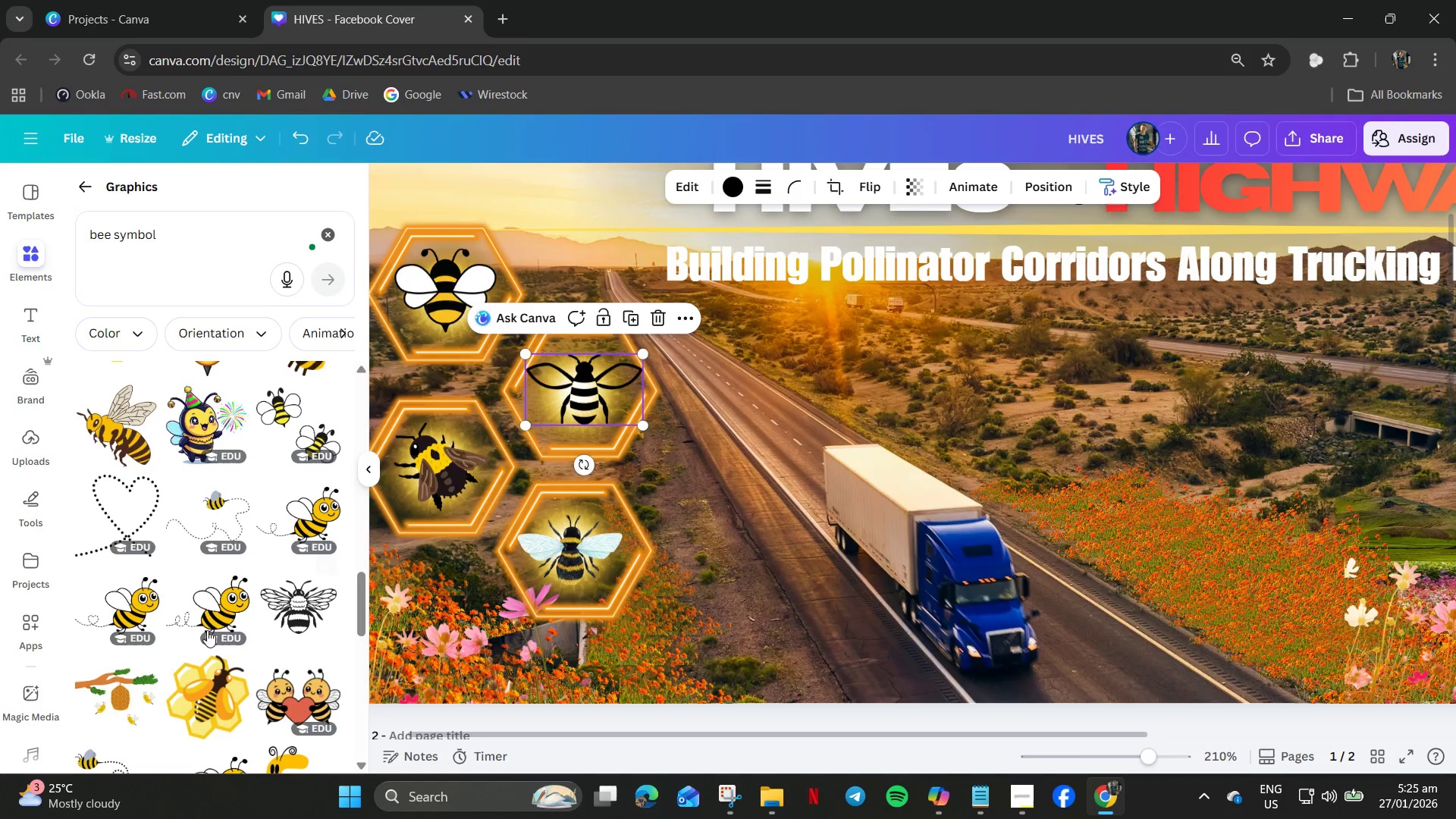 
scroll: coordinate [166, 599], scroll_direction: down, amount: 5.0
 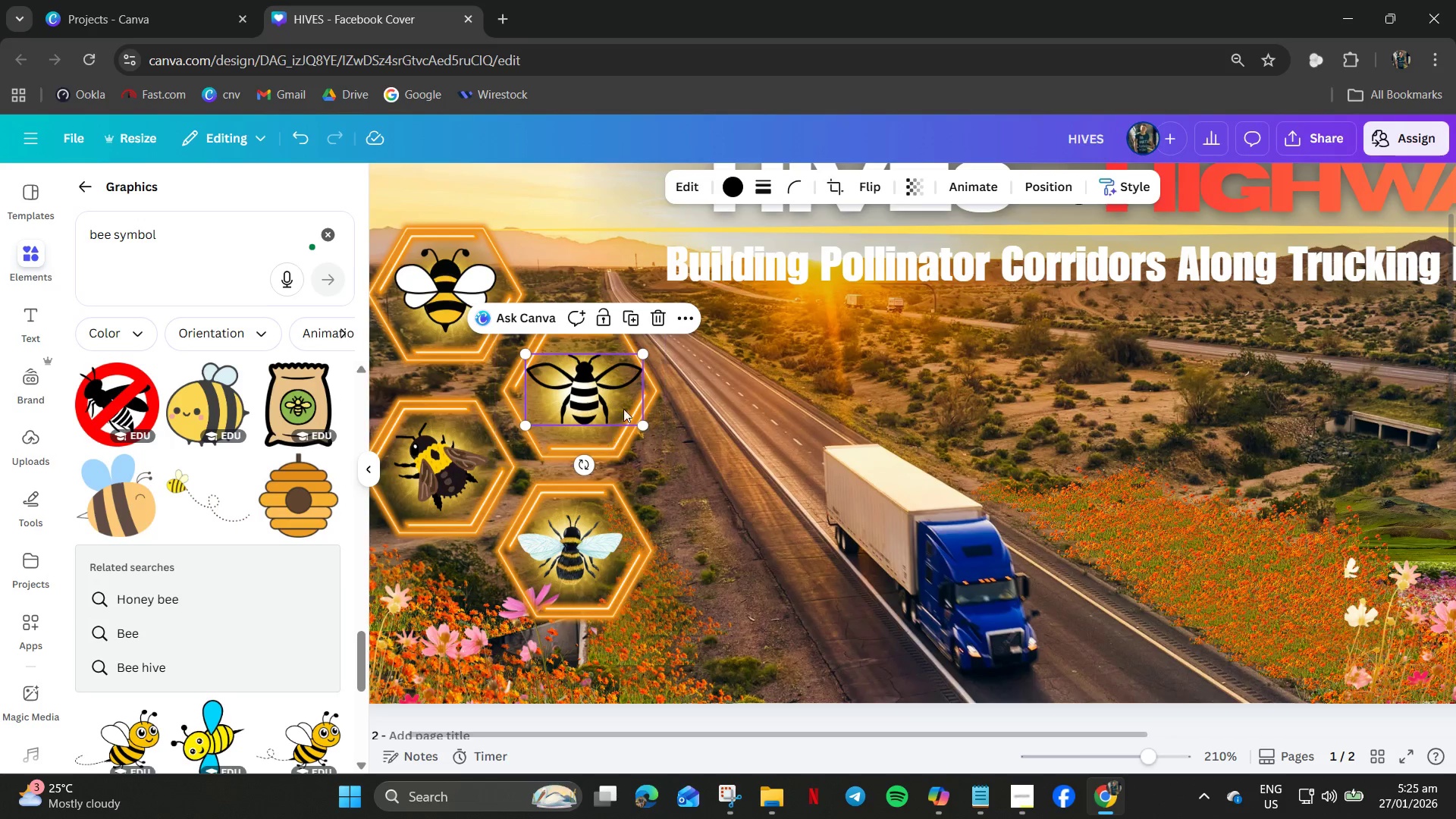 
left_click_drag(start_coordinate=[645, 355], to_coordinate=[625, 372])
 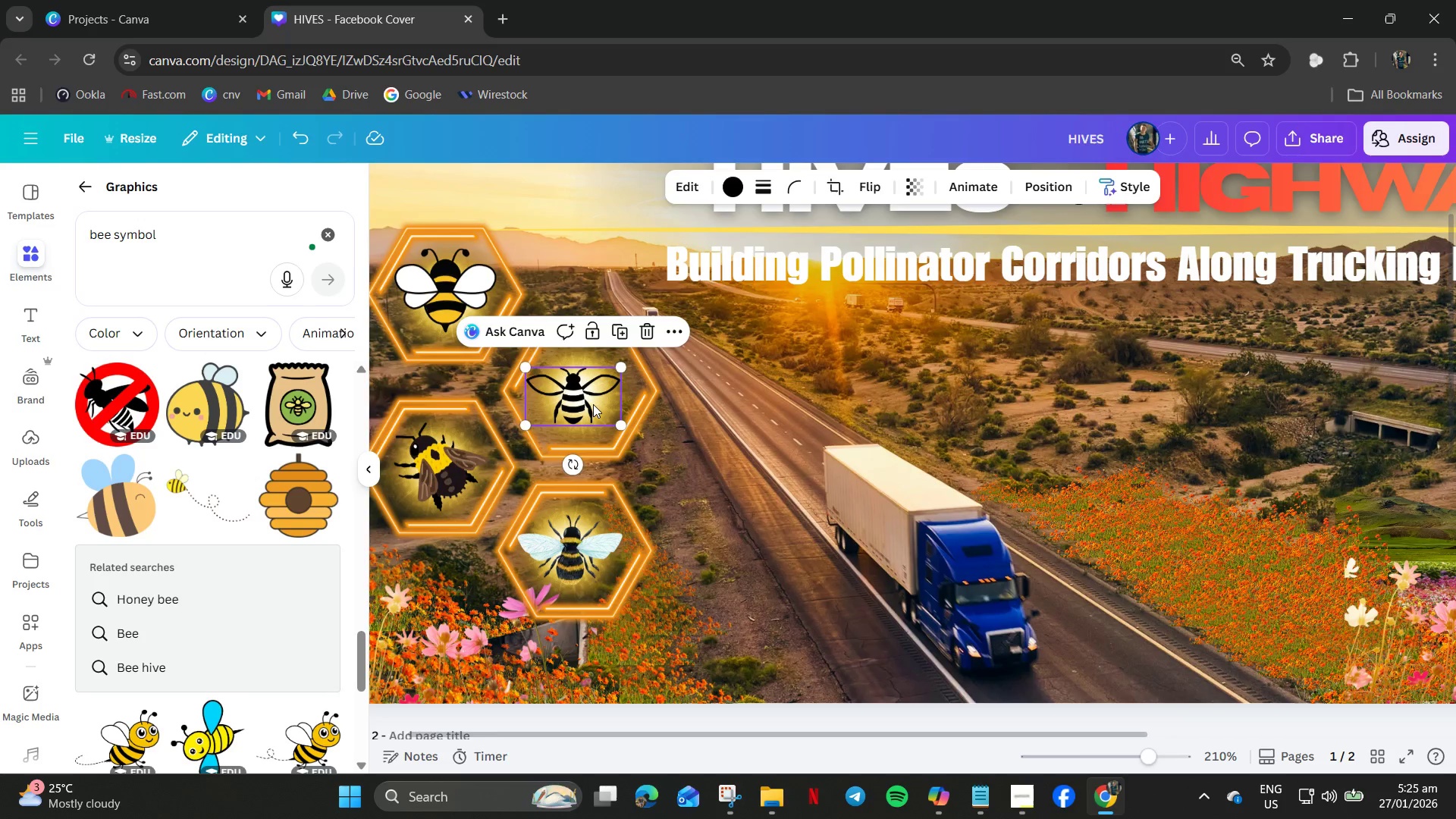 
left_click_drag(start_coordinate=[593, 404], to_coordinate=[603, 398])
 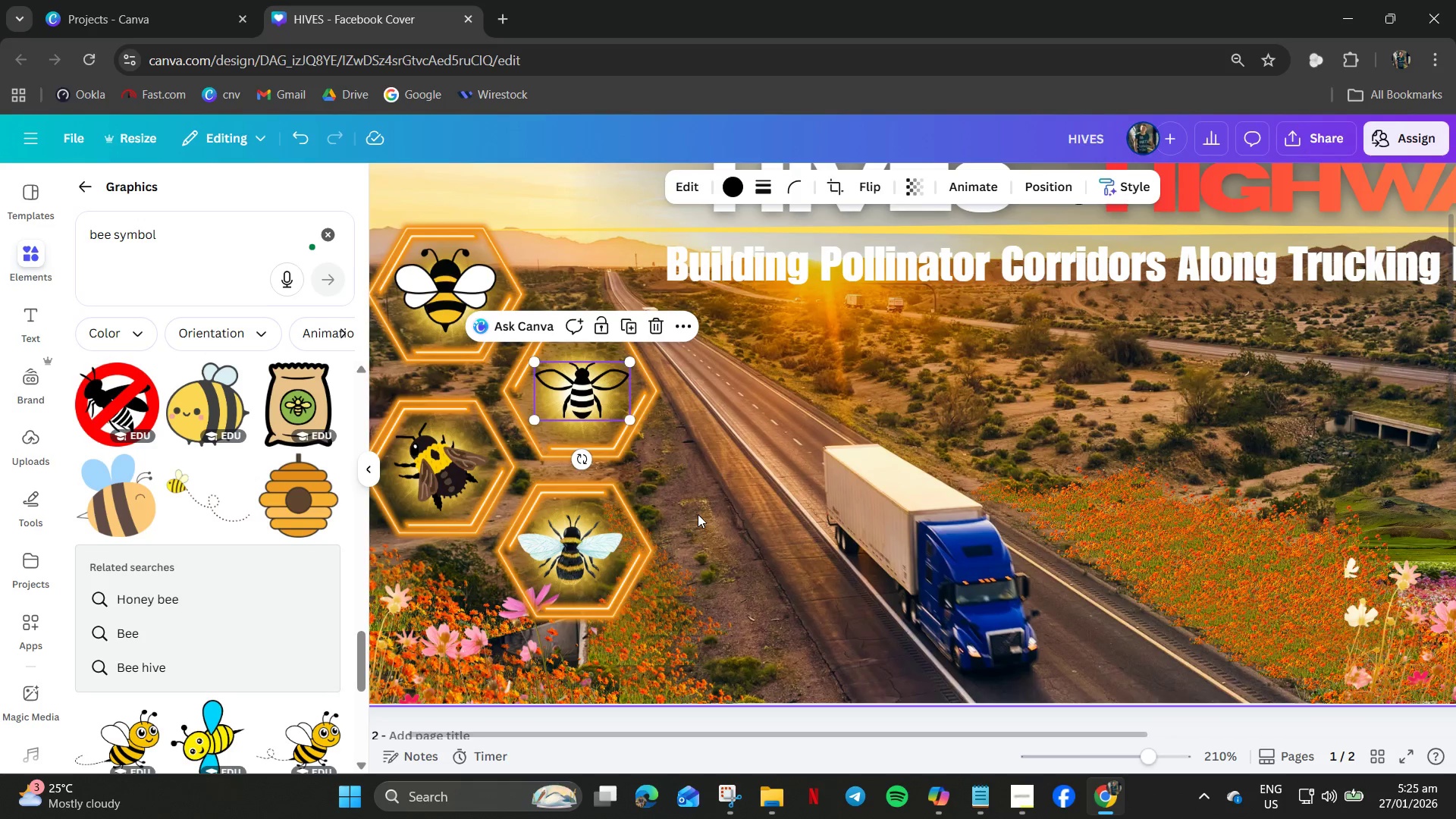 
left_click([698, 514])
 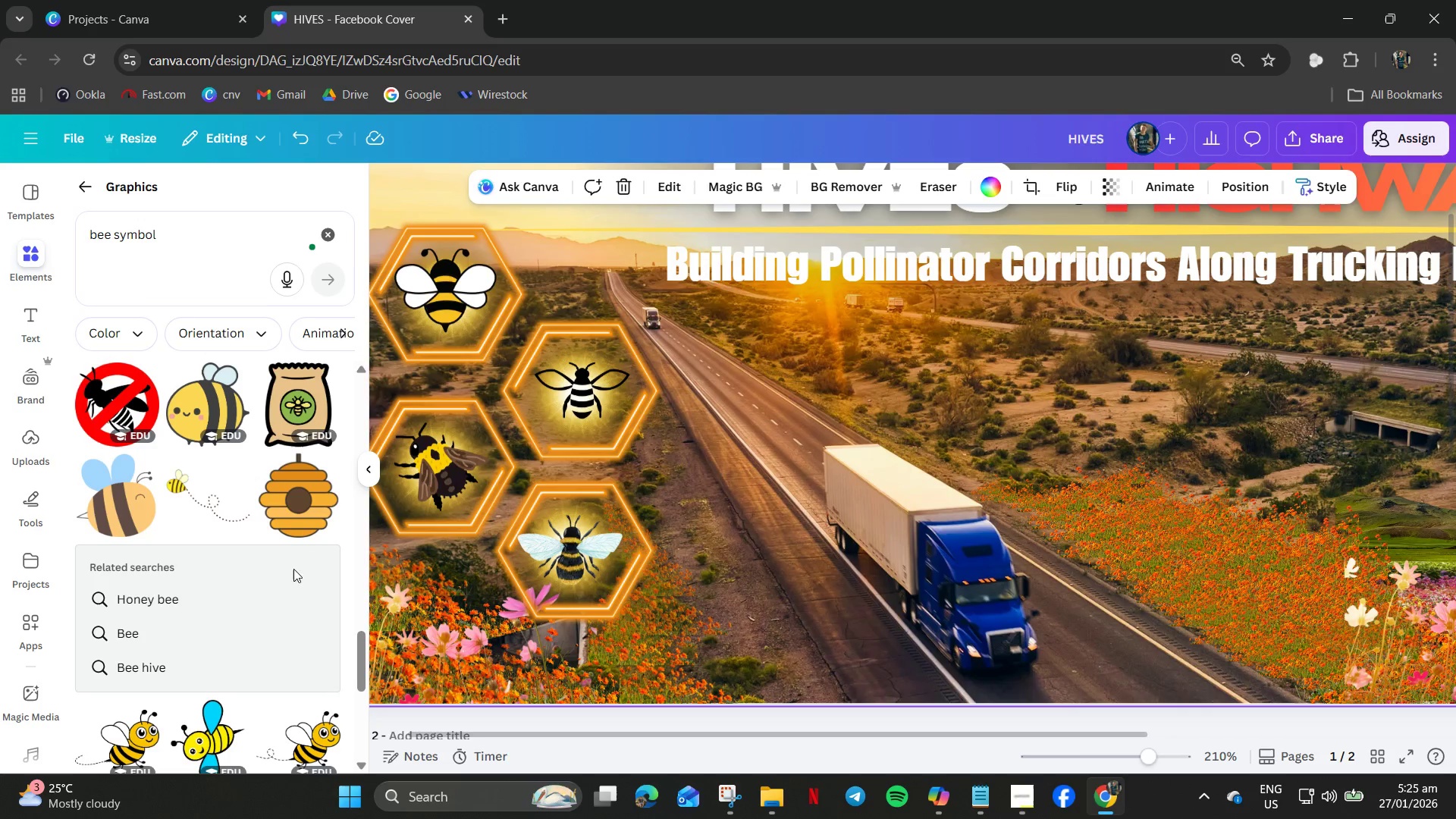 
scroll: coordinate [199, 561], scroll_direction: down, amount: 4.0
 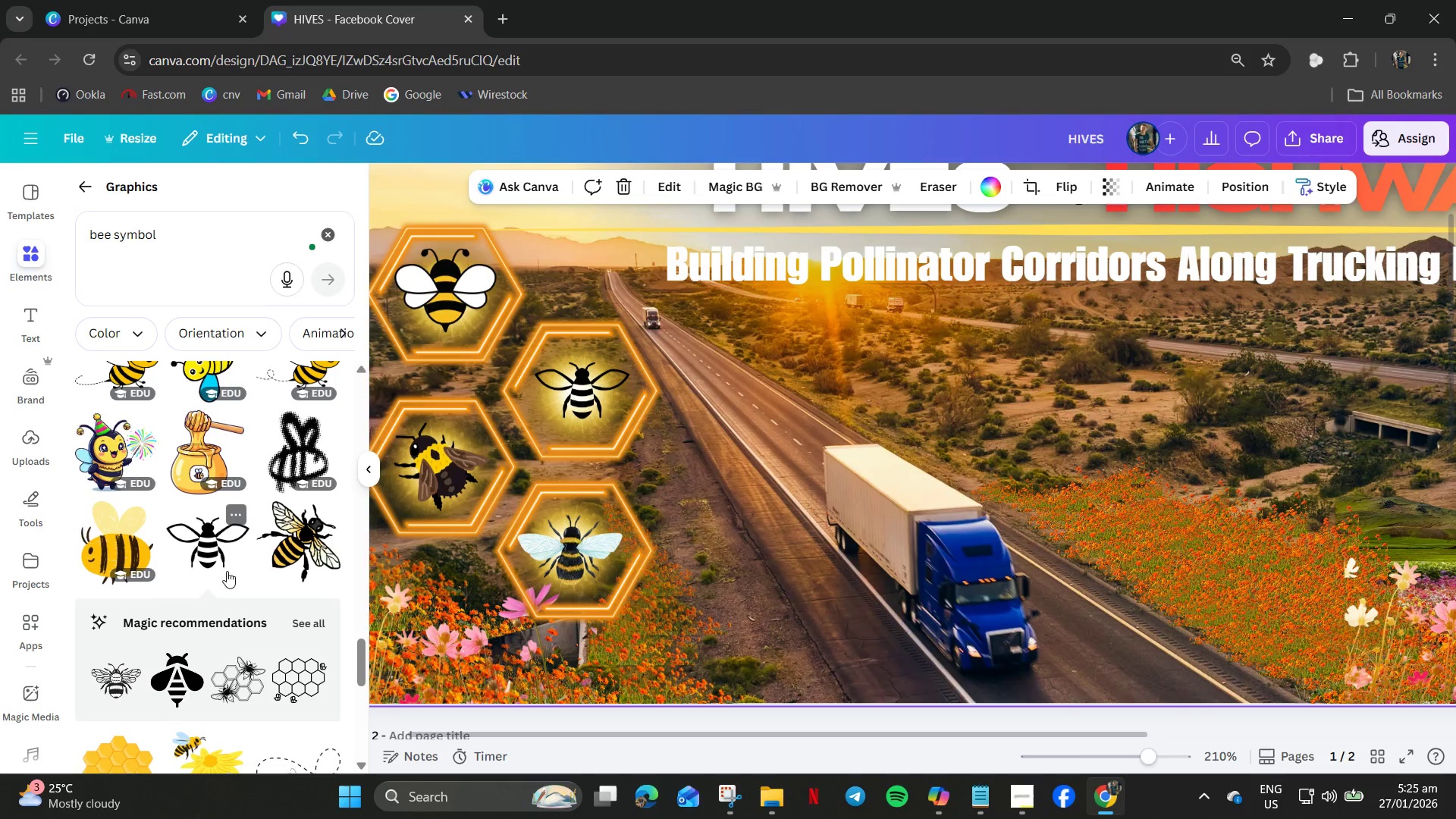 
left_click([441, 302])
 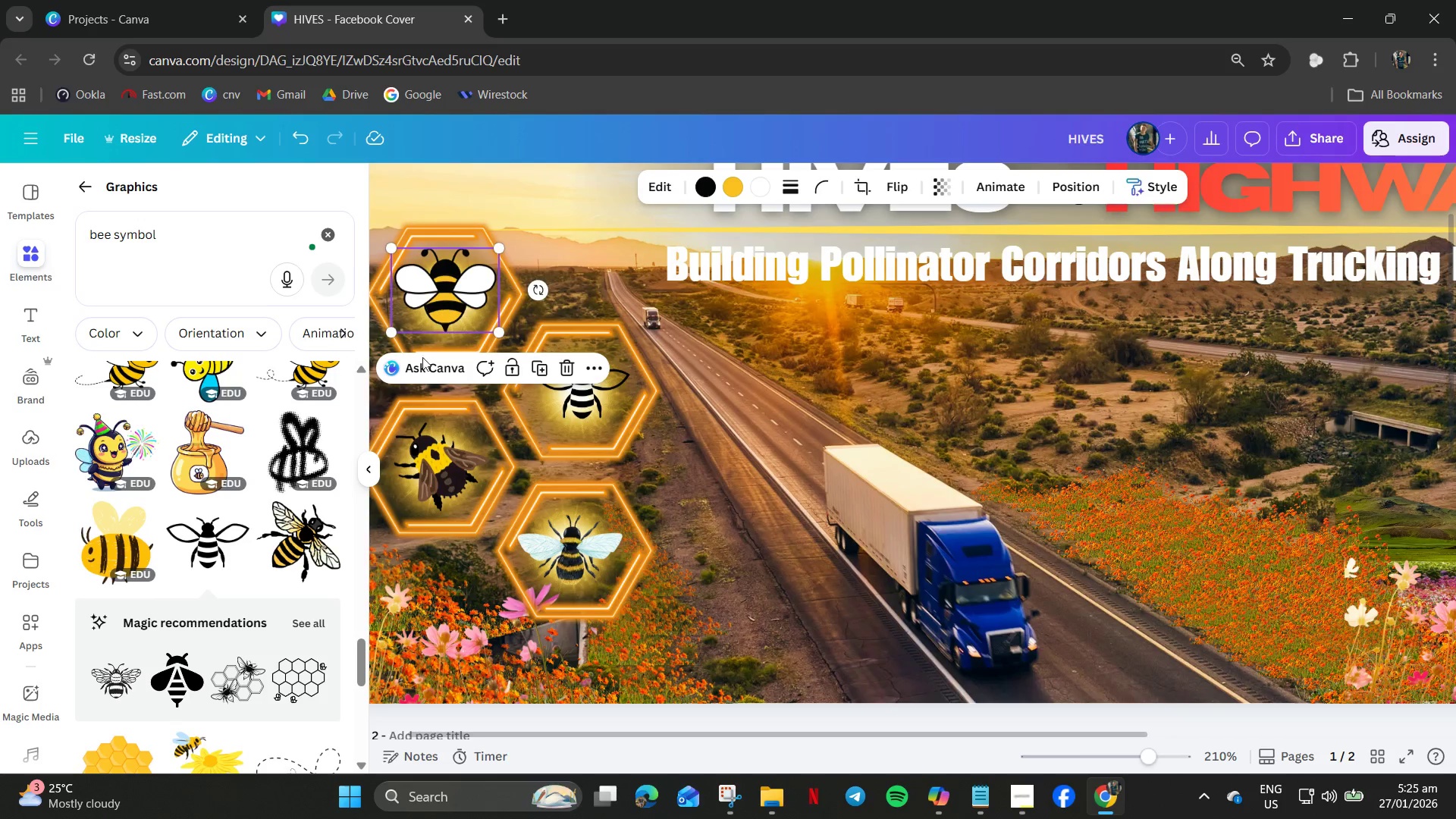 
key(Delete)
 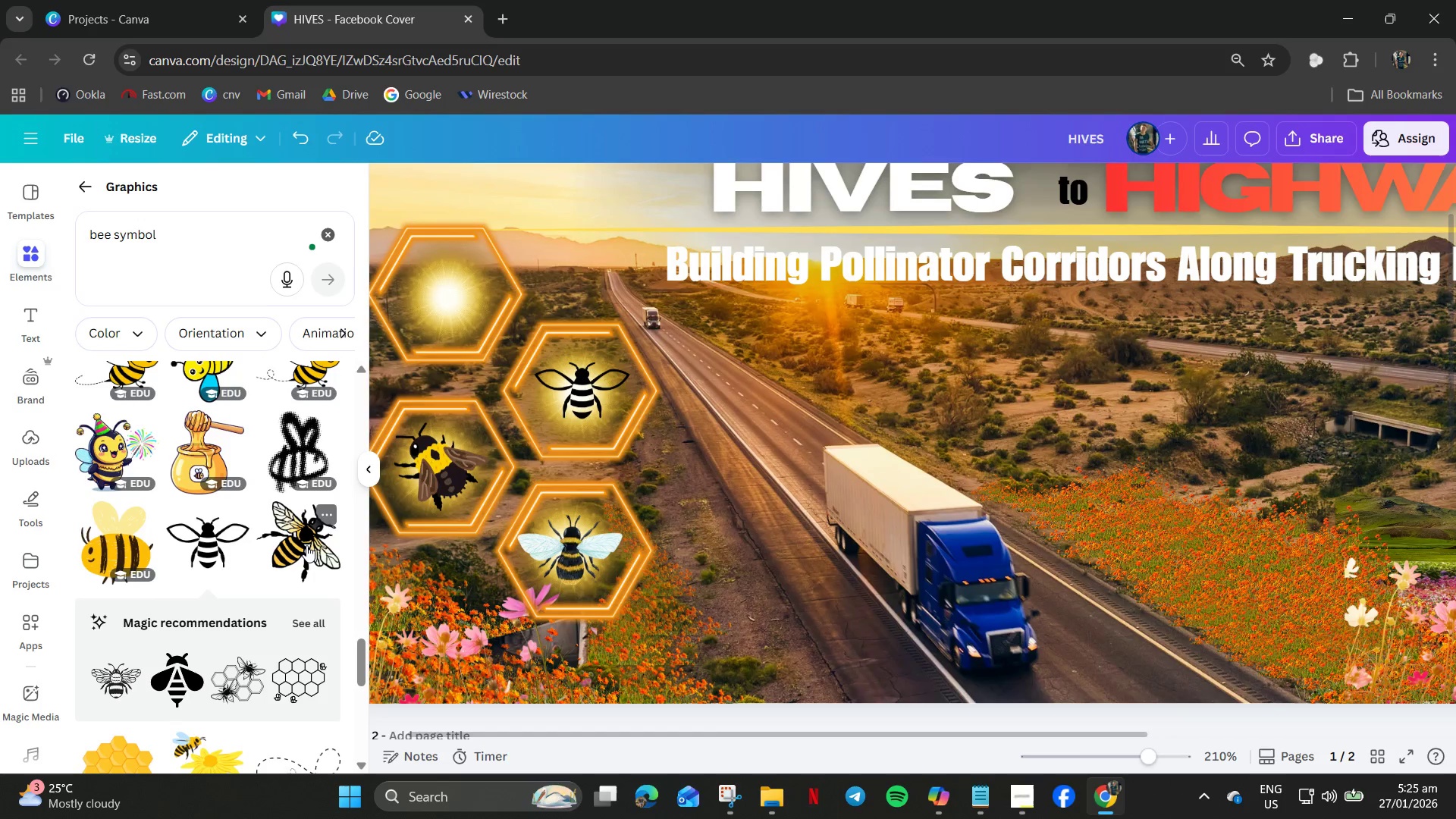 
left_click([306, 545])
 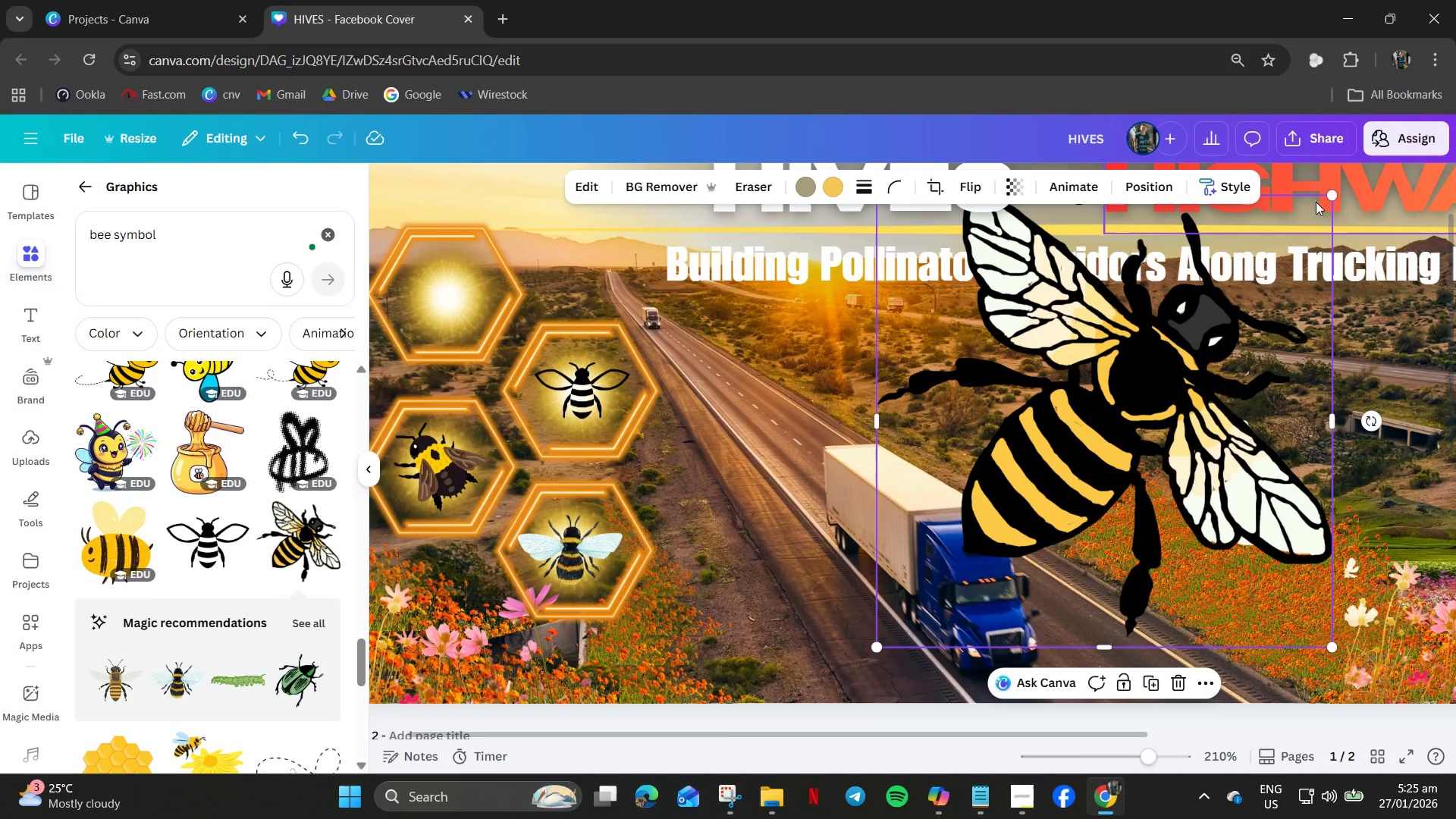 
left_click_drag(start_coordinate=[1334, 196], to_coordinate=[925, 530])
 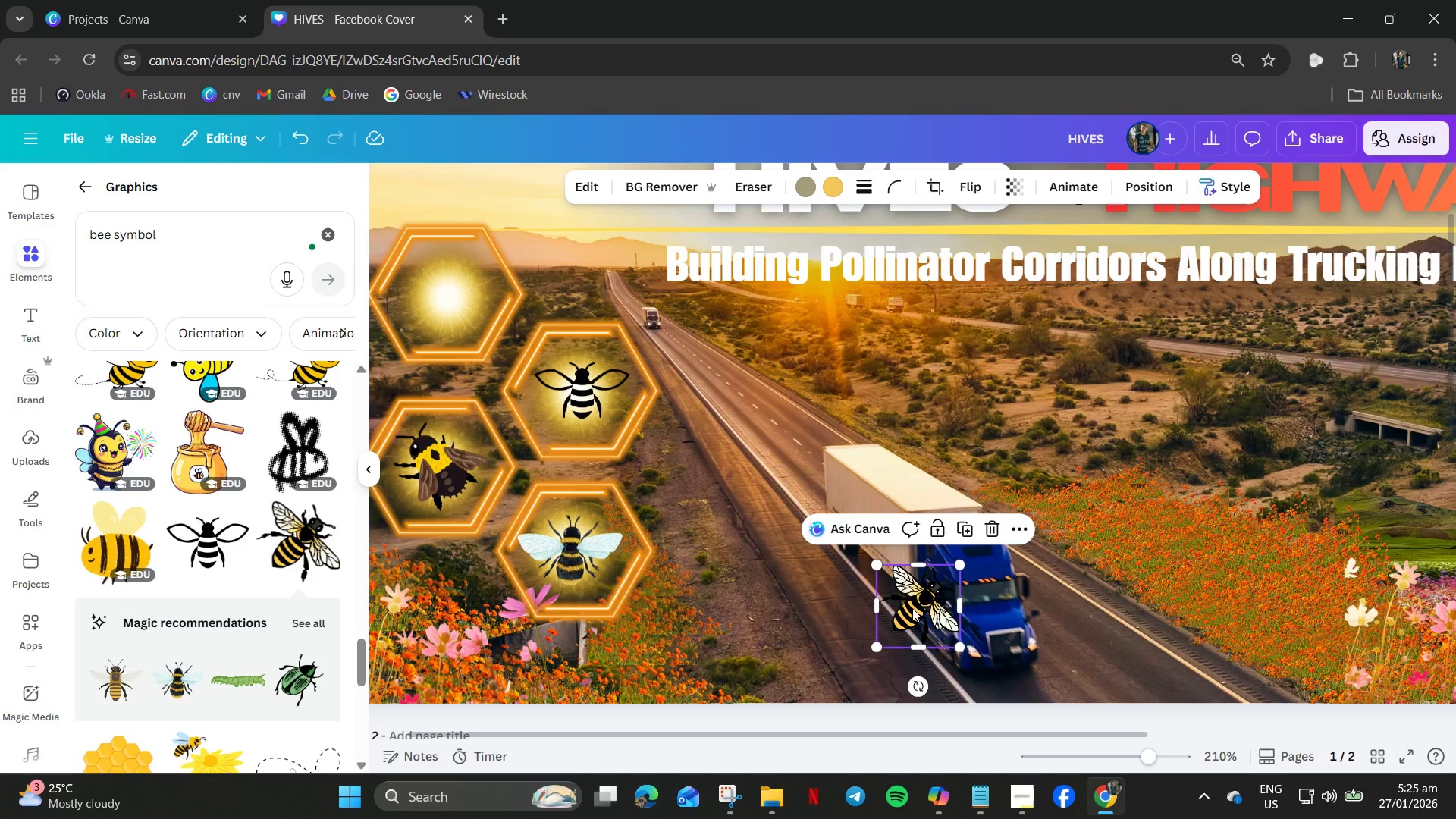 
left_click_drag(start_coordinate=[912, 608], to_coordinate=[444, 299])
 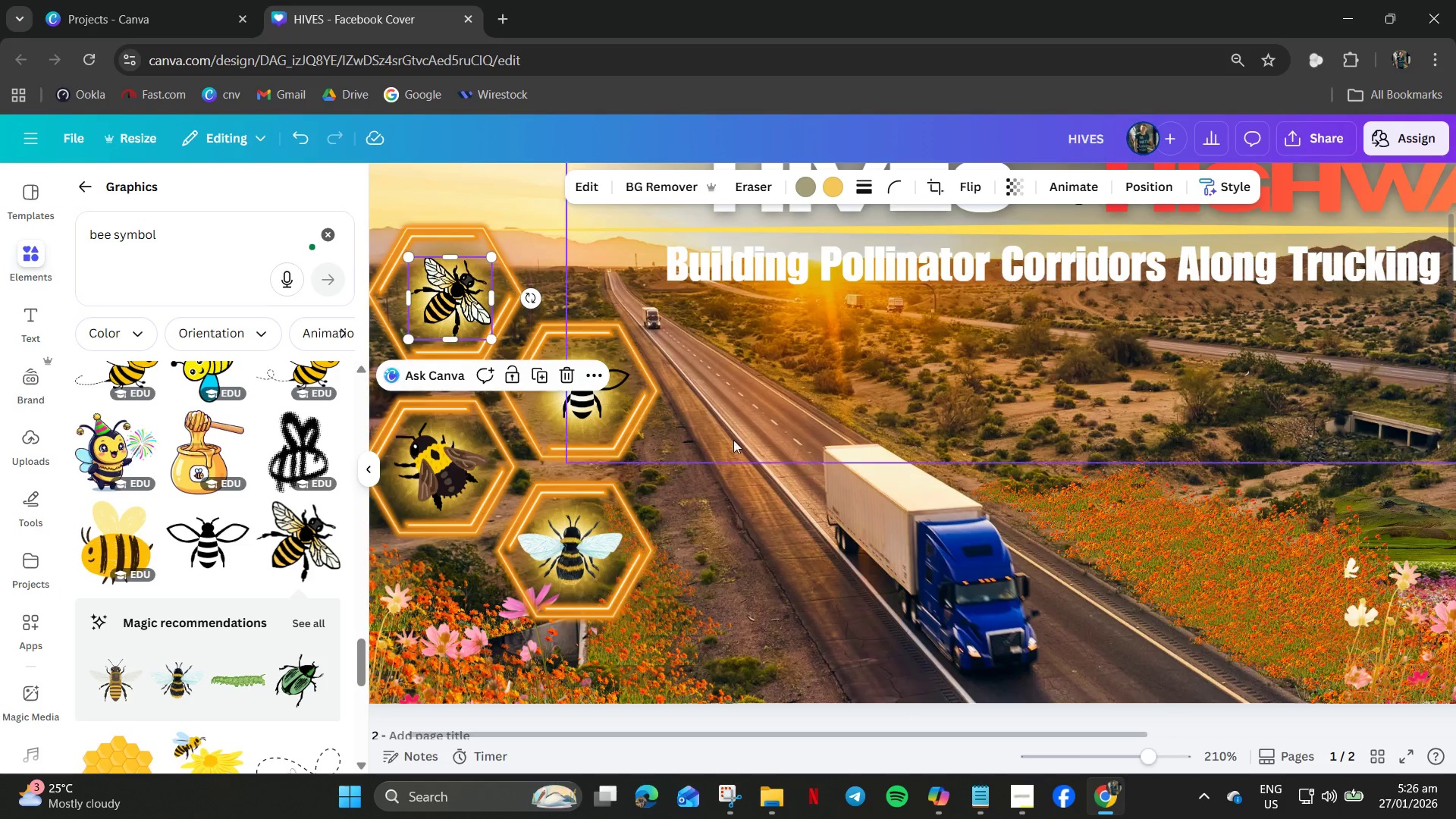 
left_click([744, 444])
 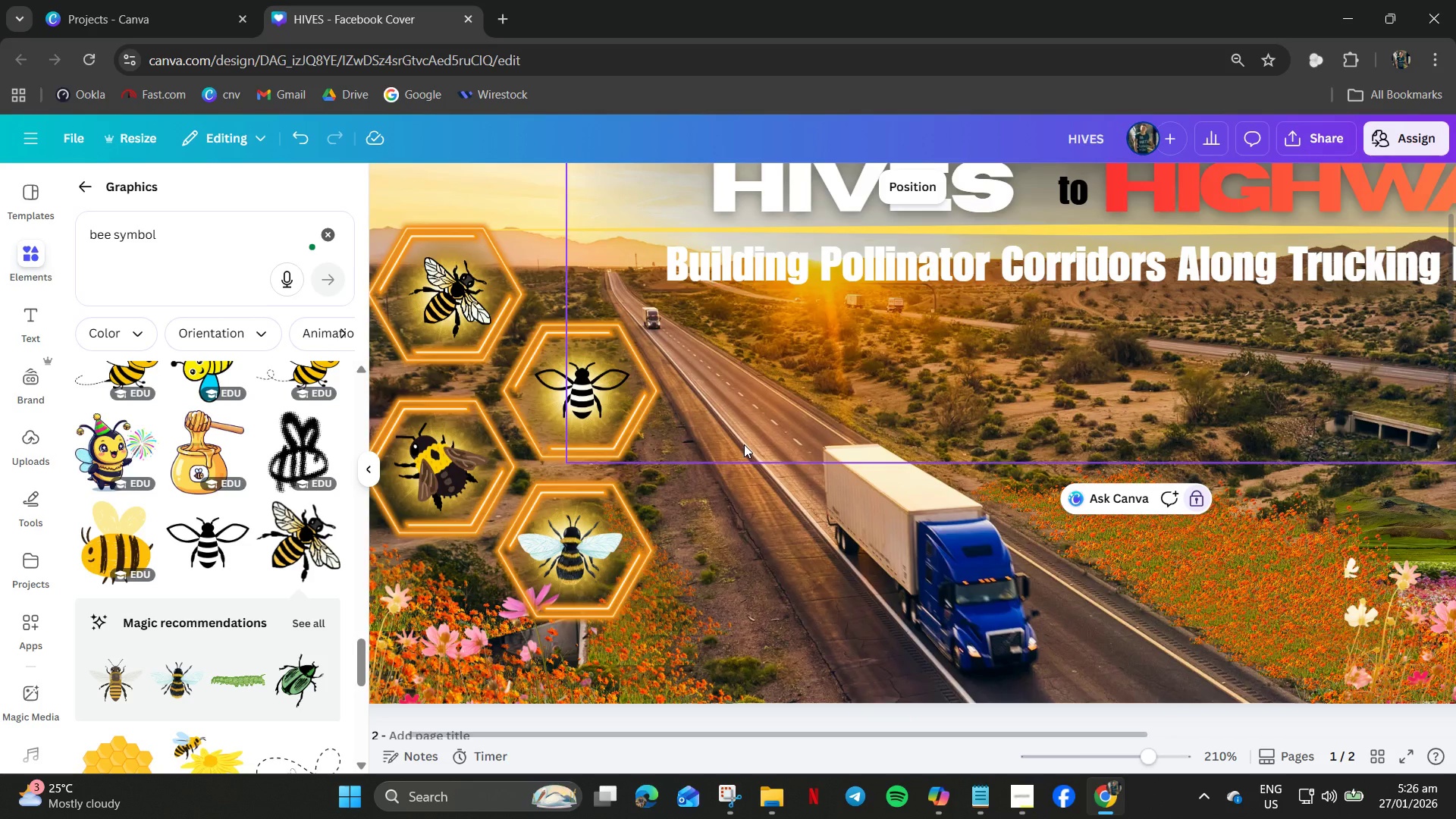 
left_click([786, 604])
 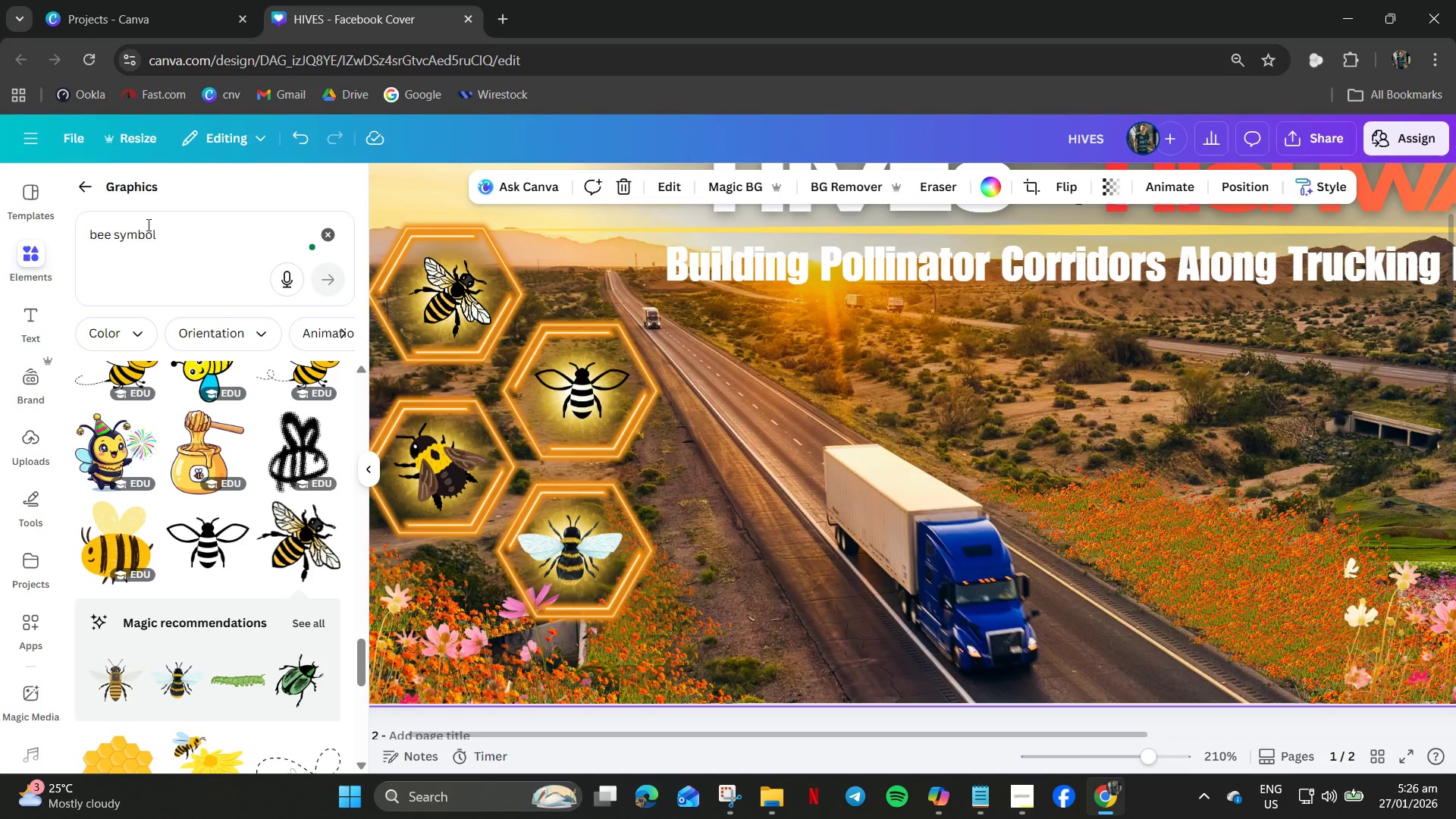 
left_click_drag(start_coordinate=[180, 249], to_coordinate=[61, 237])
 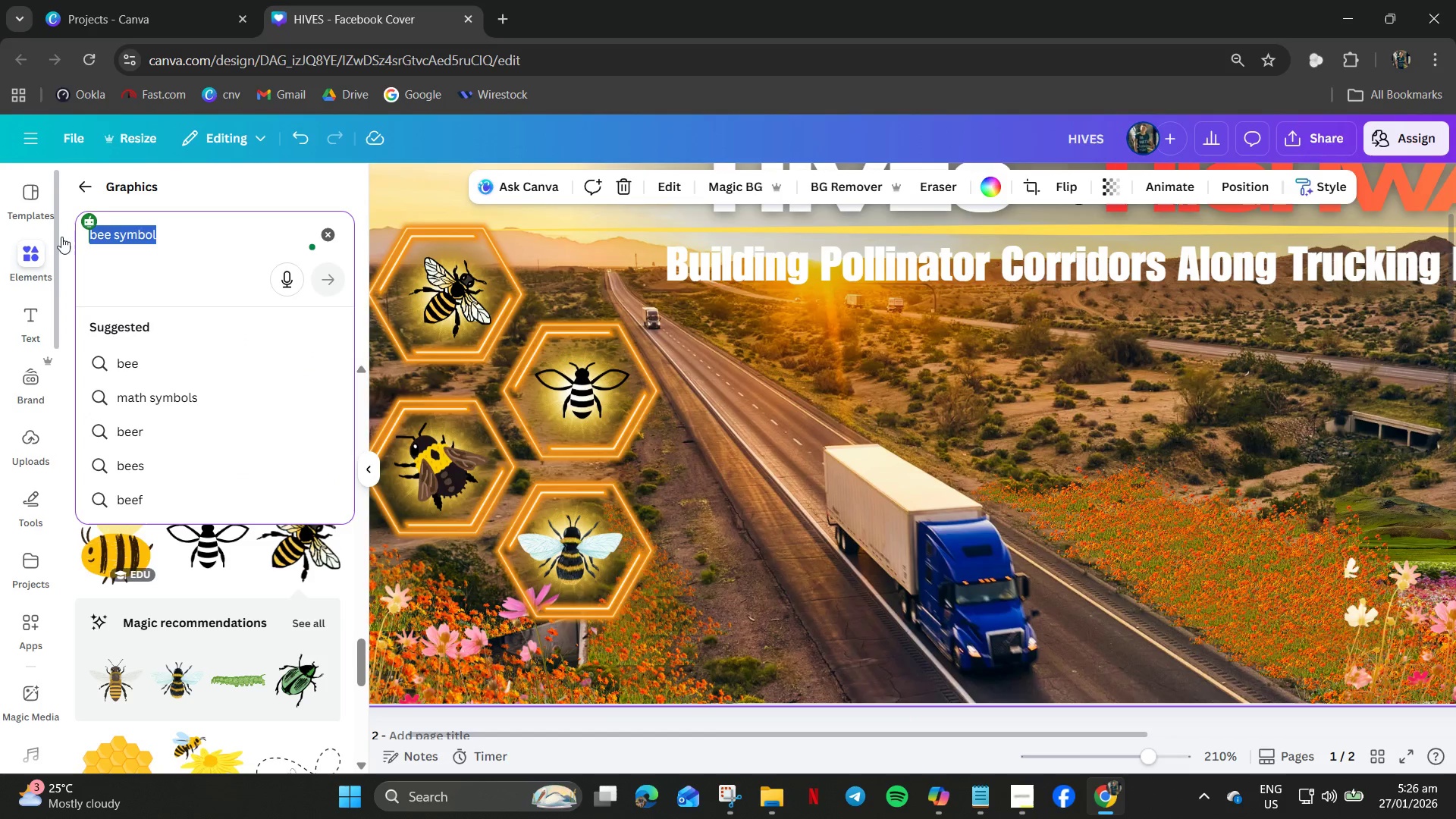 
type(pallets)
 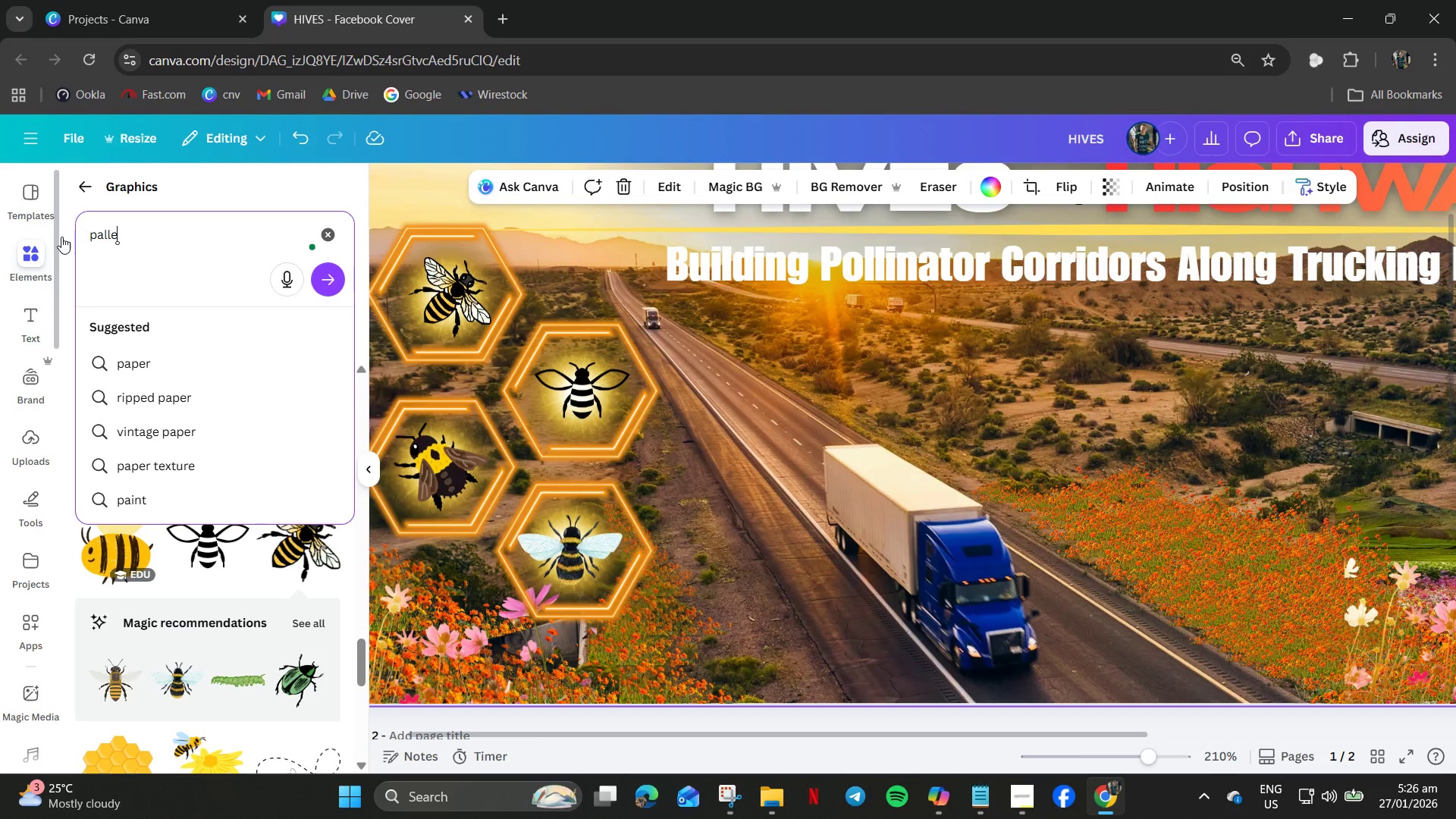 
key(Enter)
 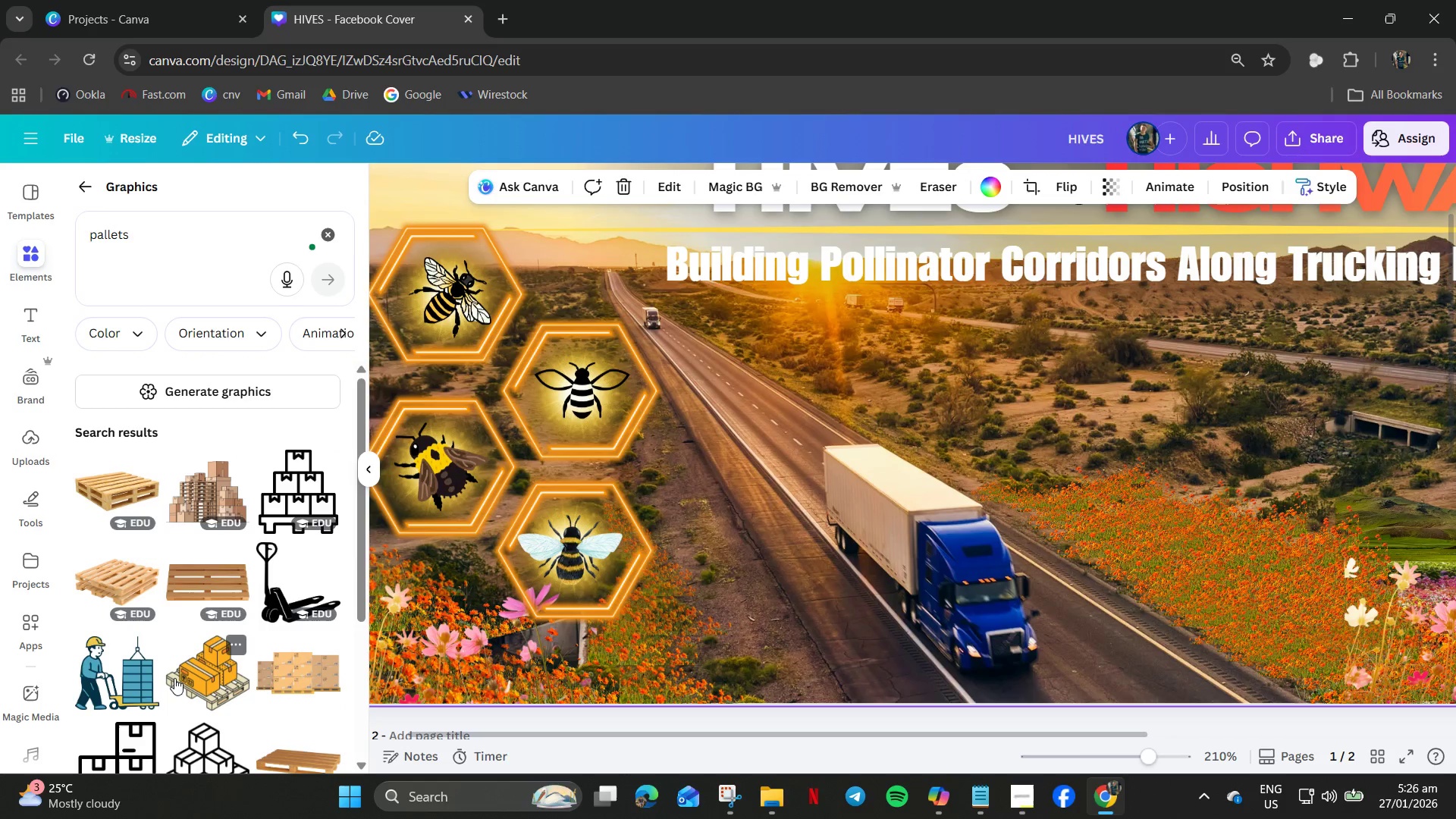 
wait(6.3)
 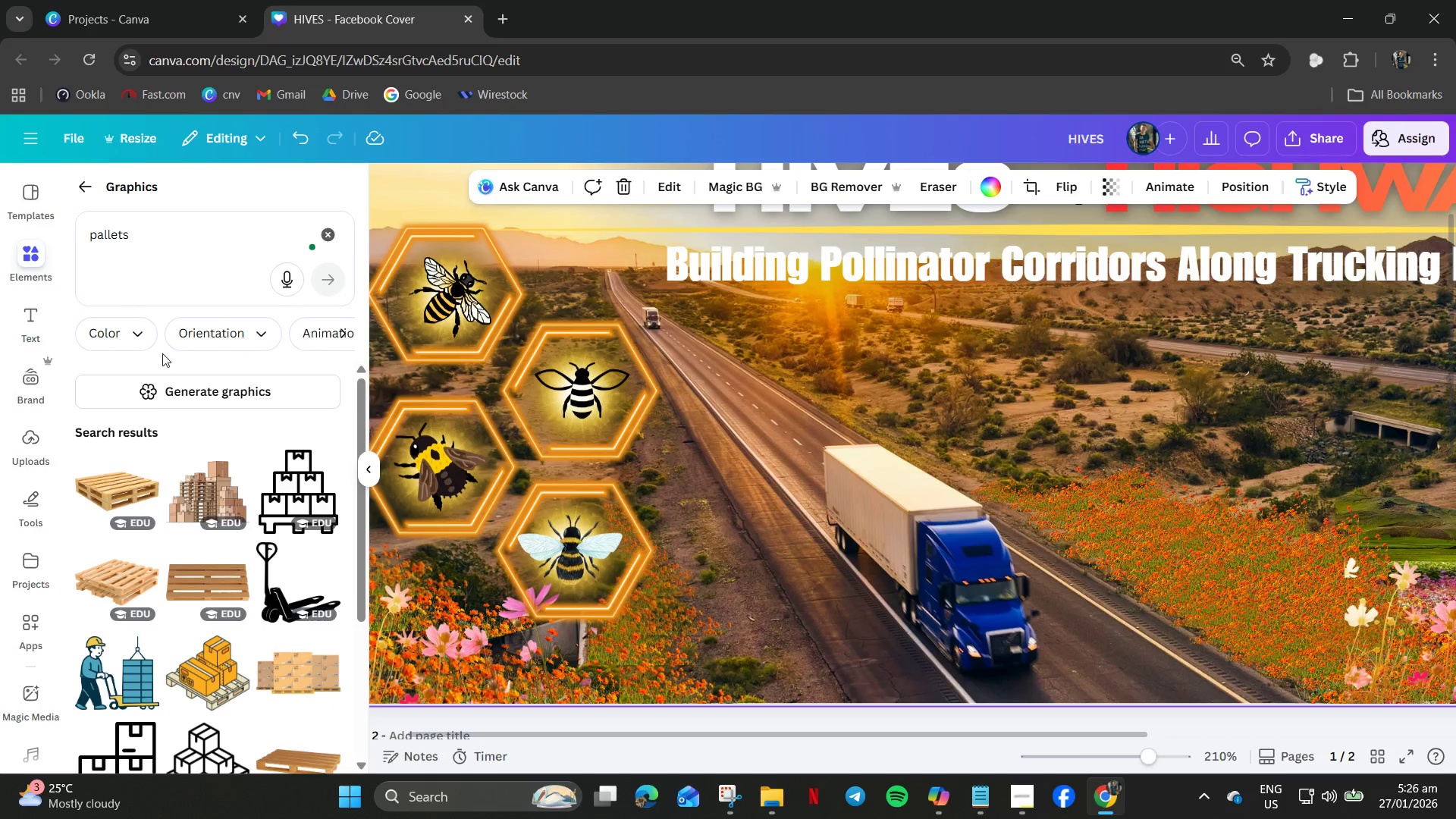 
scroll: coordinate [183, 677], scroll_direction: down, amount: 2.0
 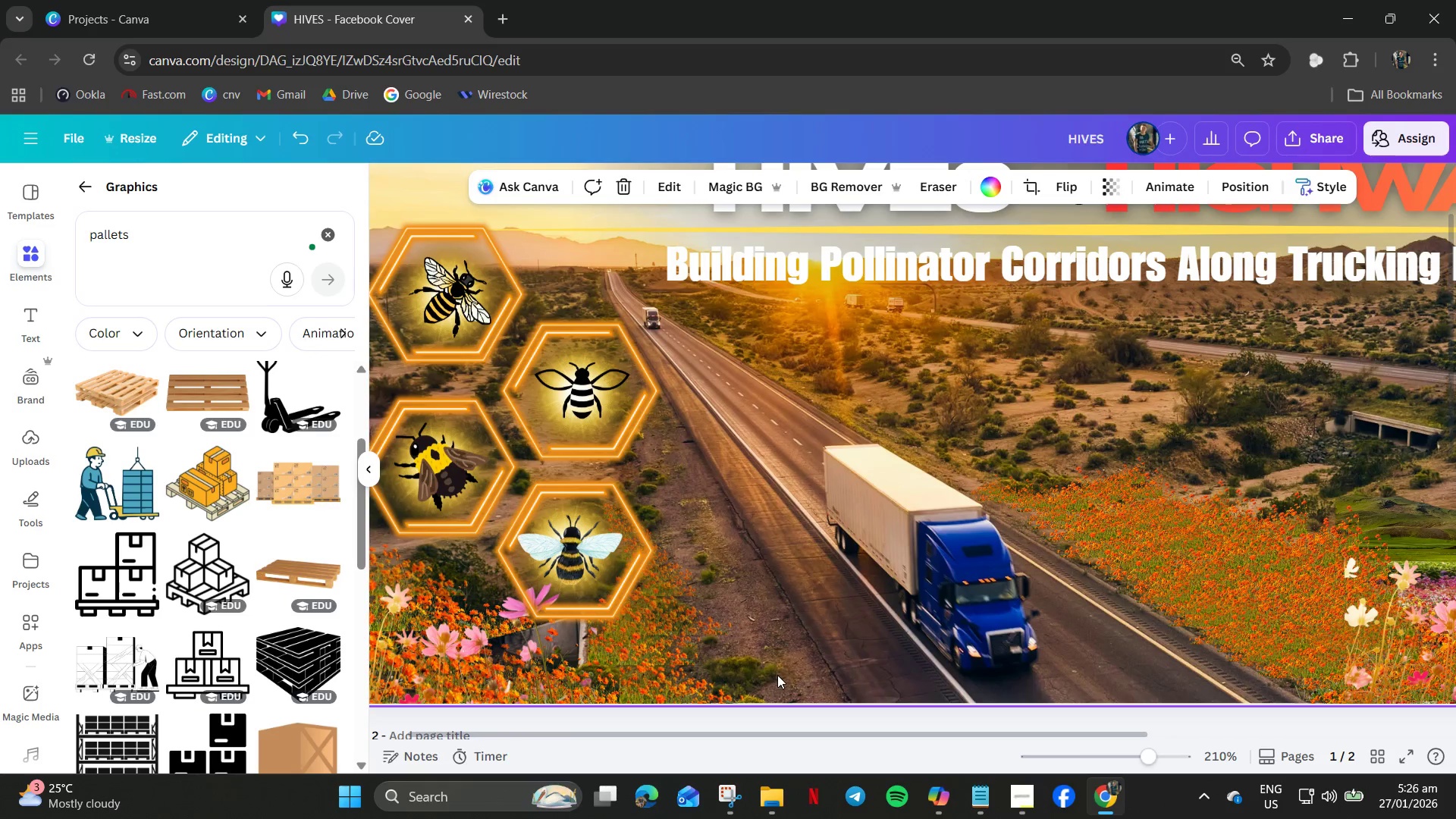 
wait(8.96)
 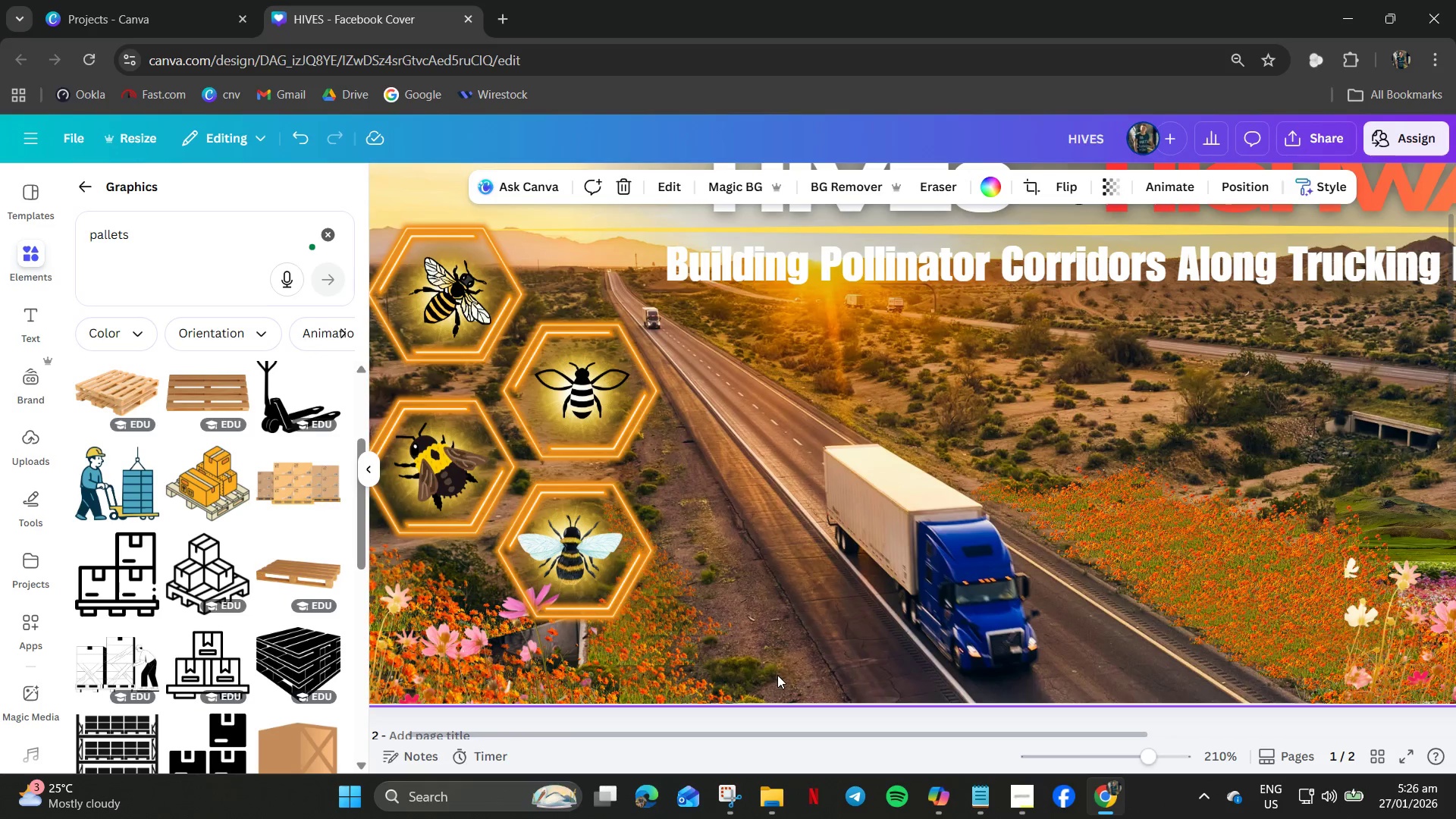 
scroll: coordinate [183, 476], scroll_direction: up, amount: 1.0
 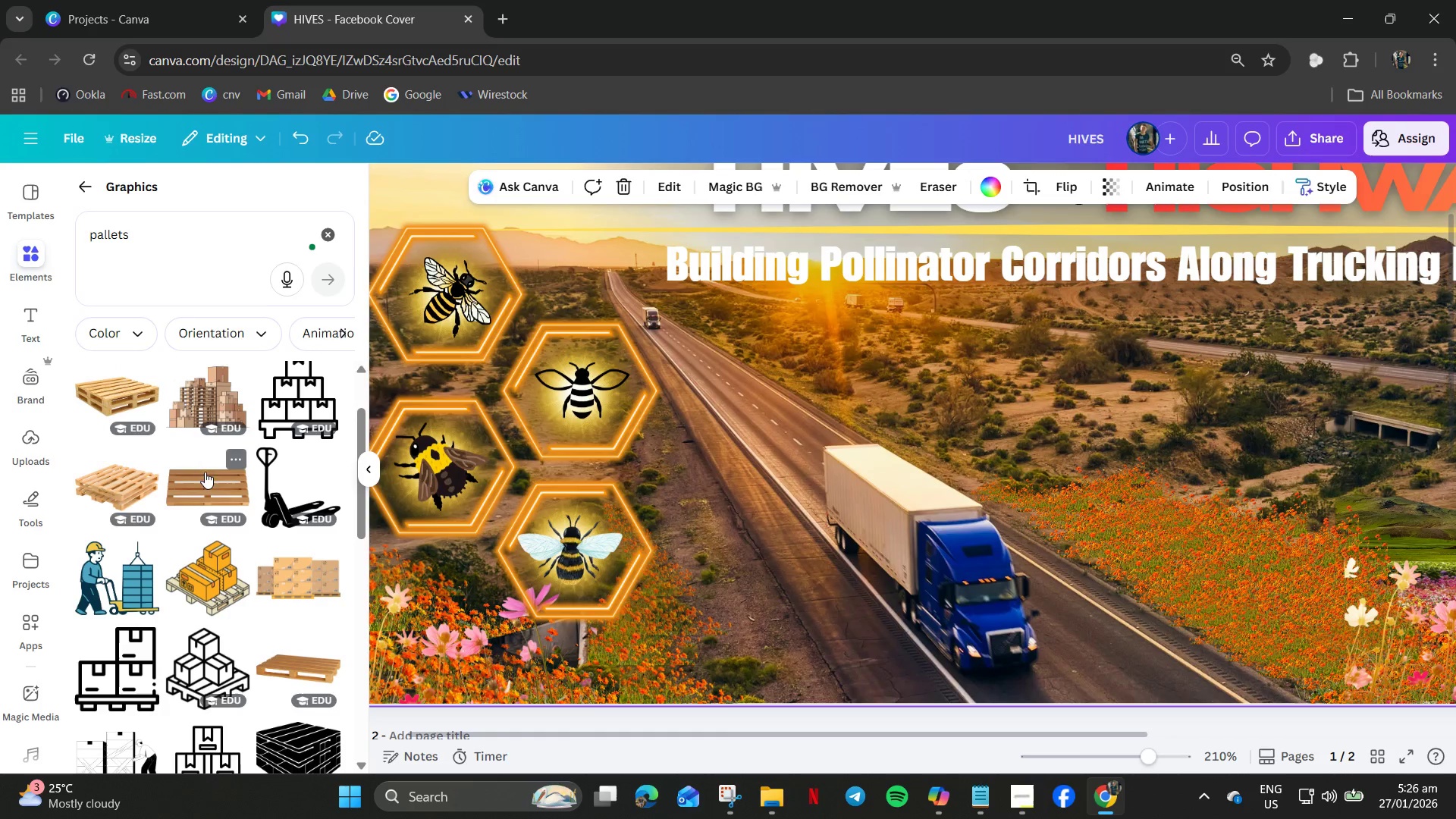 
scroll: coordinate [230, 625], scroll_direction: down, amount: 14.0
 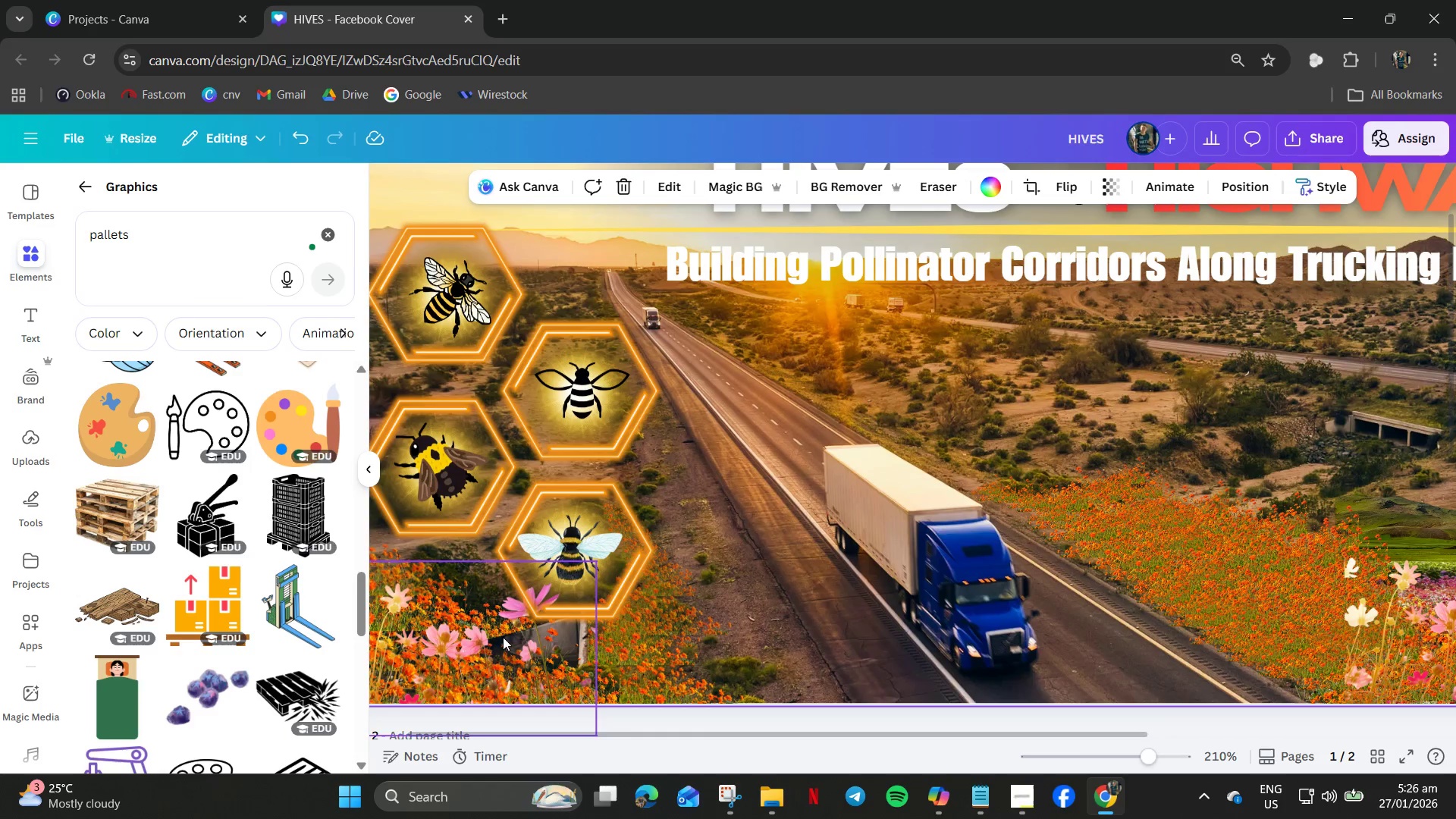 
left_click([621, 592])
 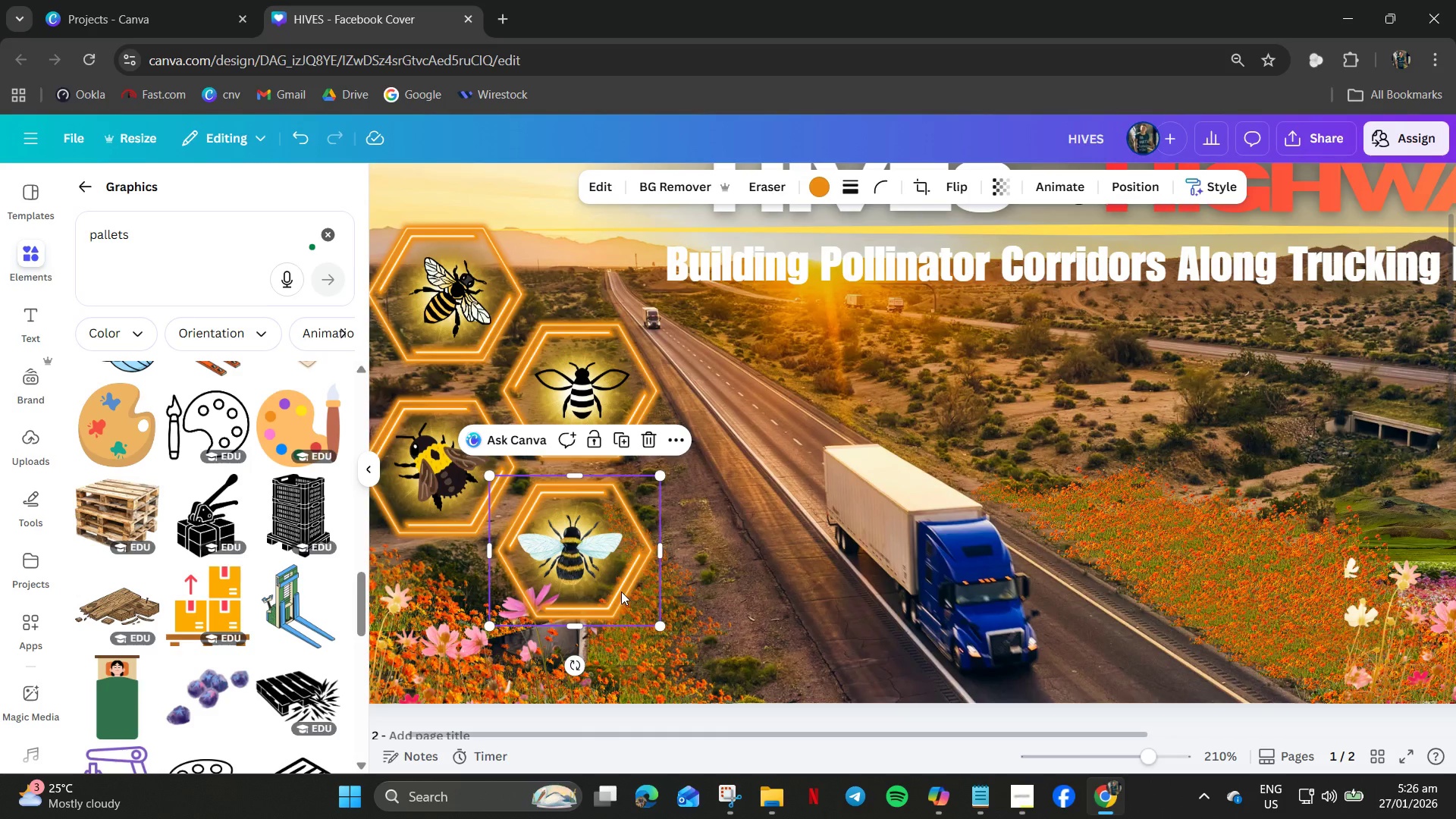 
scroll: coordinate [694, 599], scroll_direction: up, amount: 2.0
 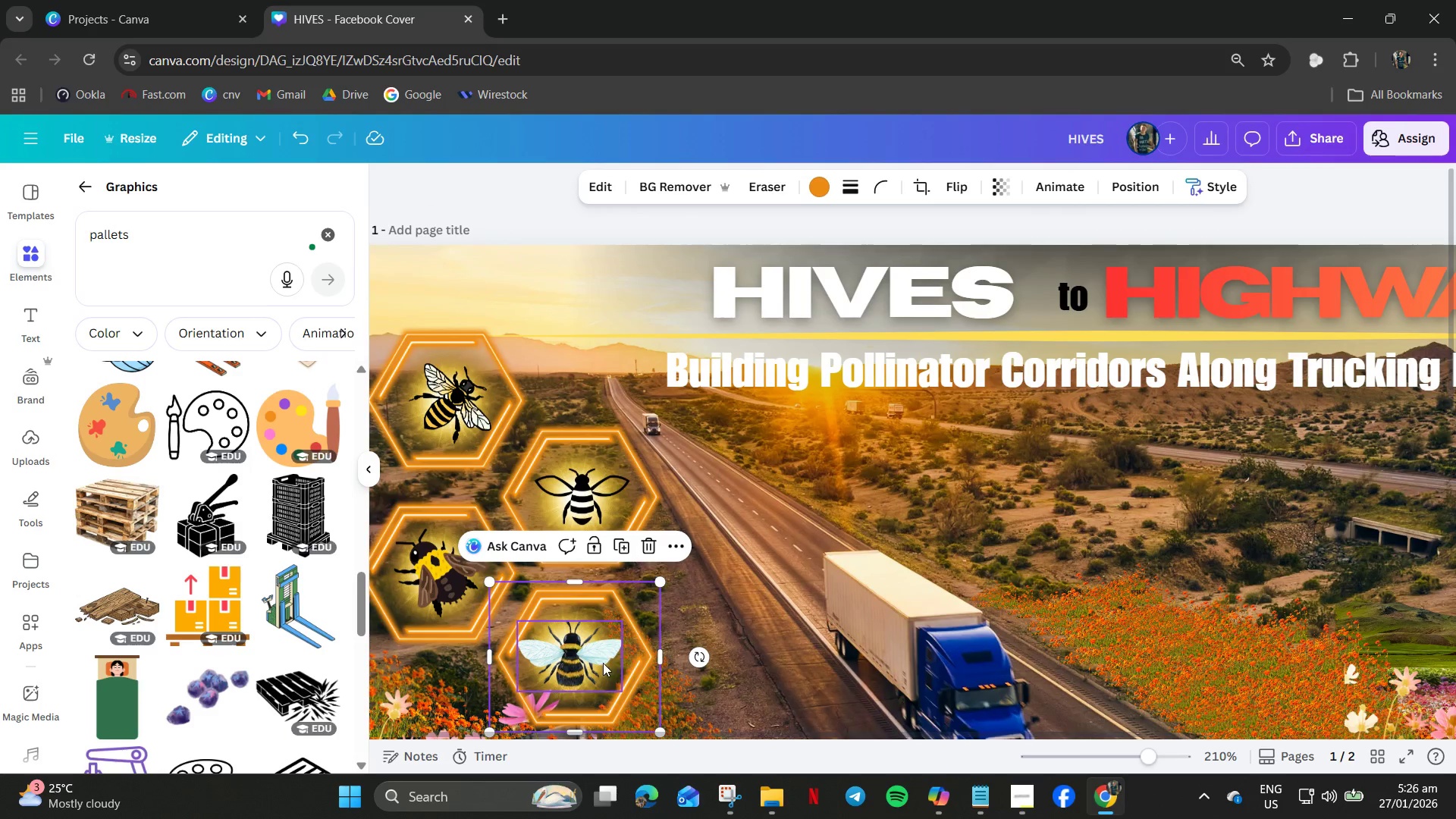 
left_click_drag(start_coordinate=[598, 662], to_coordinate=[770, 598])
 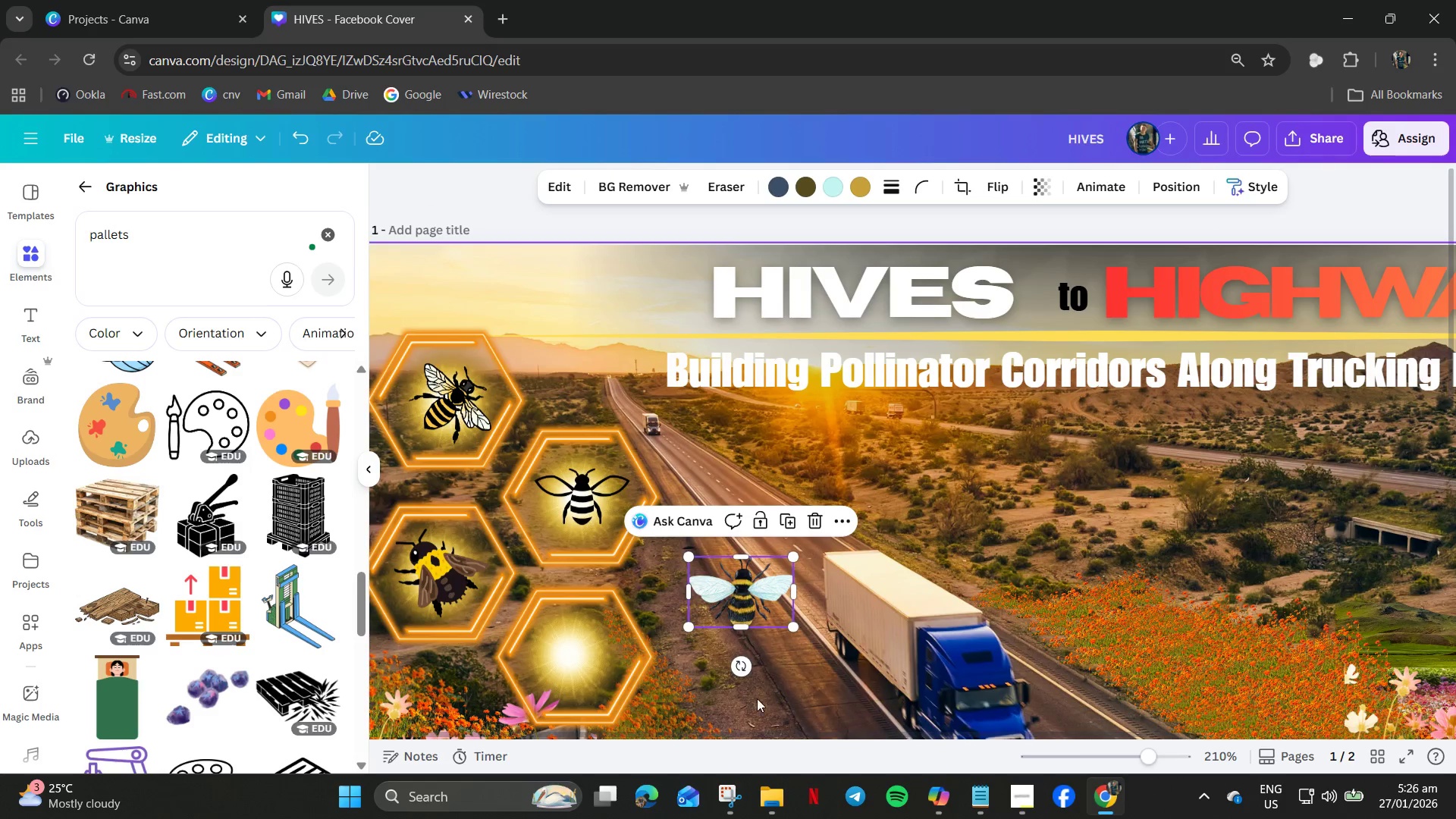 
left_click_drag(start_coordinate=[783, 698], to_coordinate=[655, 660])
 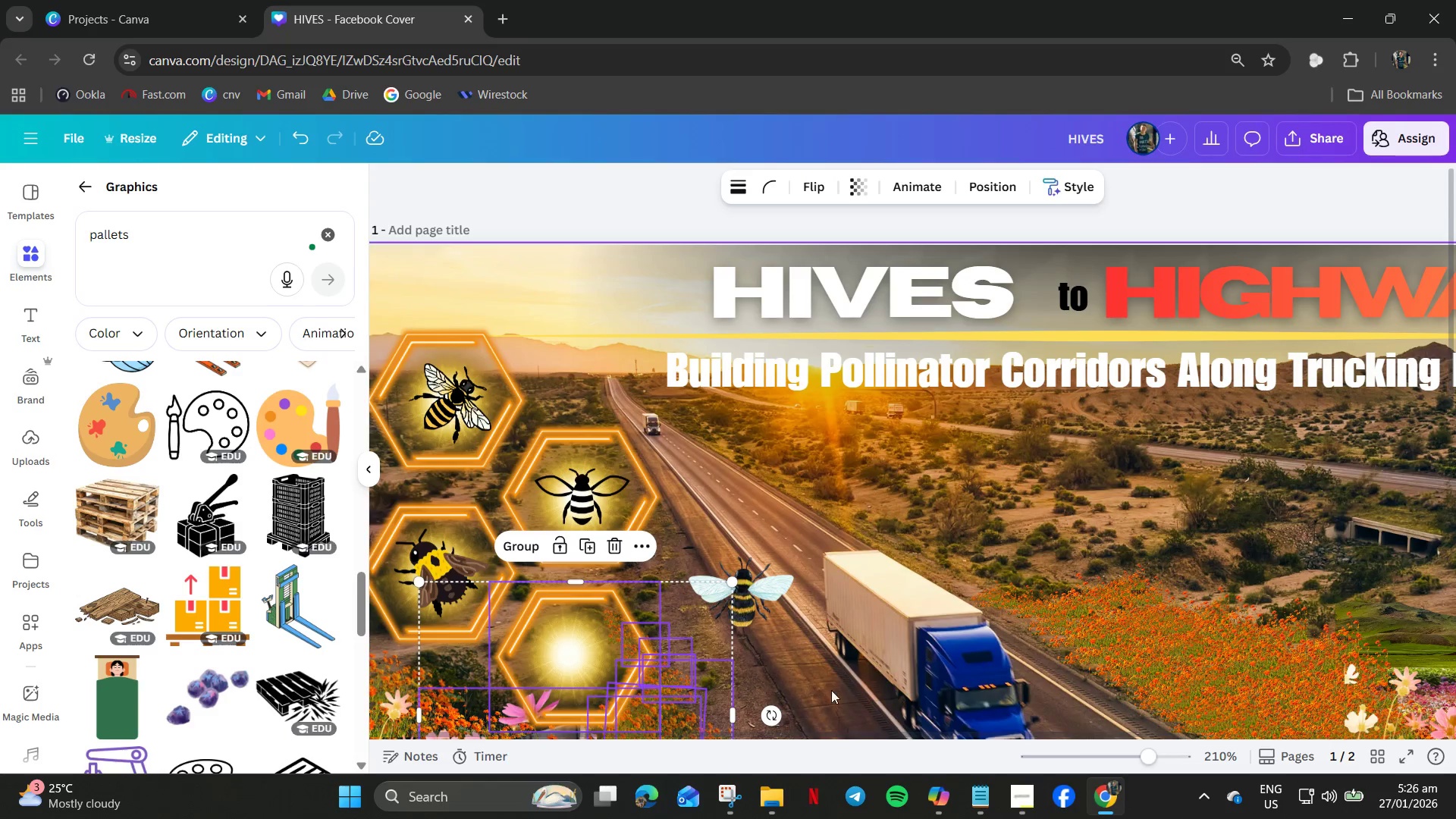 
left_click([834, 685])
 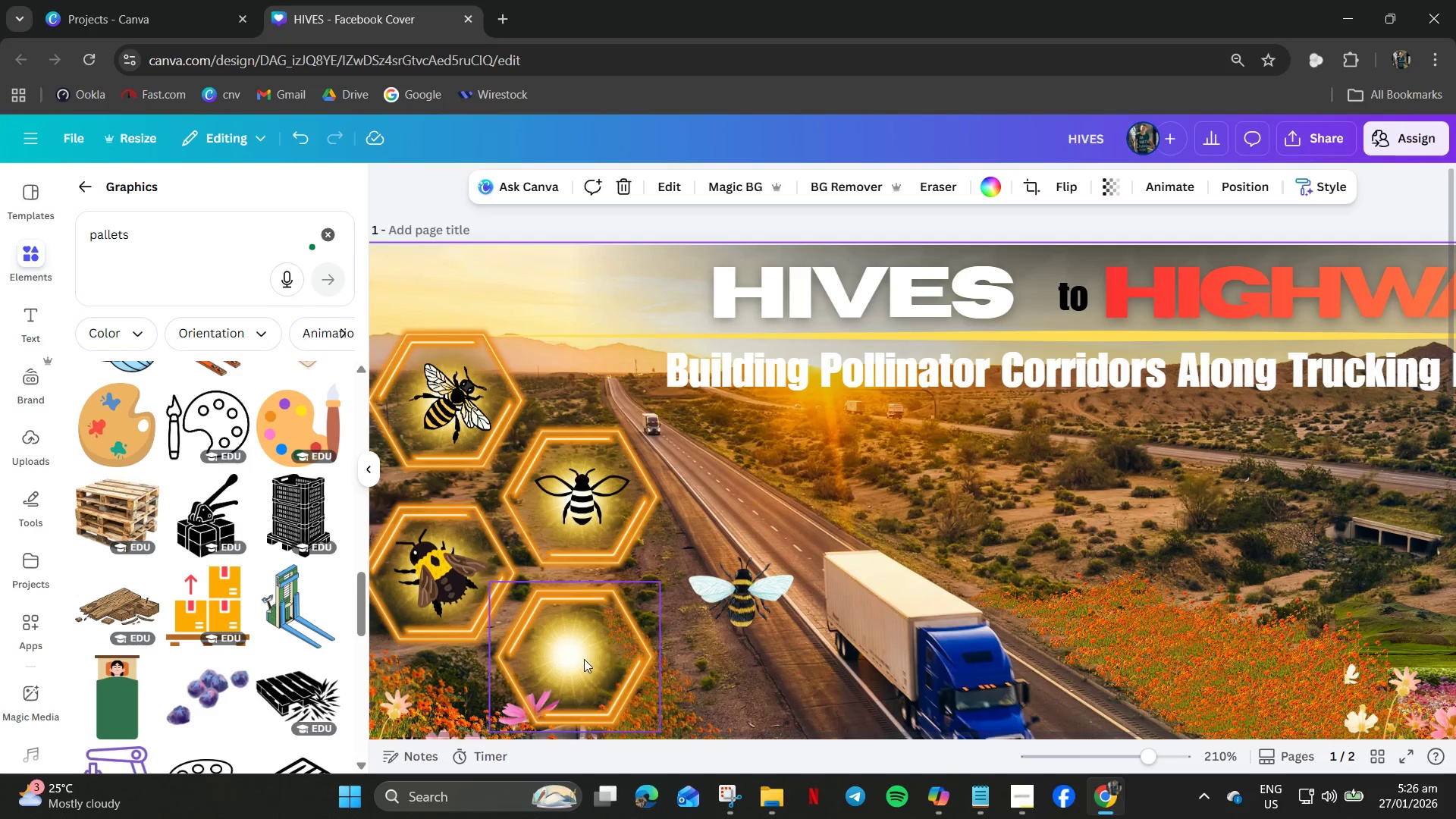 
left_click_drag(start_coordinate=[579, 659], to_coordinate=[598, 320])
 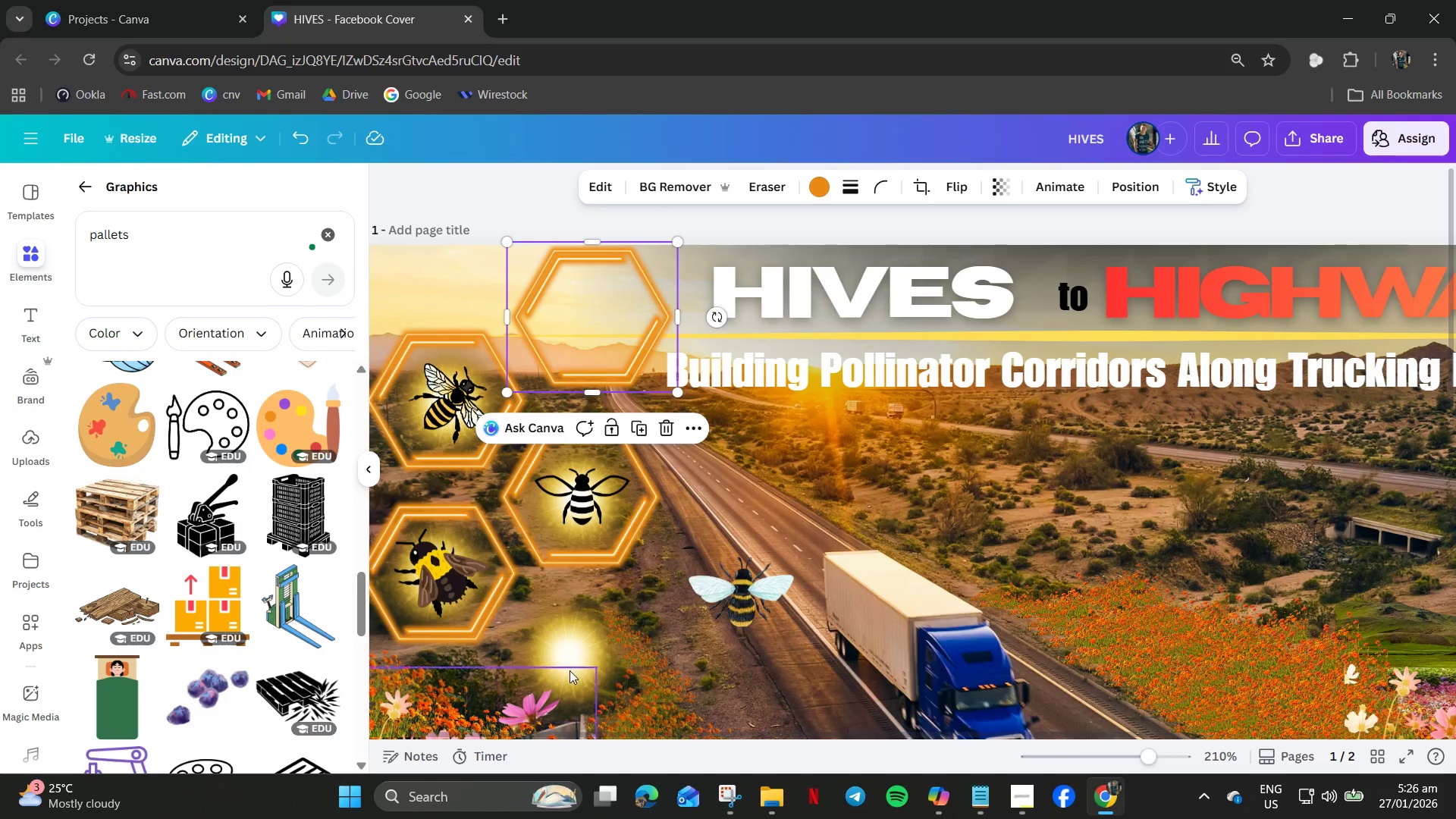 
left_click_drag(start_coordinate=[570, 670], to_coordinate=[554, 645])
 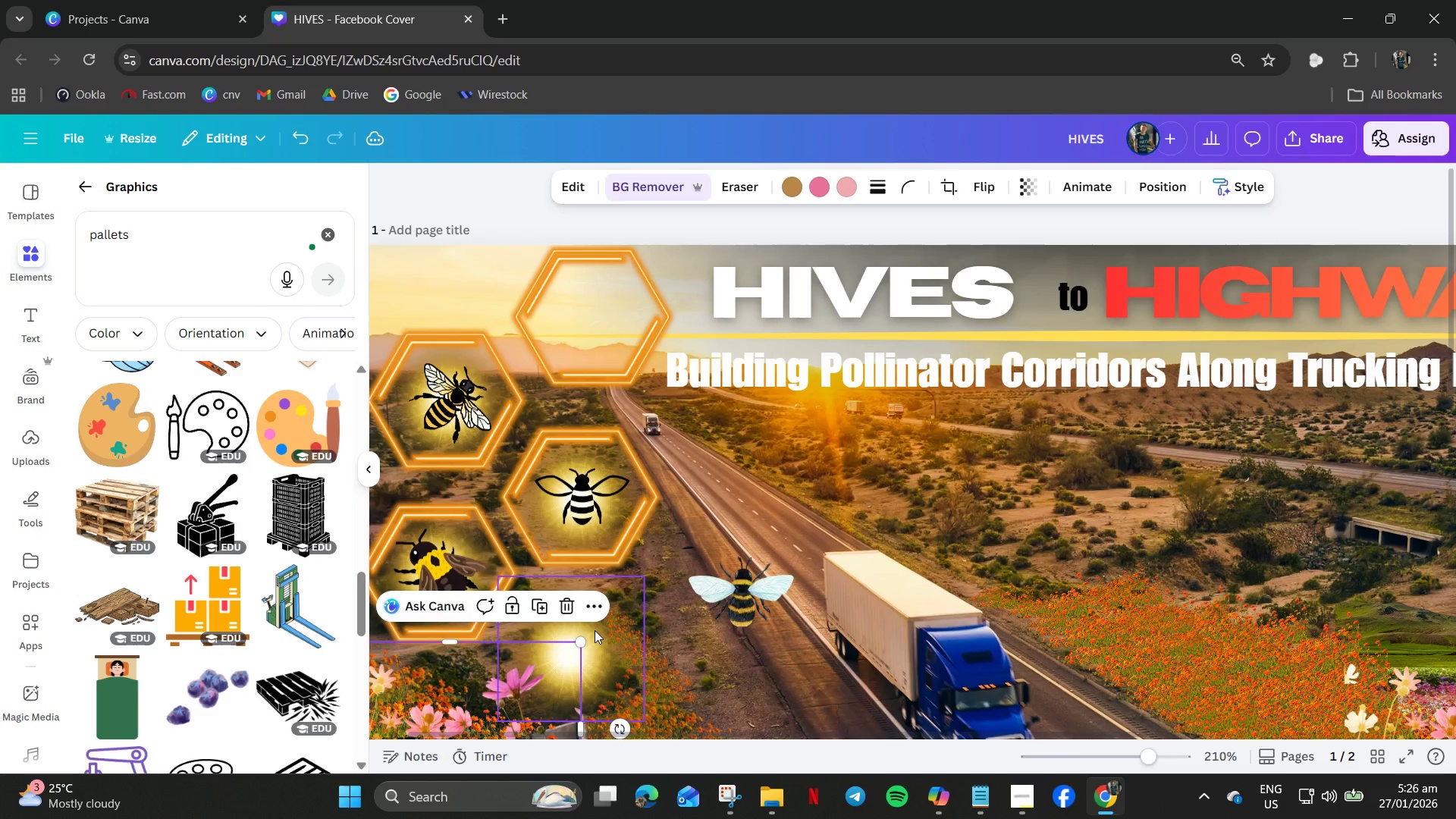 
left_click([595, 630])
 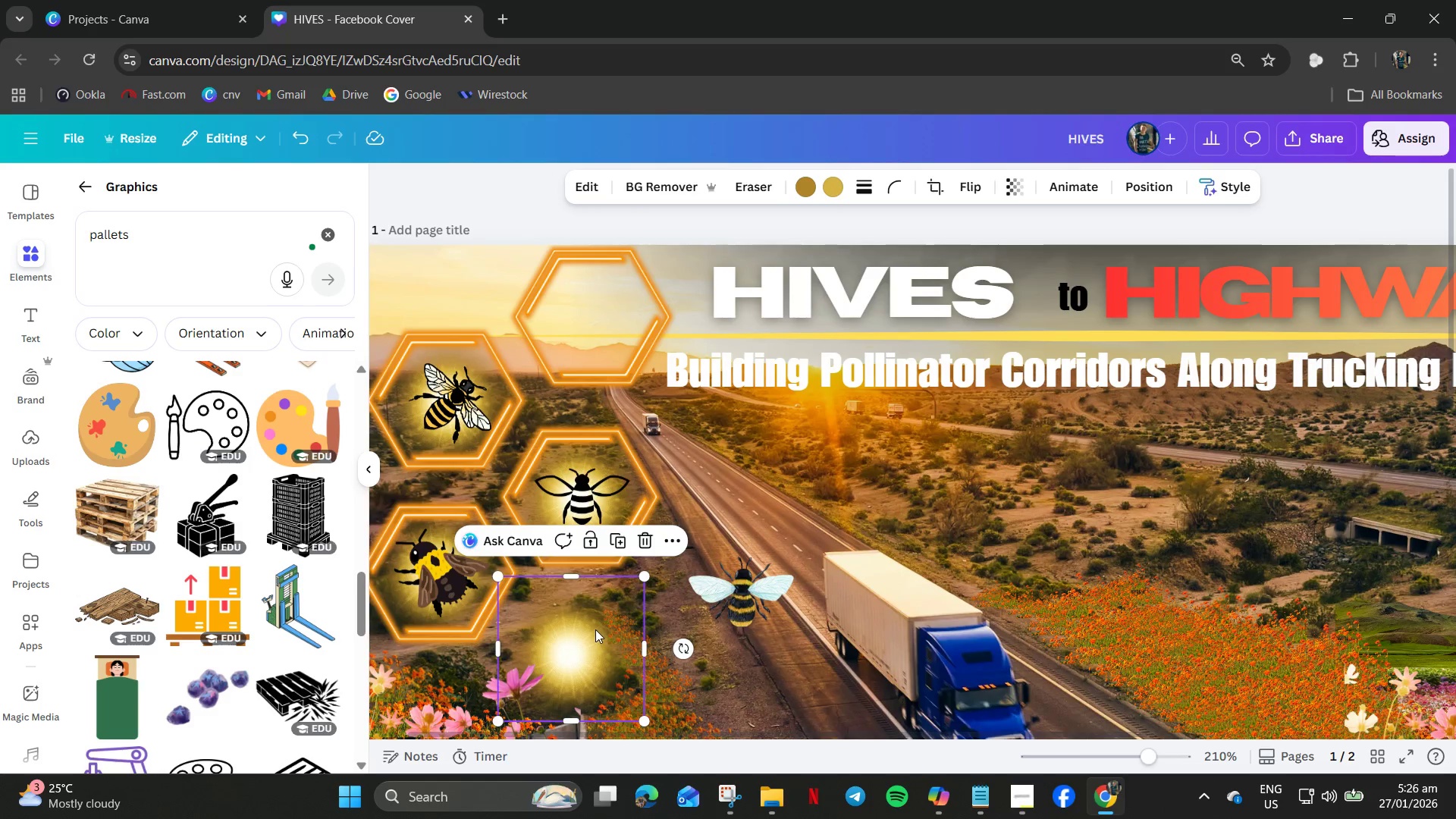 
left_click_drag(start_coordinate=[595, 630], to_coordinate=[616, 297])
 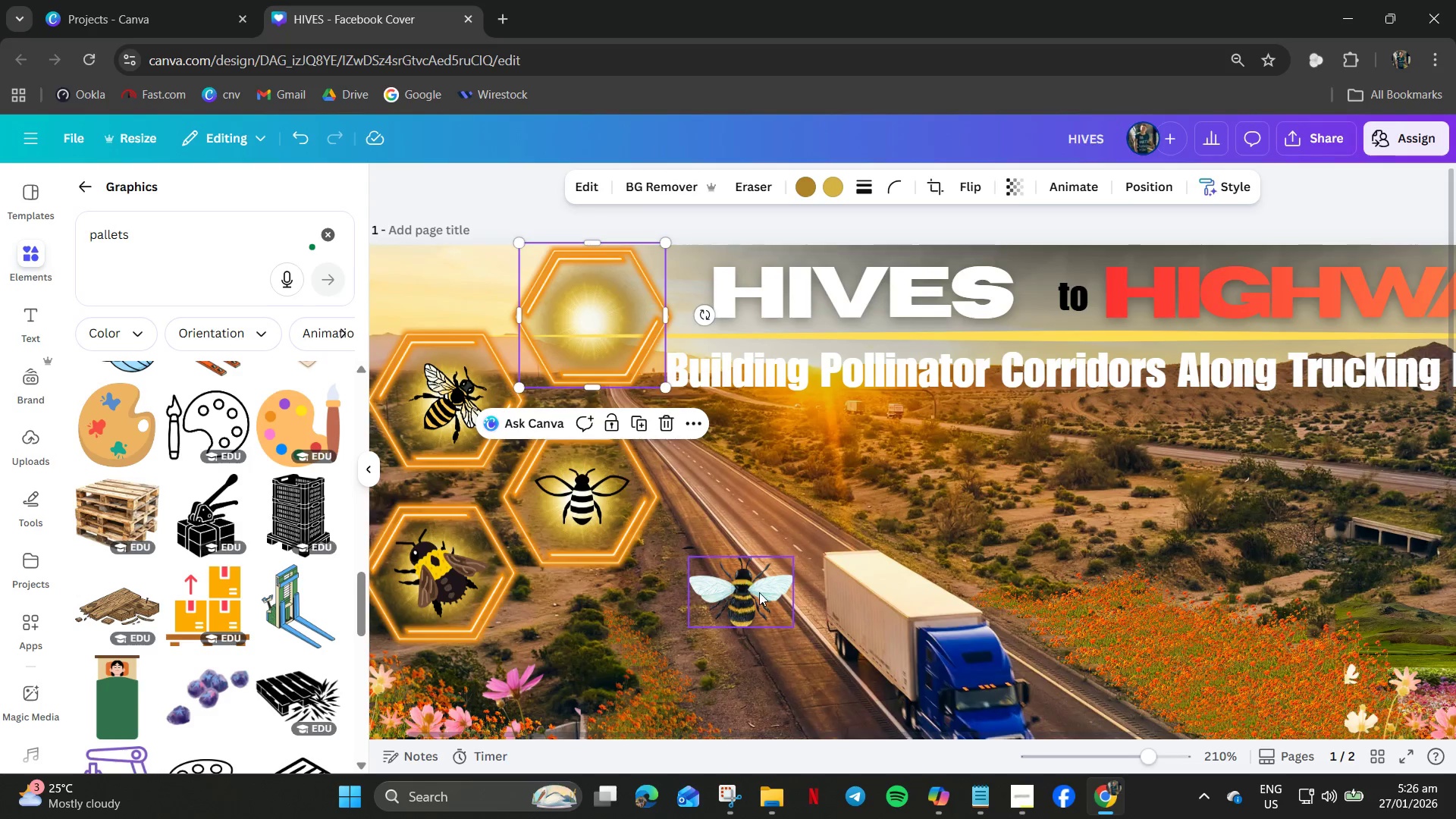 
left_click_drag(start_coordinate=[758, 595], to_coordinate=[610, 324])
 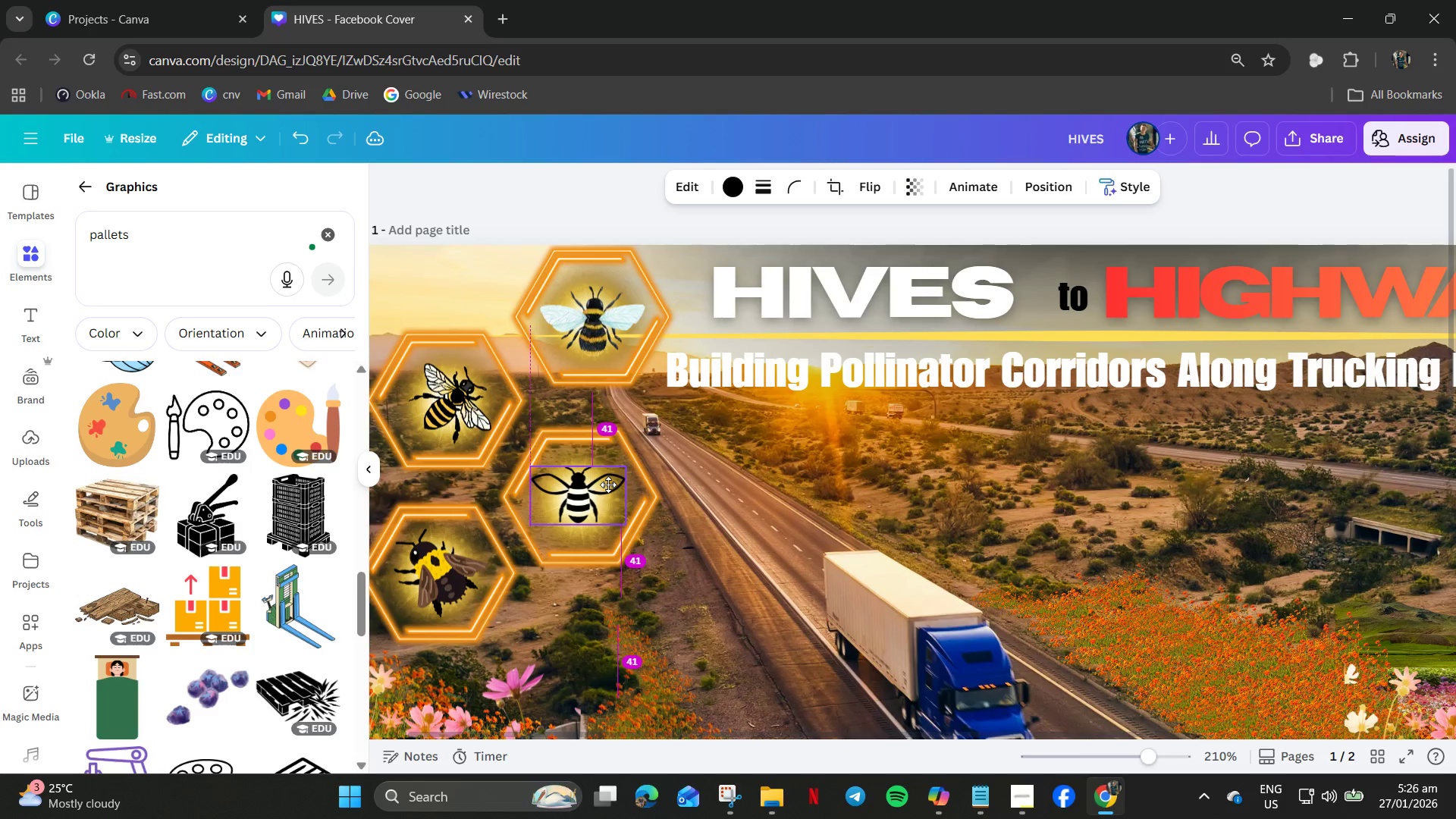 
left_click_drag(start_coordinate=[617, 375], to_coordinate=[618, 384])
 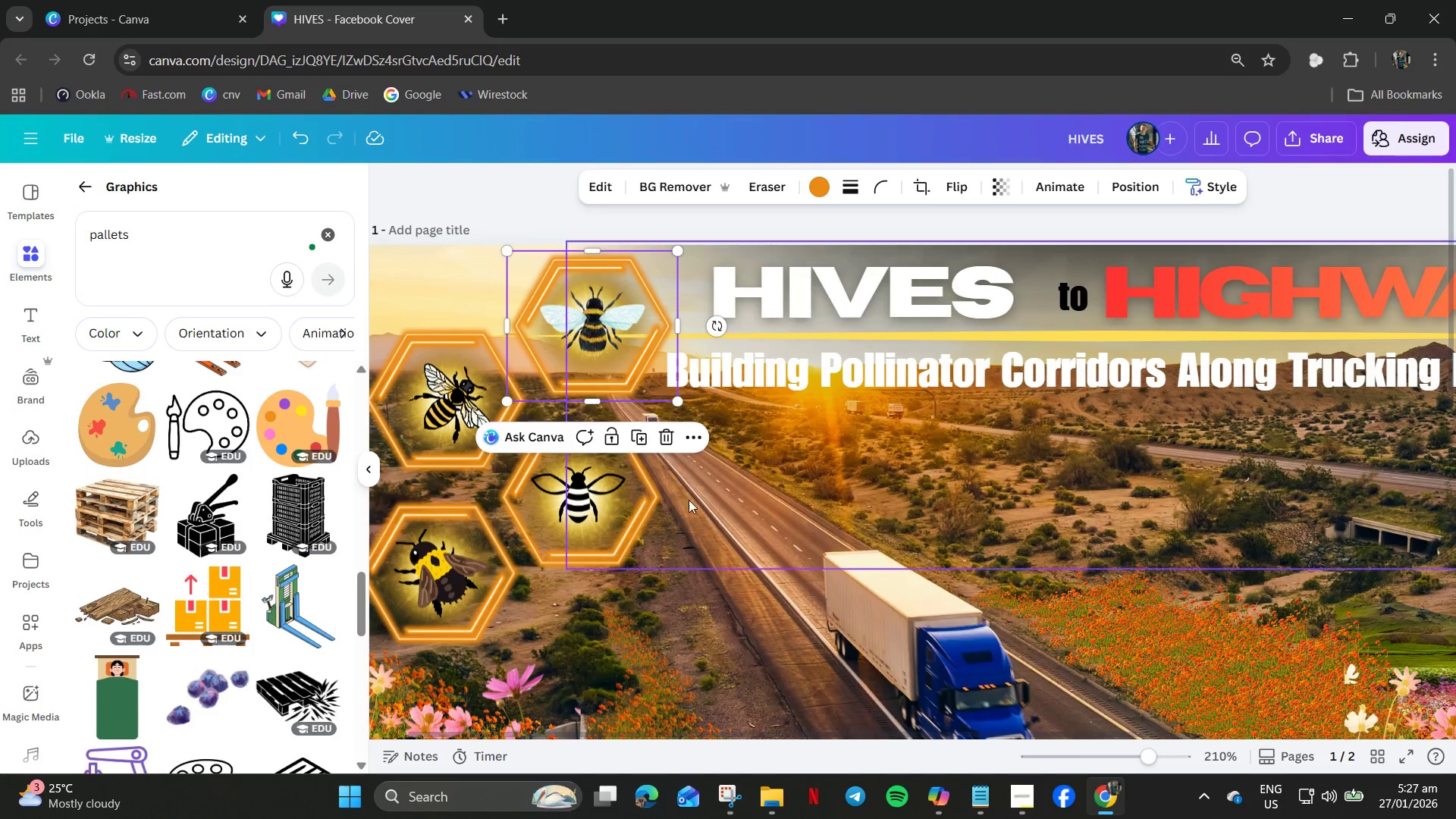 
left_click([731, 505])
 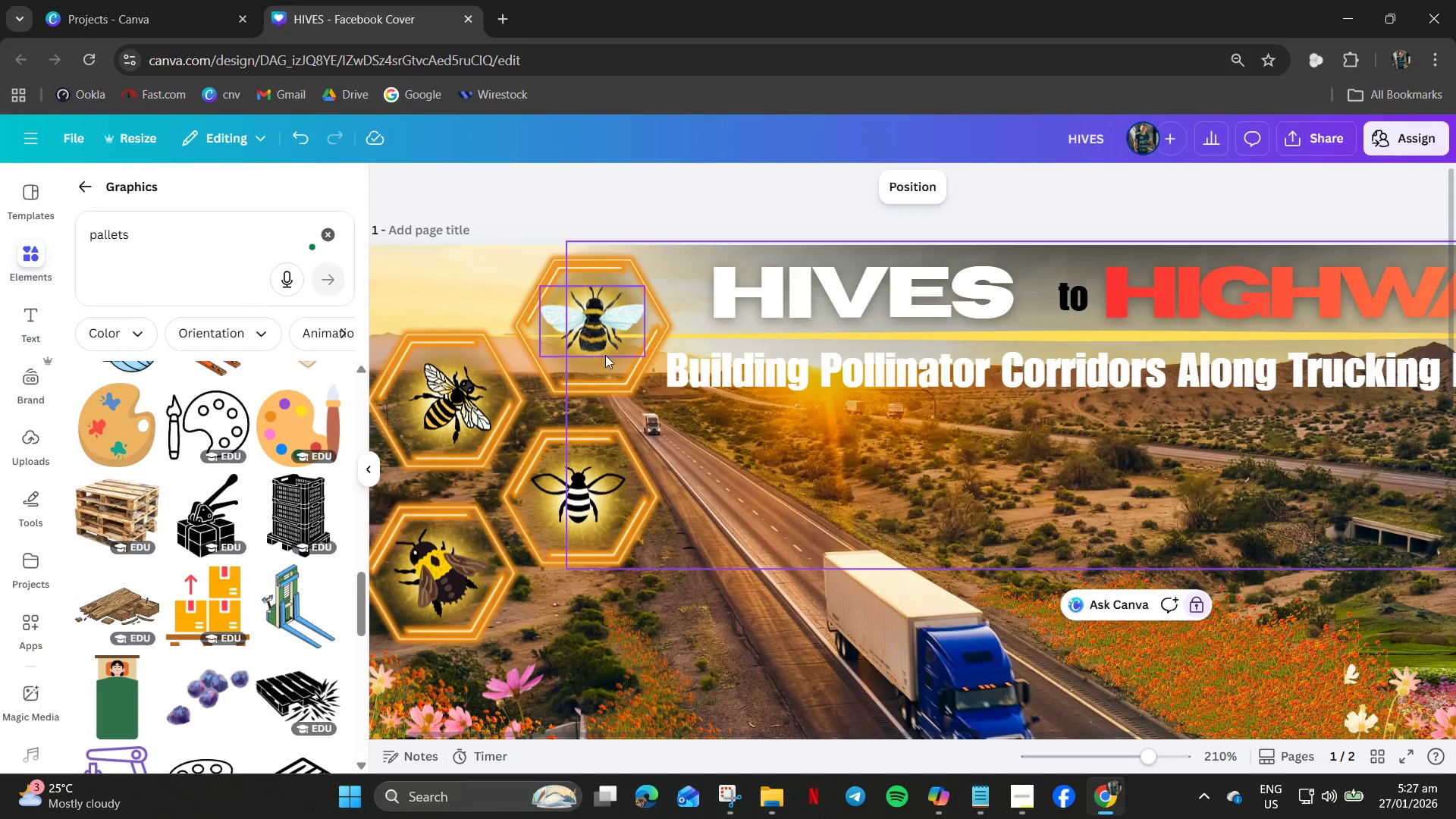 
left_click([604, 345])
 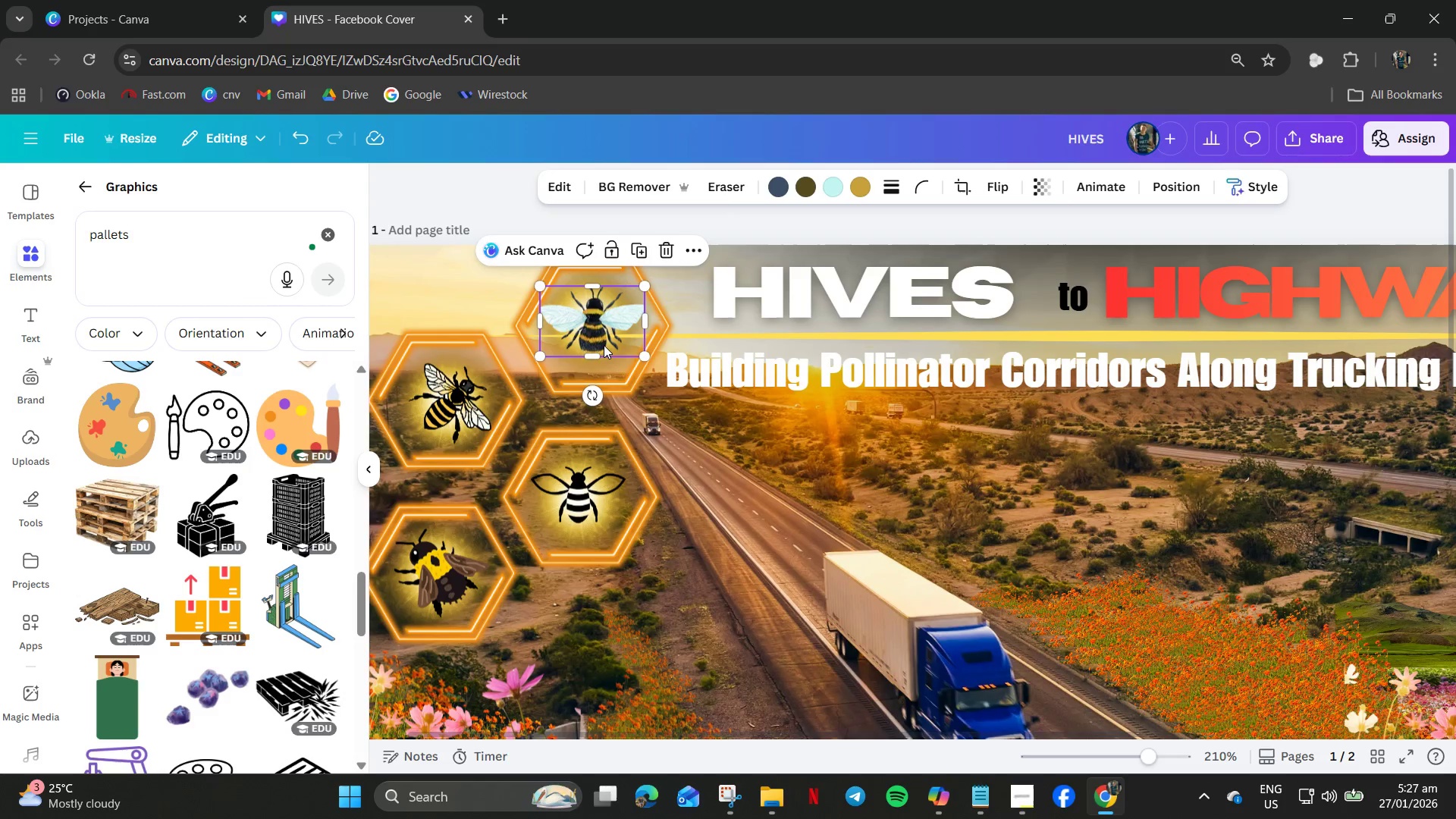 
left_click_drag(start_coordinate=[604, 345], to_coordinate=[604, 356])
 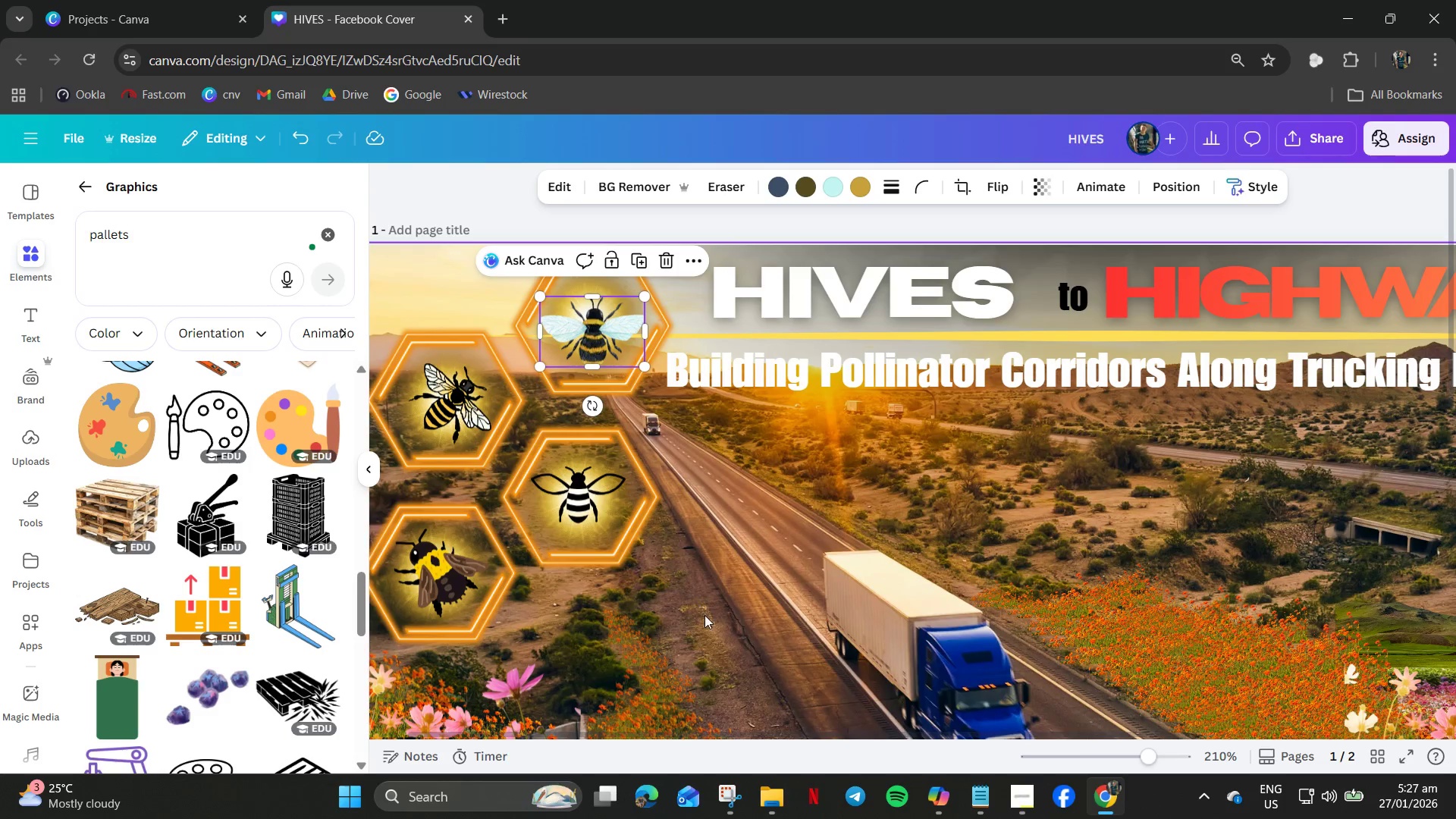 
left_click([707, 617])
 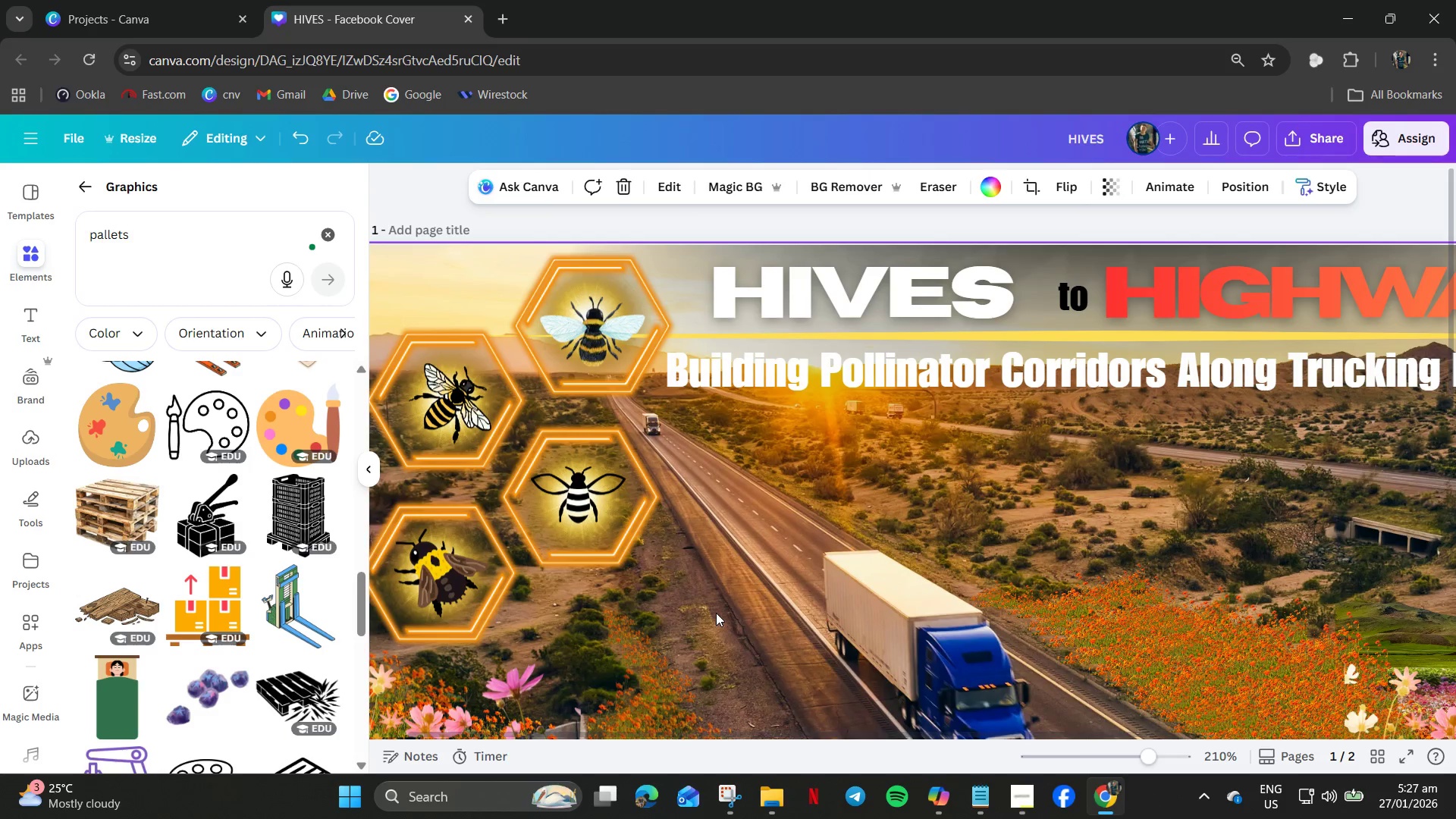 
hold_key(key=ControlLeft, duration=0.55)
scroll: coordinate [240, 532], scroll_direction: down, amount: 10.0
 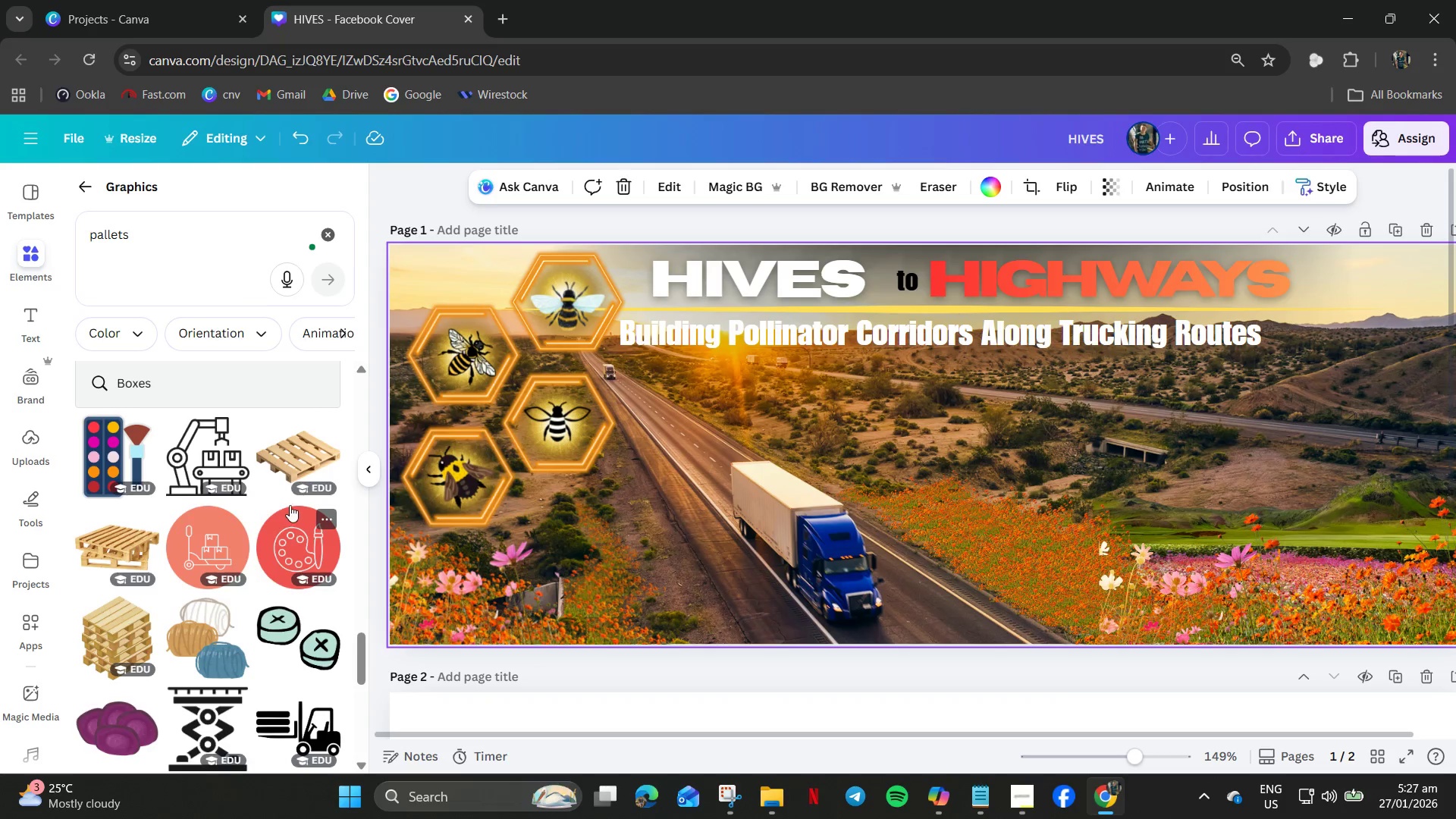 
left_click([301, 450])
 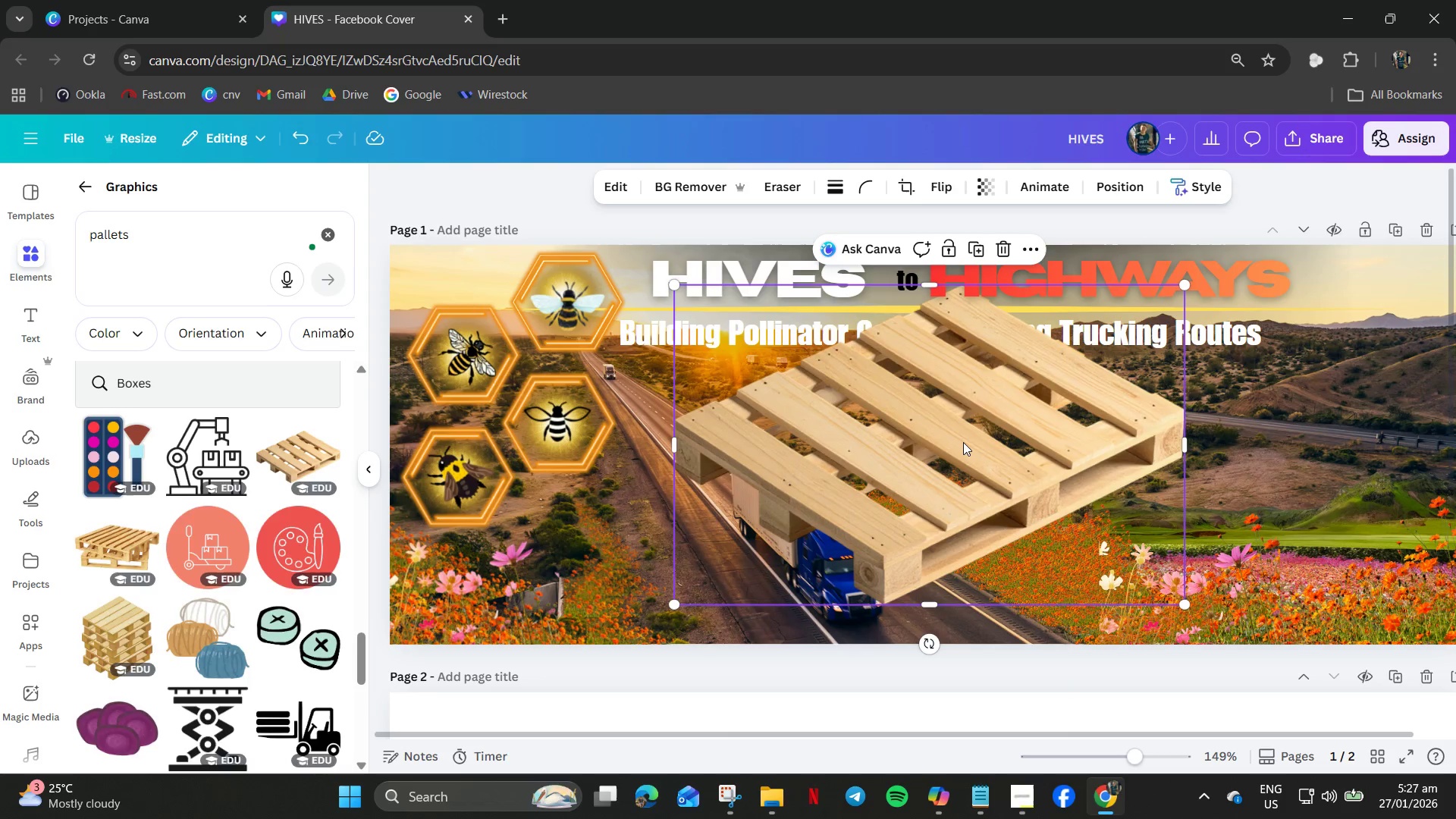 
left_click_drag(start_coordinate=[965, 442], to_coordinate=[987, 533])
 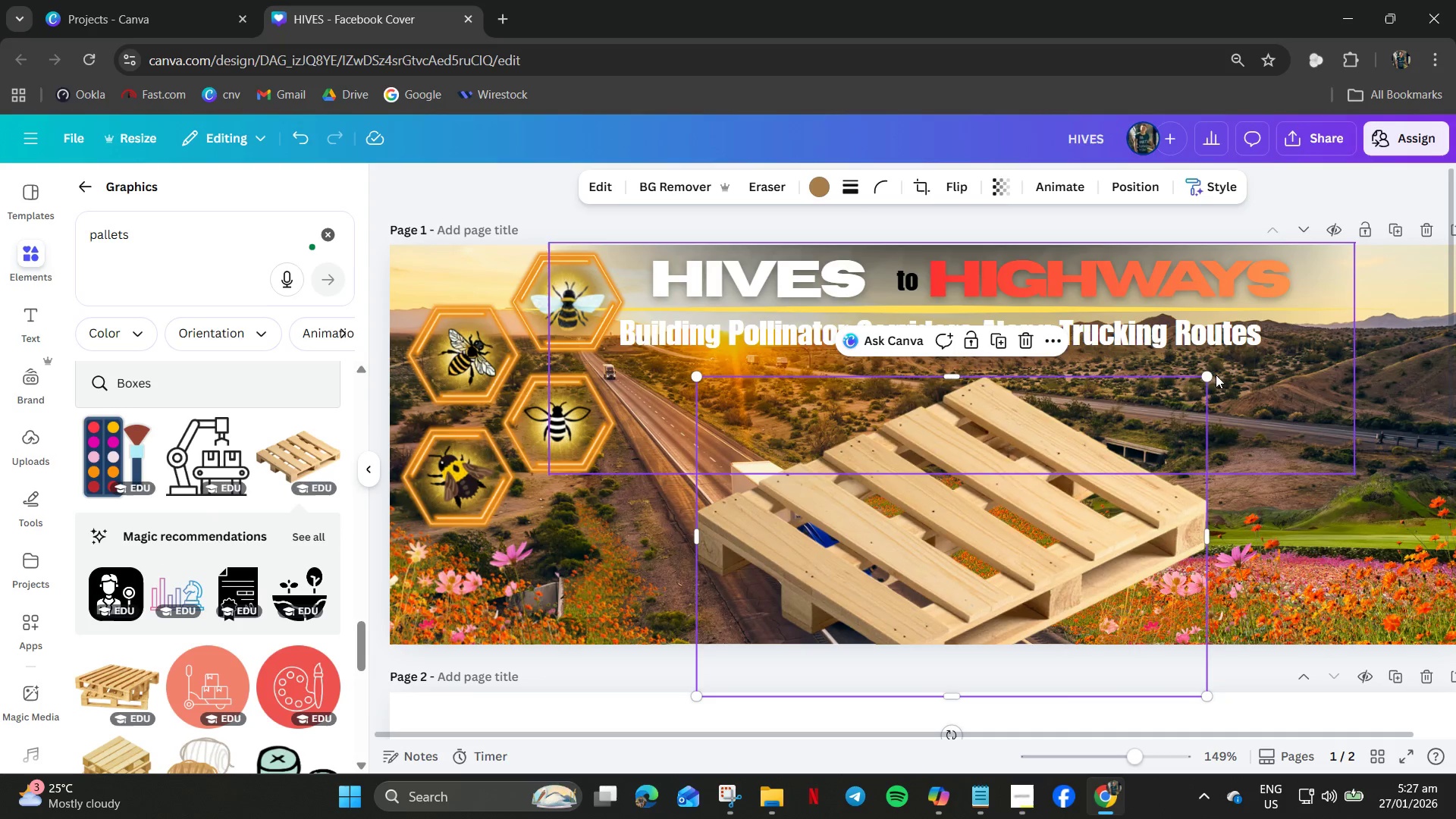 
left_click_drag(start_coordinate=[1210, 379], to_coordinate=[929, 570])
 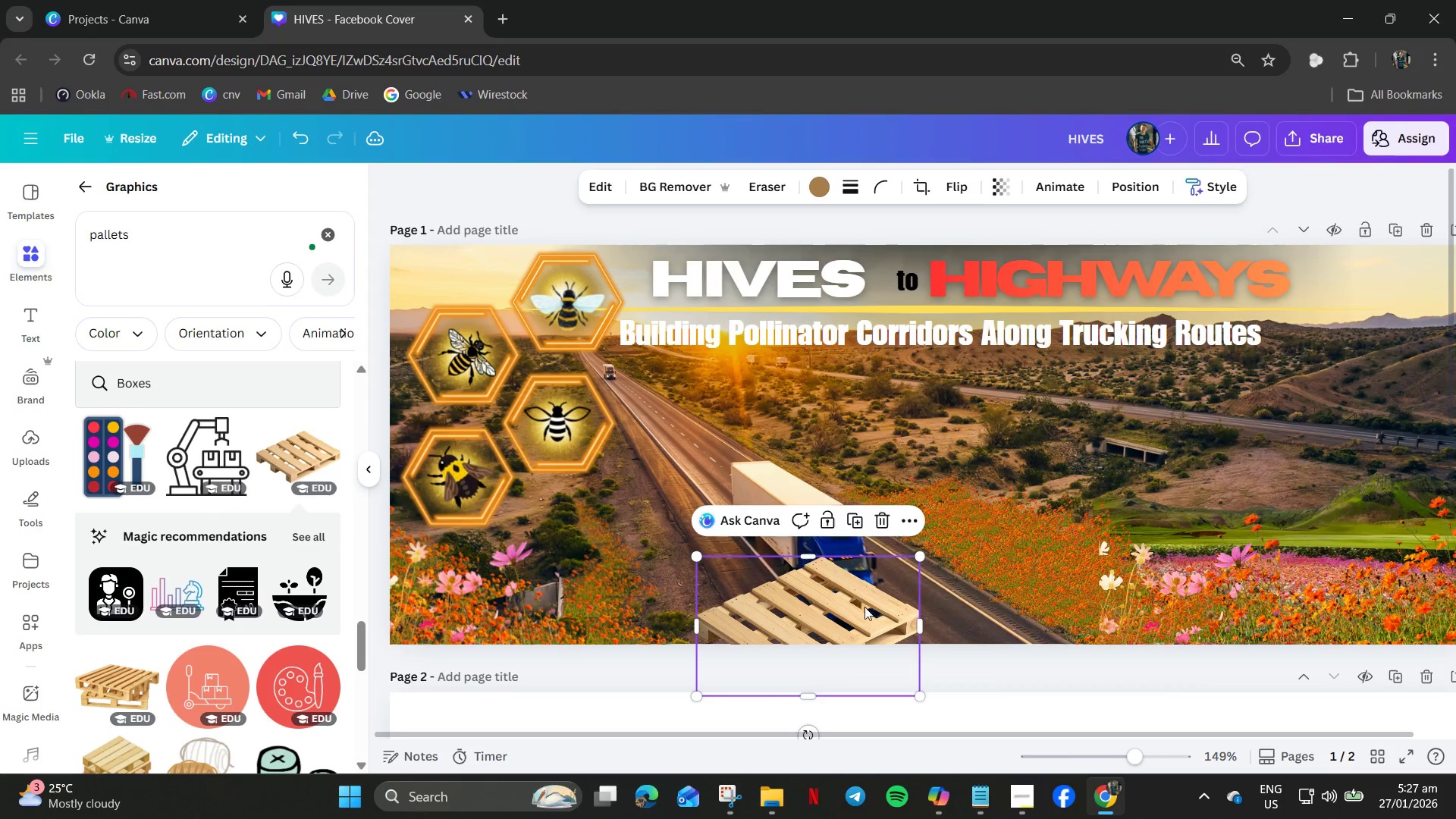 
left_click_drag(start_coordinate=[860, 609], to_coordinate=[1455, 385])
 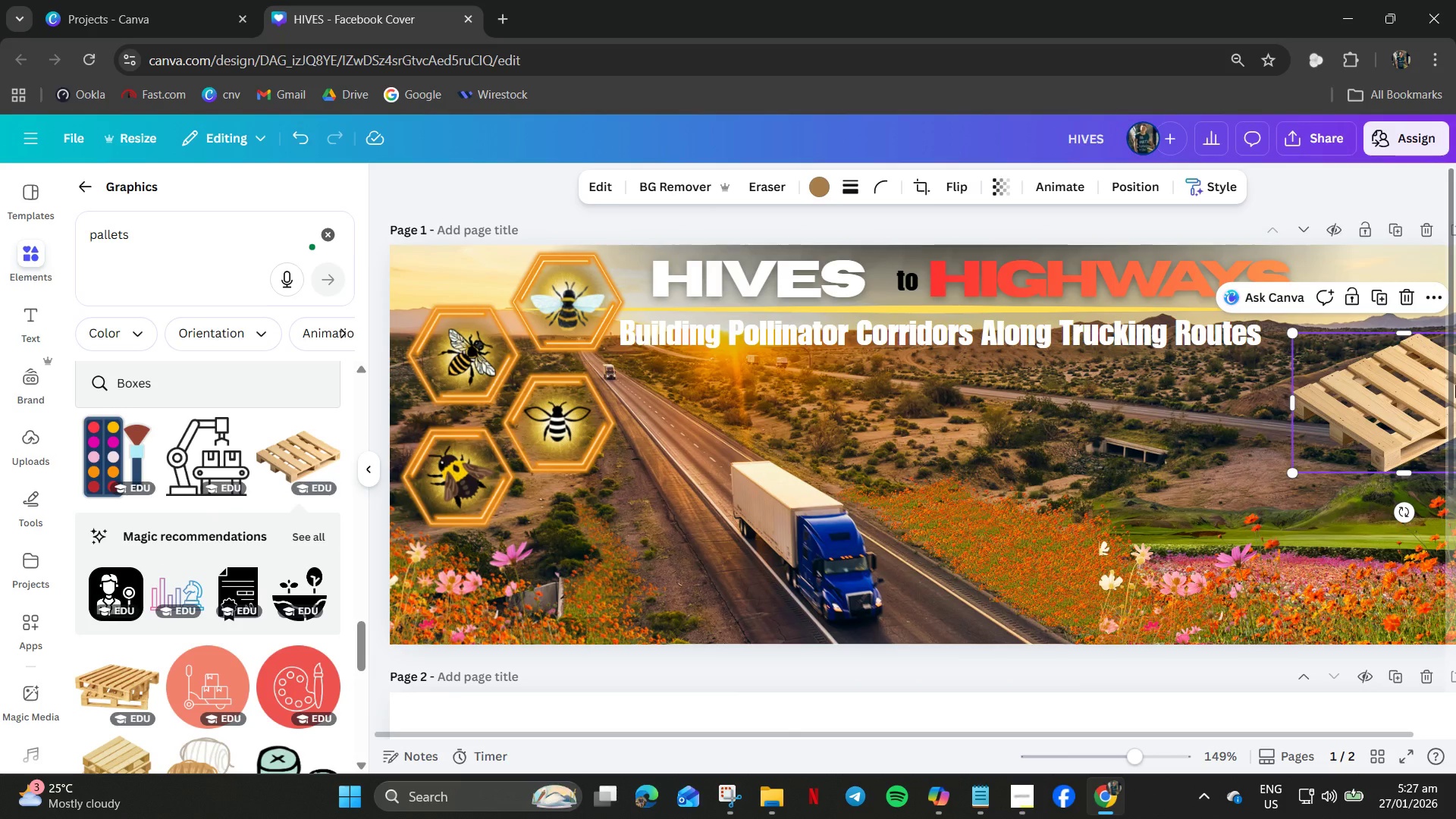 
key(Delete)
 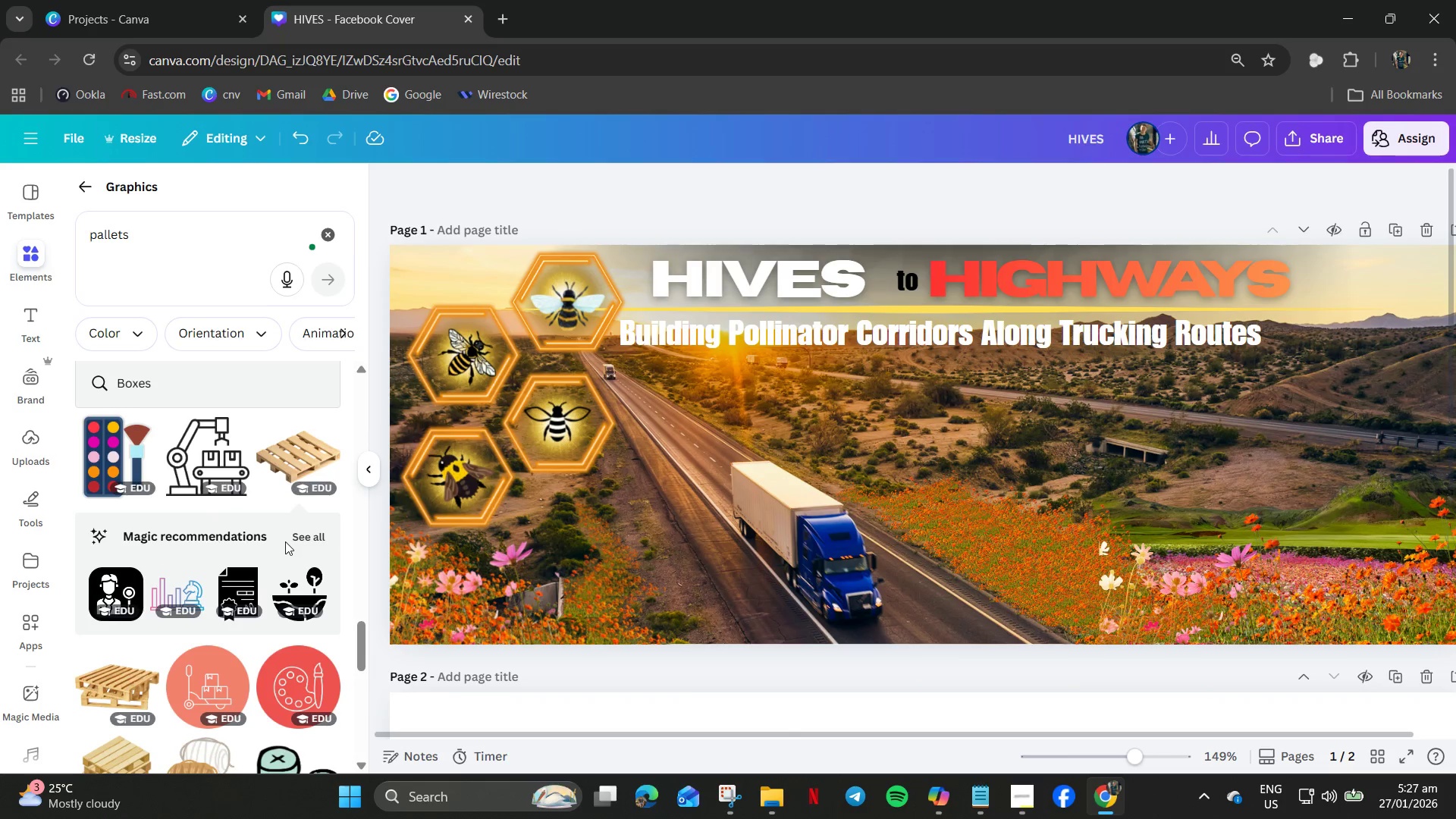 
scroll: coordinate [240, 542], scroll_direction: down, amount: 9.0
 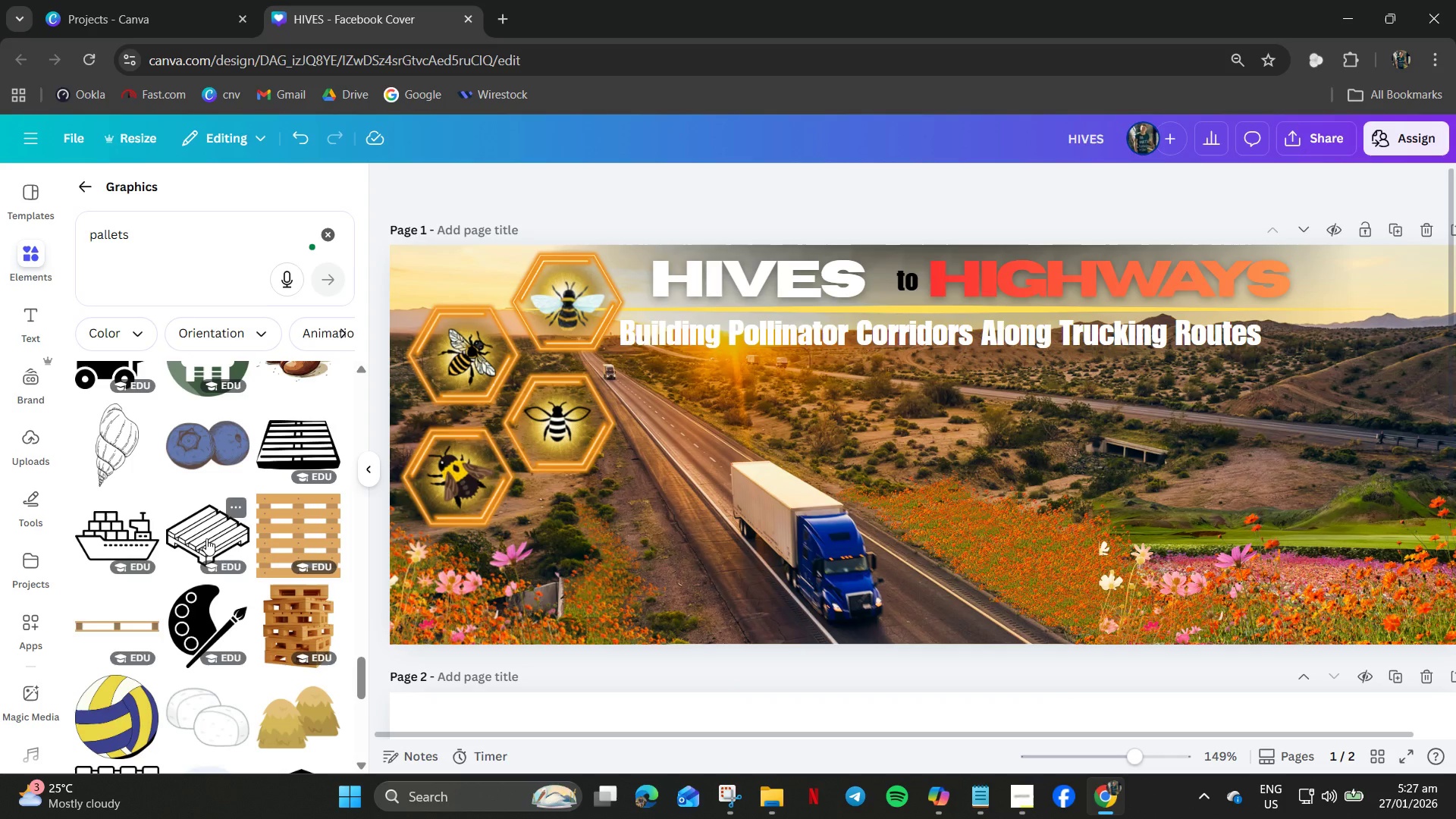 
wait(8.82)
 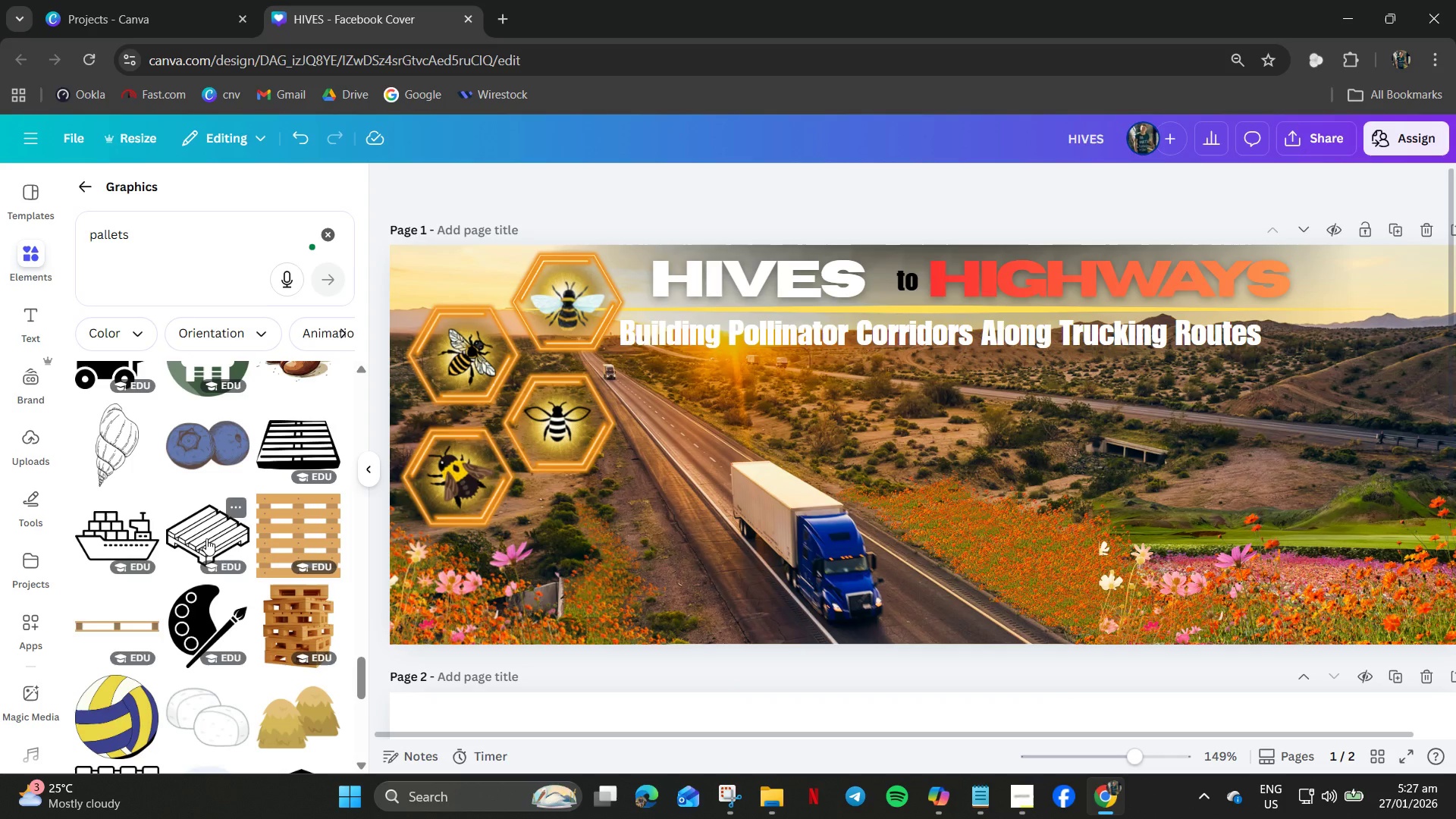 
left_click([165, 230])
 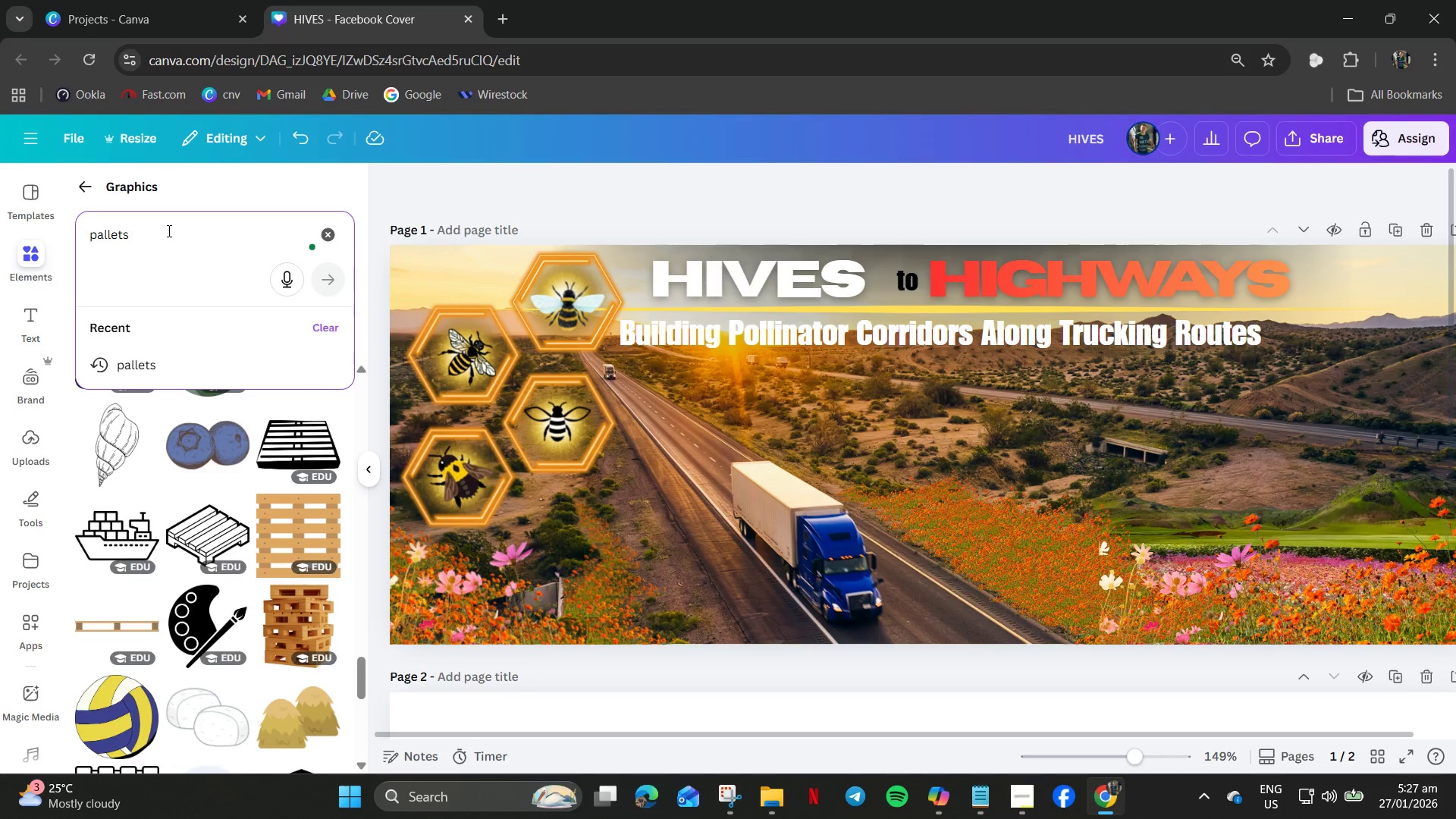 
type( warehouse)
 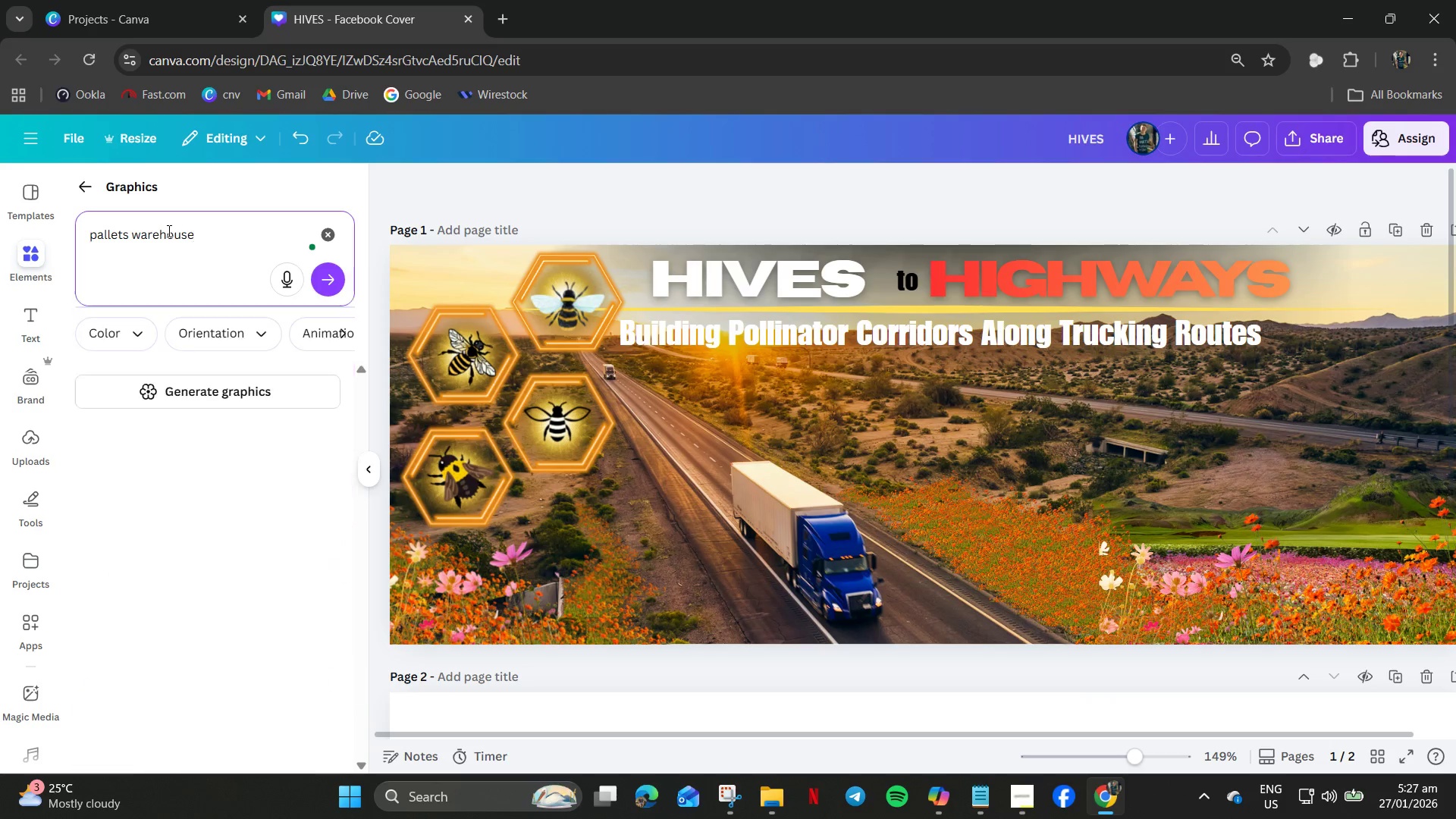 
key(Enter)
 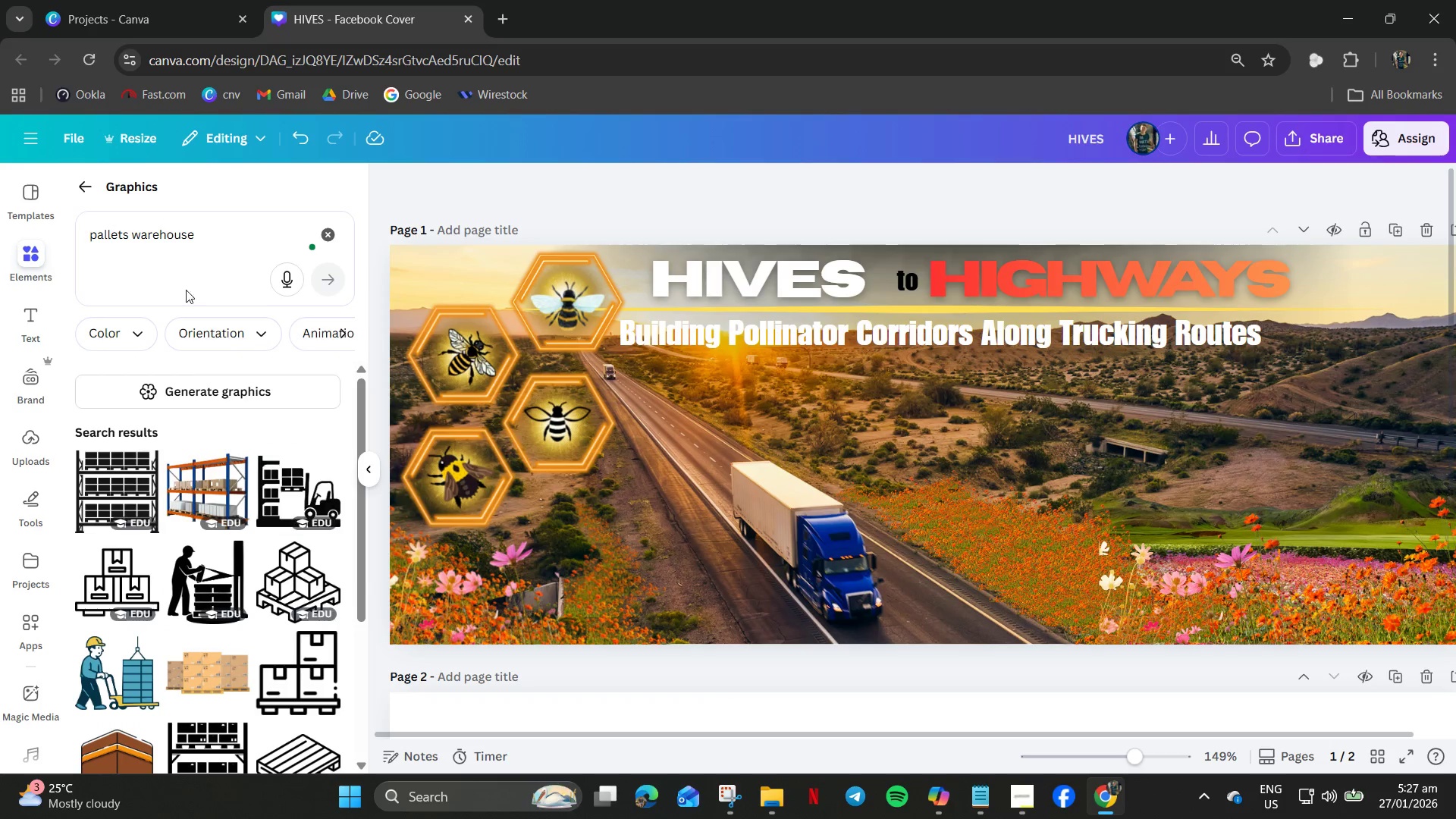 
scroll: coordinate [211, 495], scroll_direction: down, amount: 5.0
 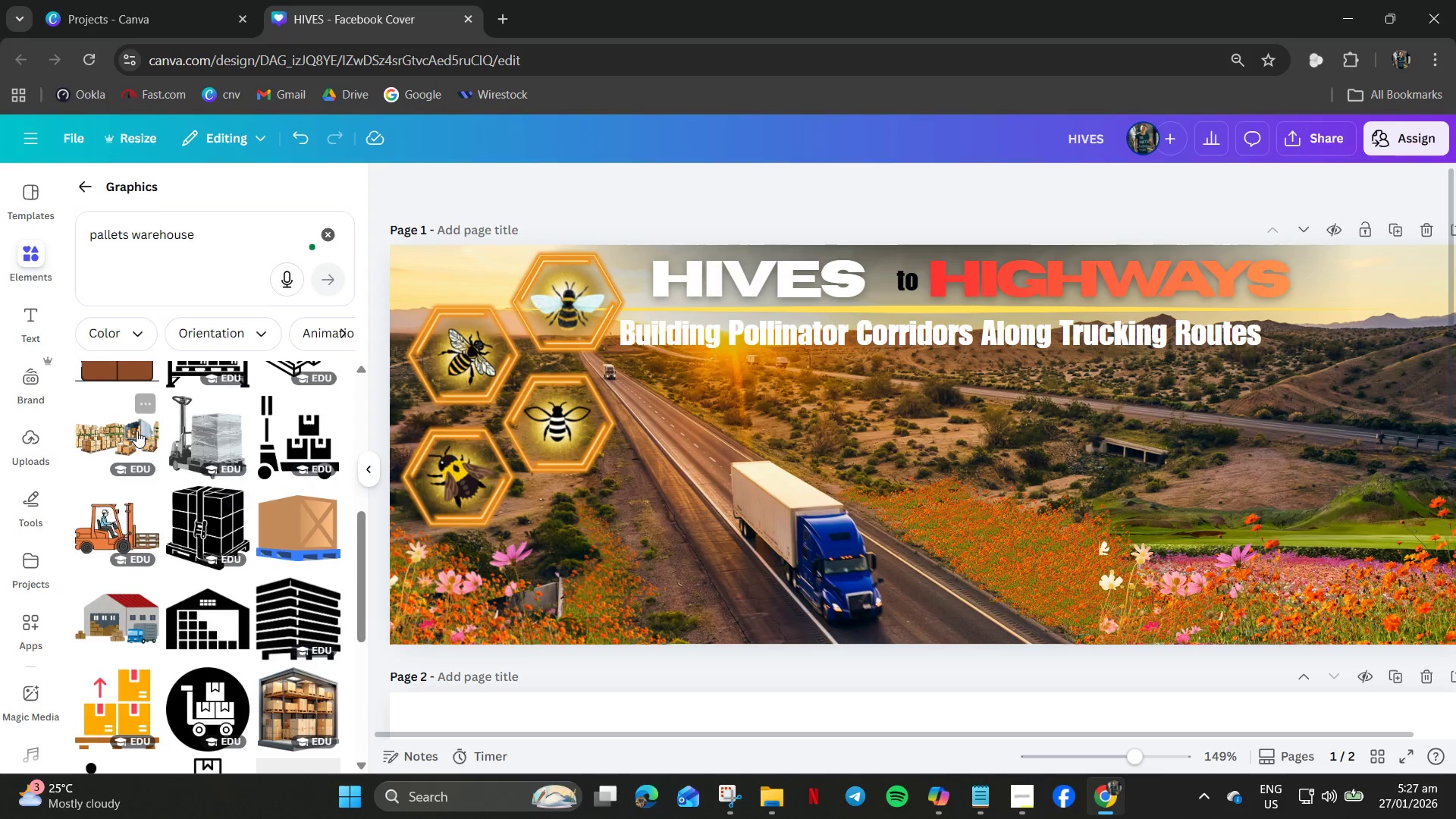 
left_click([132, 431])
 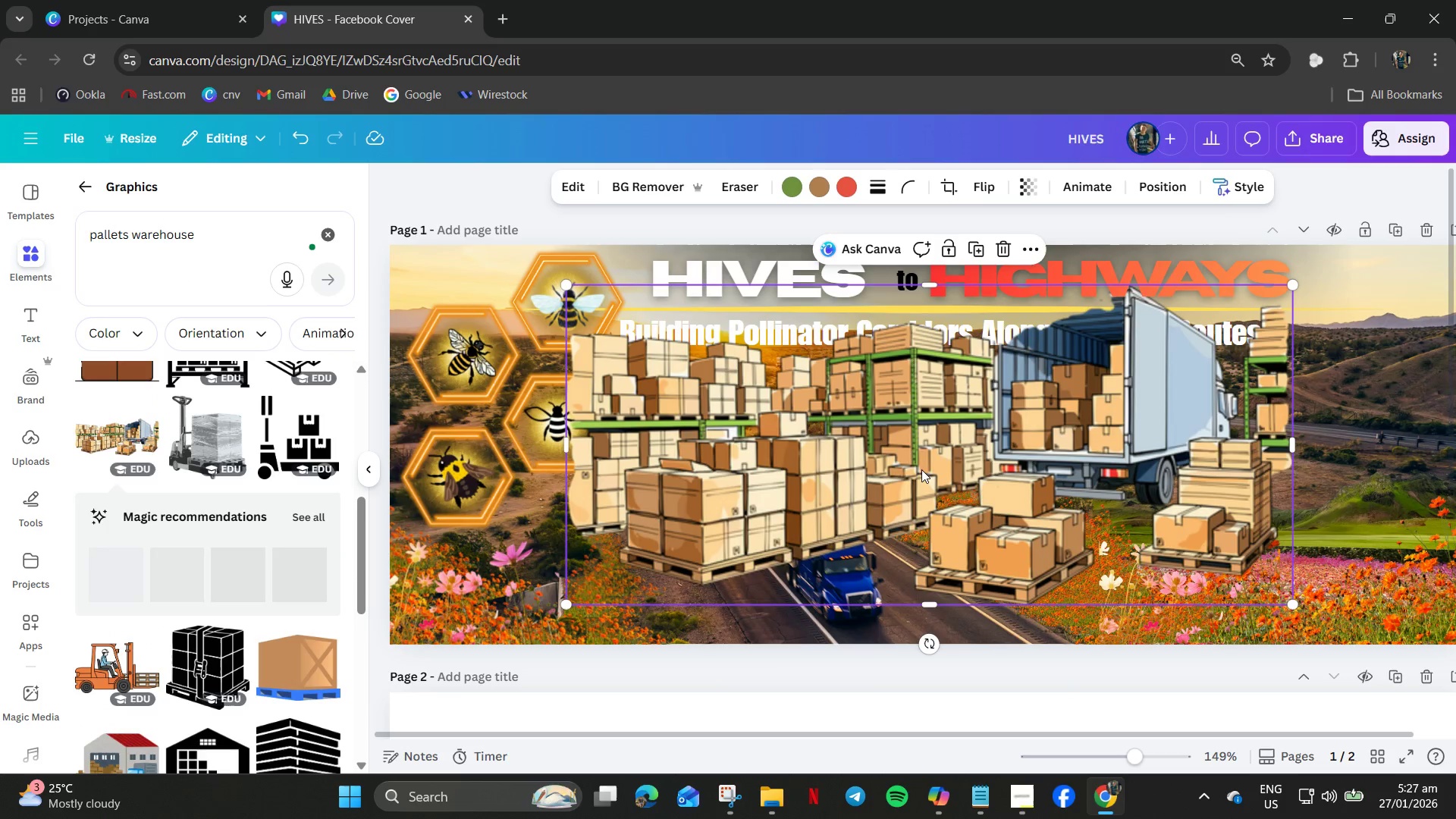 
left_click_drag(start_coordinate=[896, 475], to_coordinate=[1171, 397])
 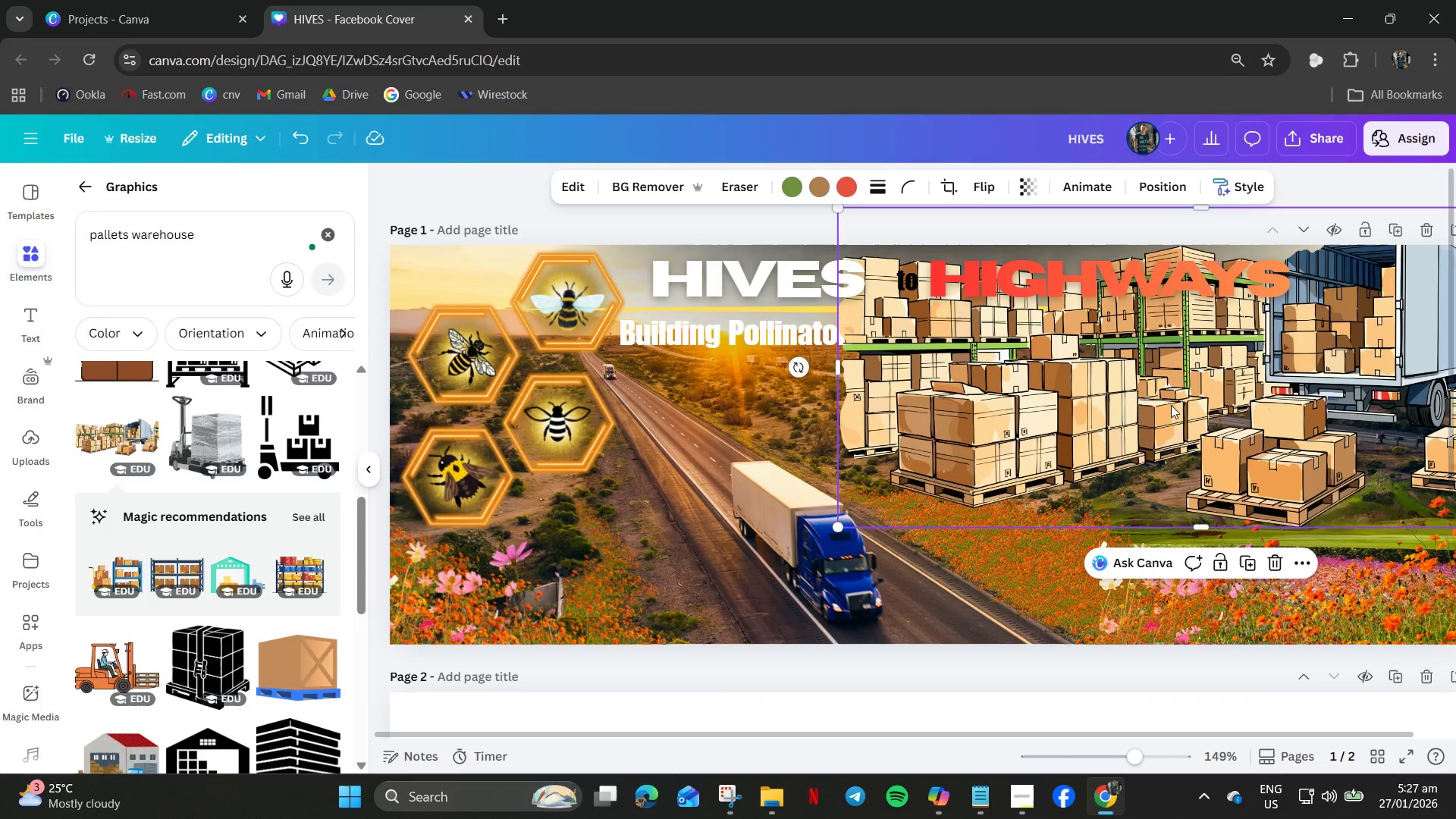 
hold_key(key=ControlLeft, duration=1.12)
scroll: coordinate [1171, 405], scroll_direction: down, amount: 3.0
 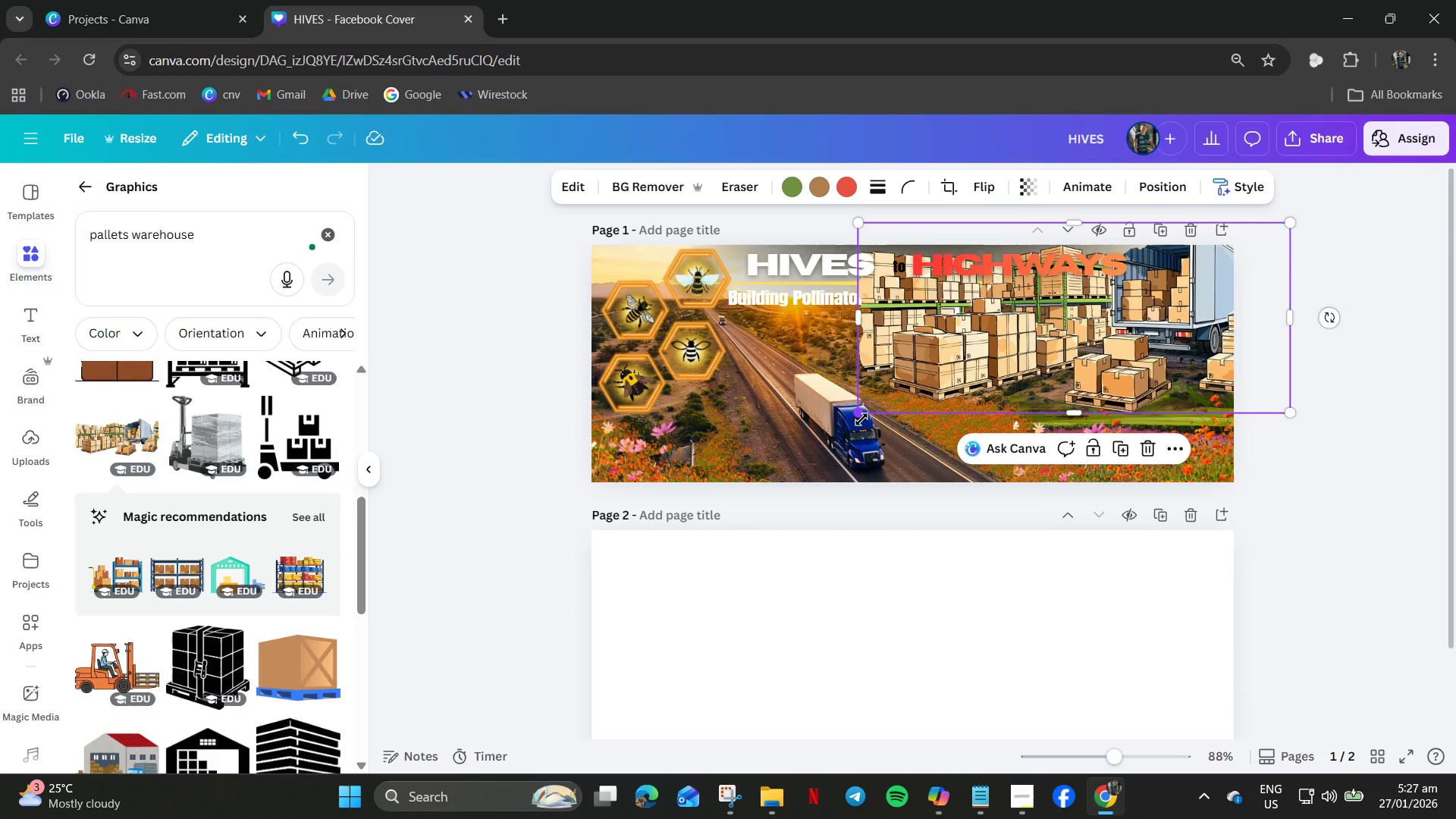 
left_click_drag(start_coordinate=[858, 419], to_coordinate=[1129, 371])
 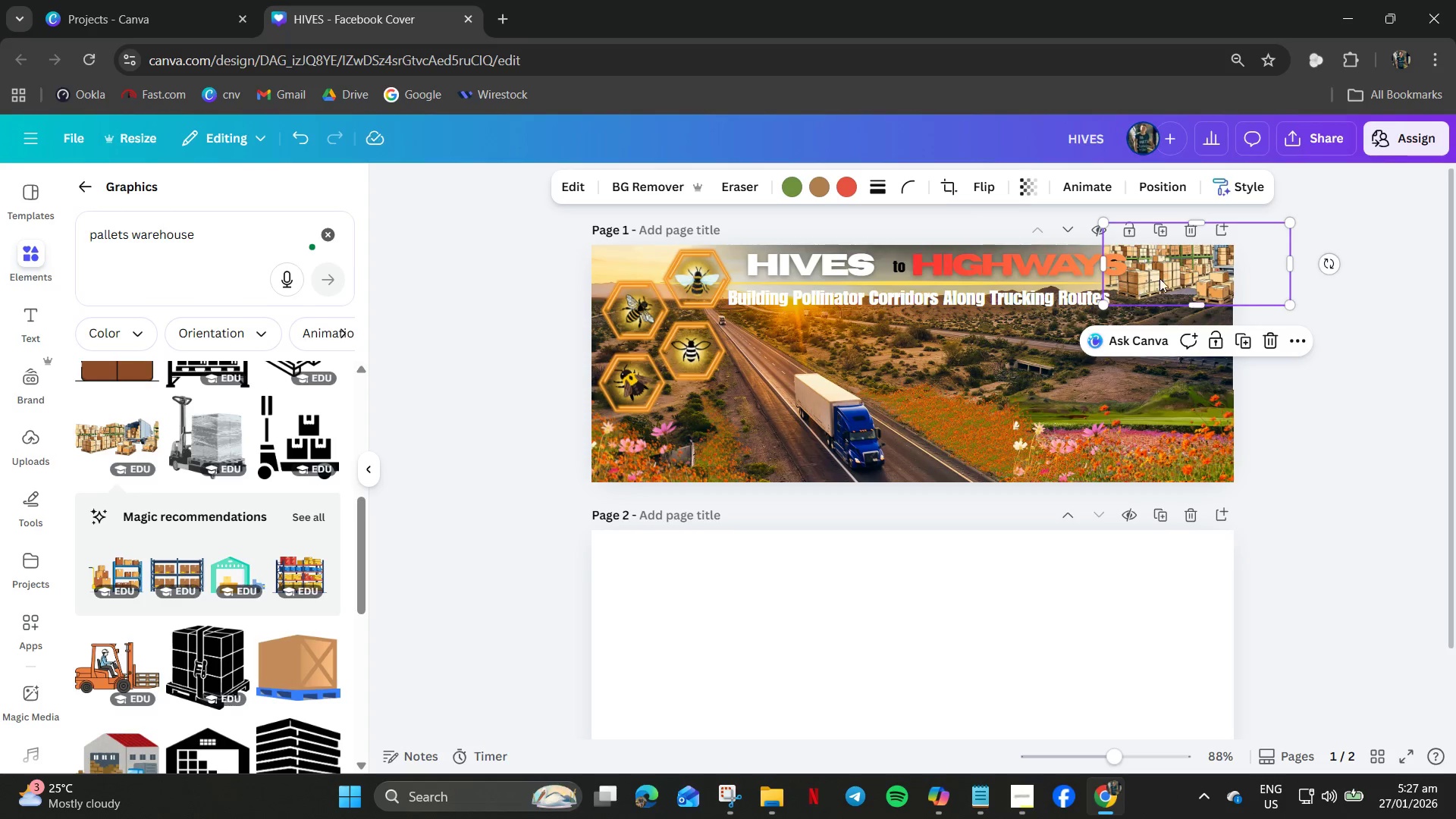 
left_click_drag(start_coordinate=[1163, 278], to_coordinate=[1147, 380])
 